 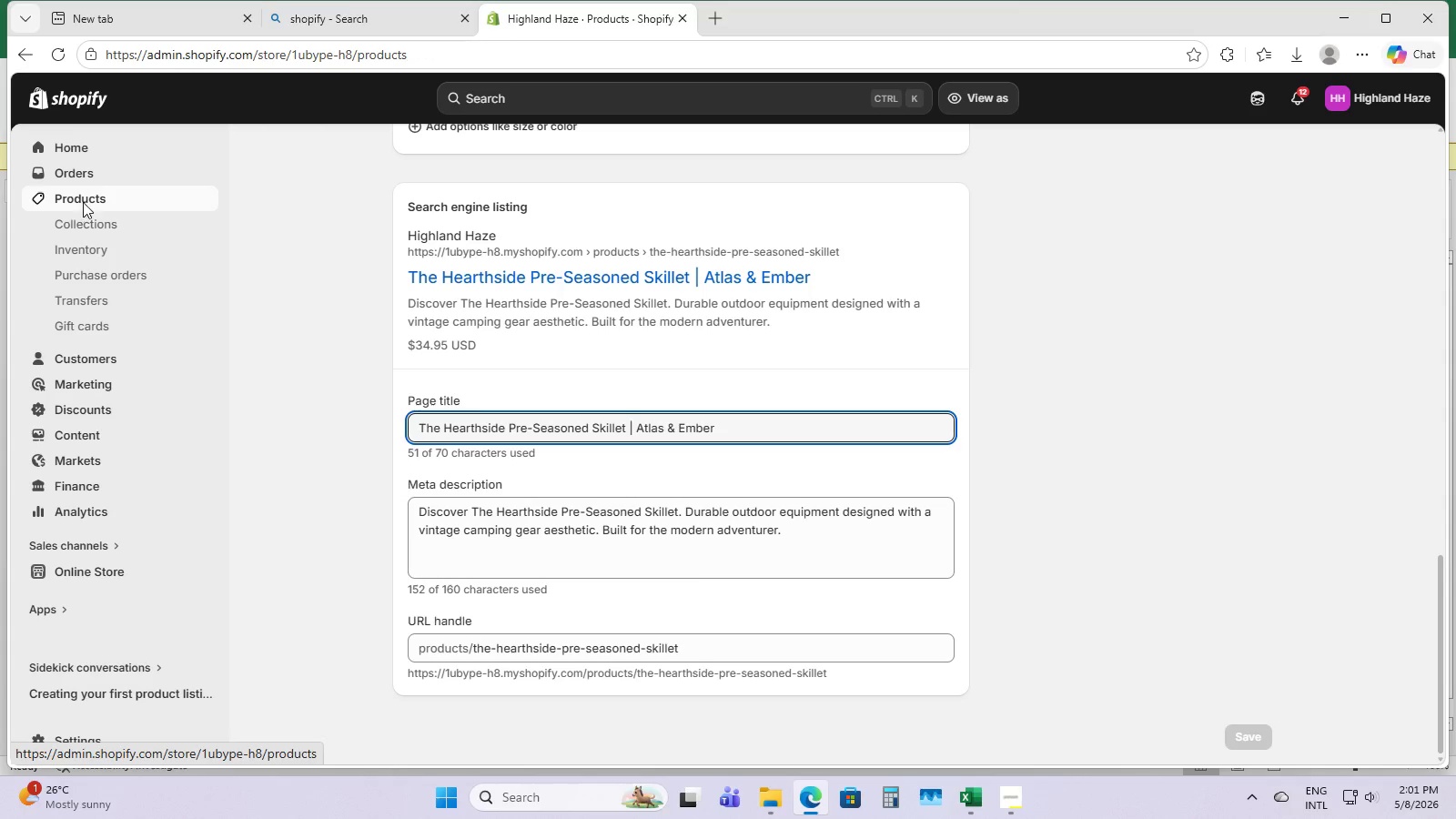 
scroll: coordinate [457, 598], scroll_direction: down, amount: 10.0
 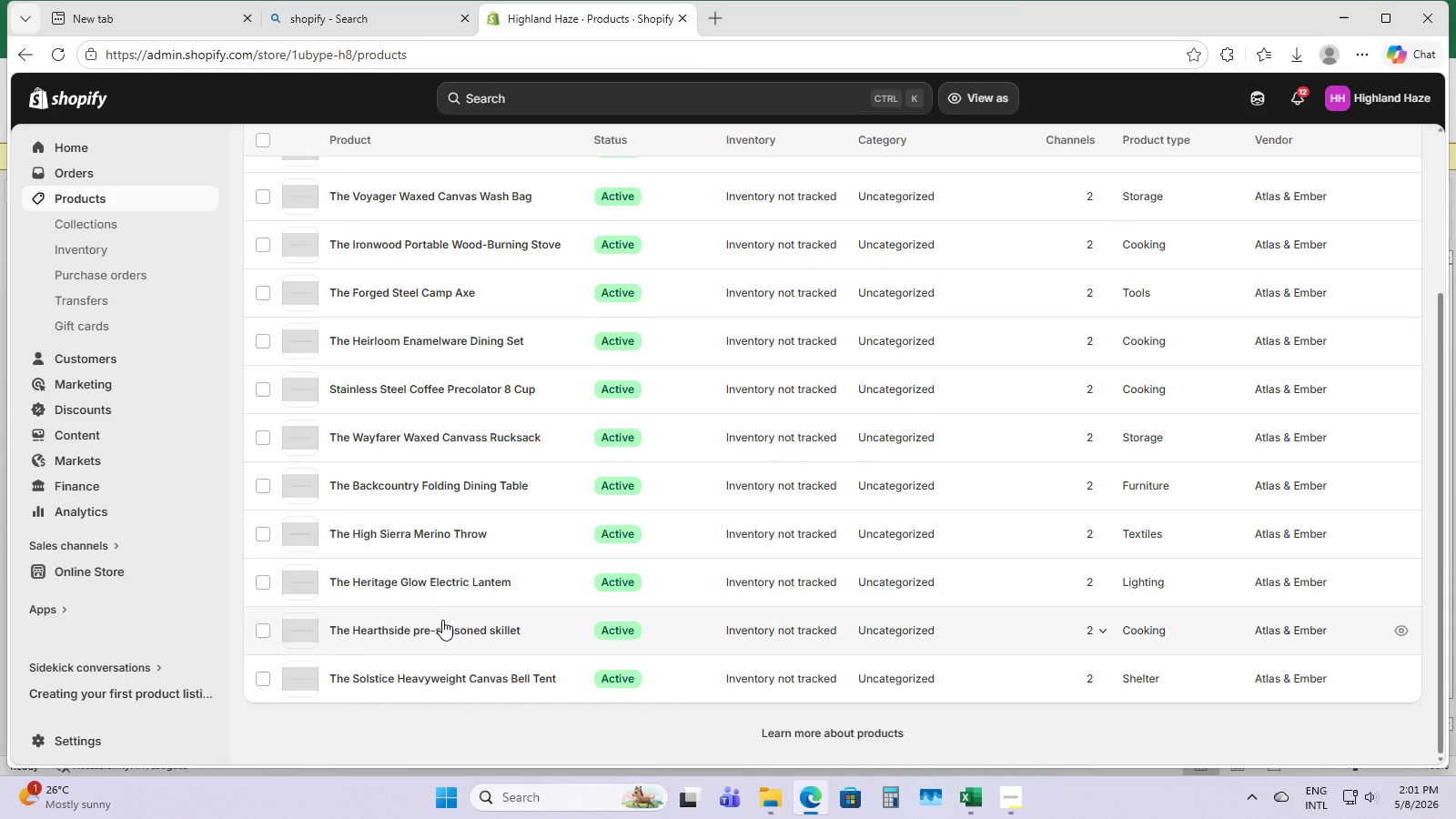 
left_click([440, 624])
 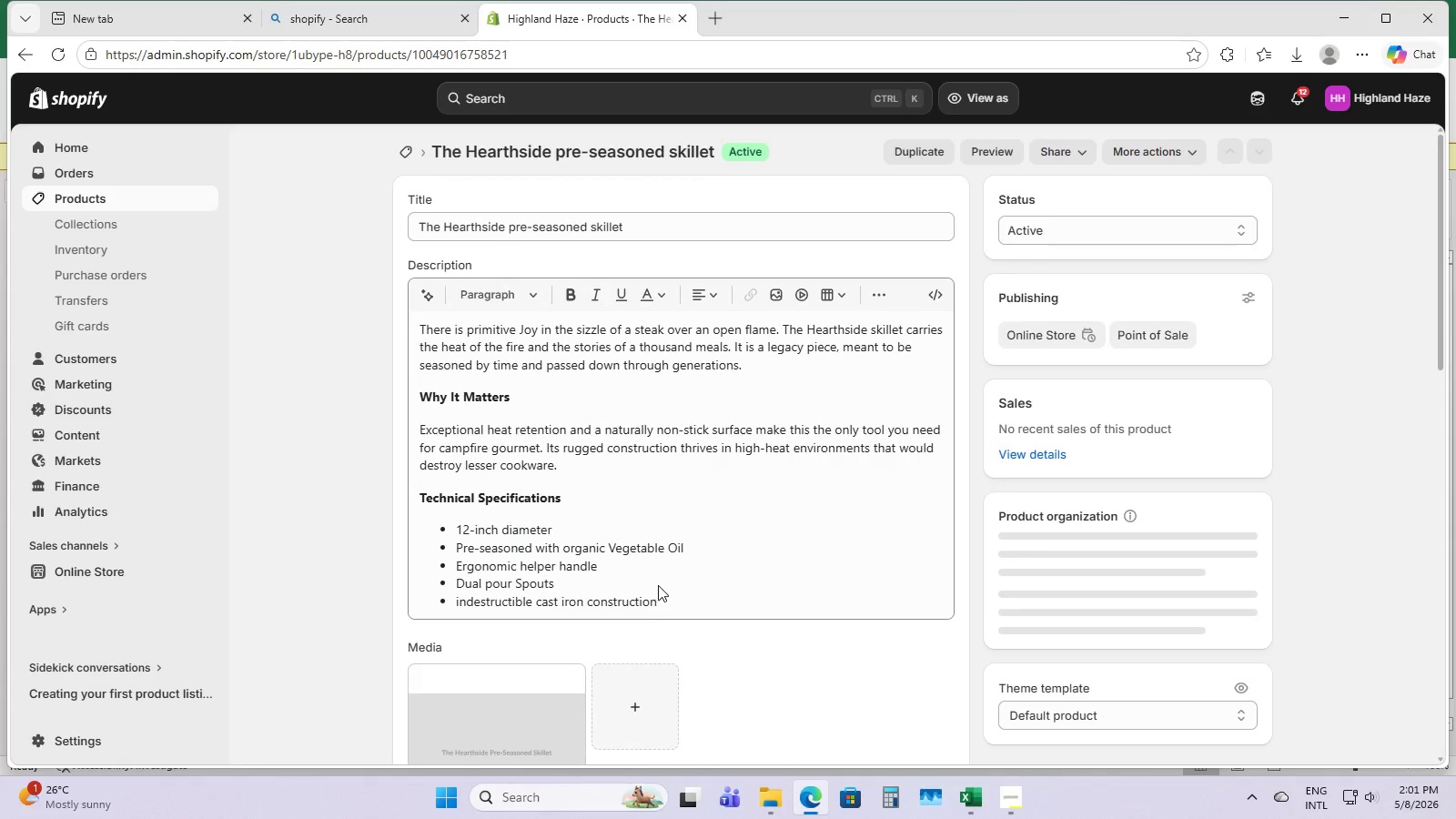 
scroll: coordinate [701, 597], scroll_direction: down, amount: 19.0
 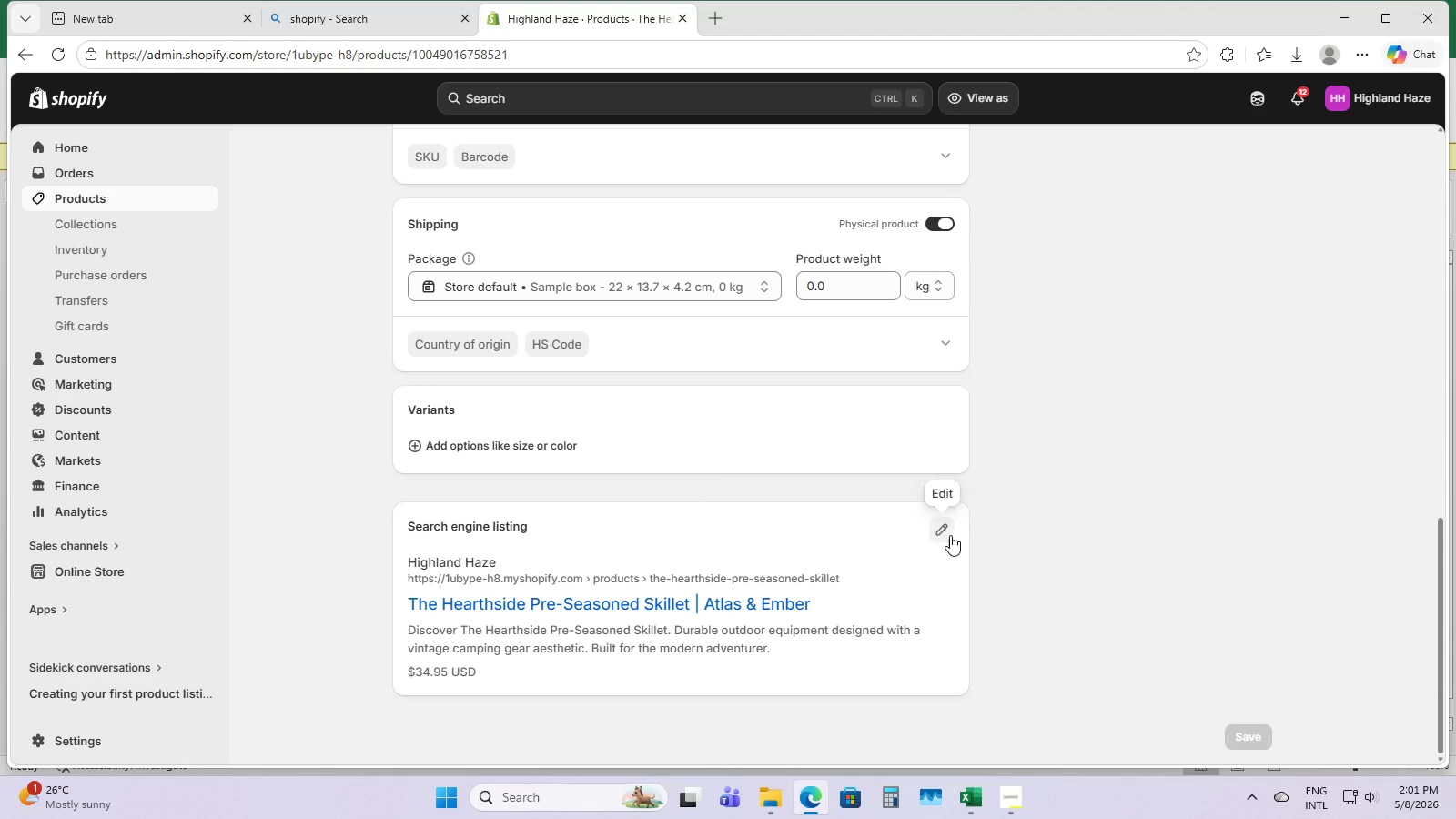 
left_click([946, 535])
 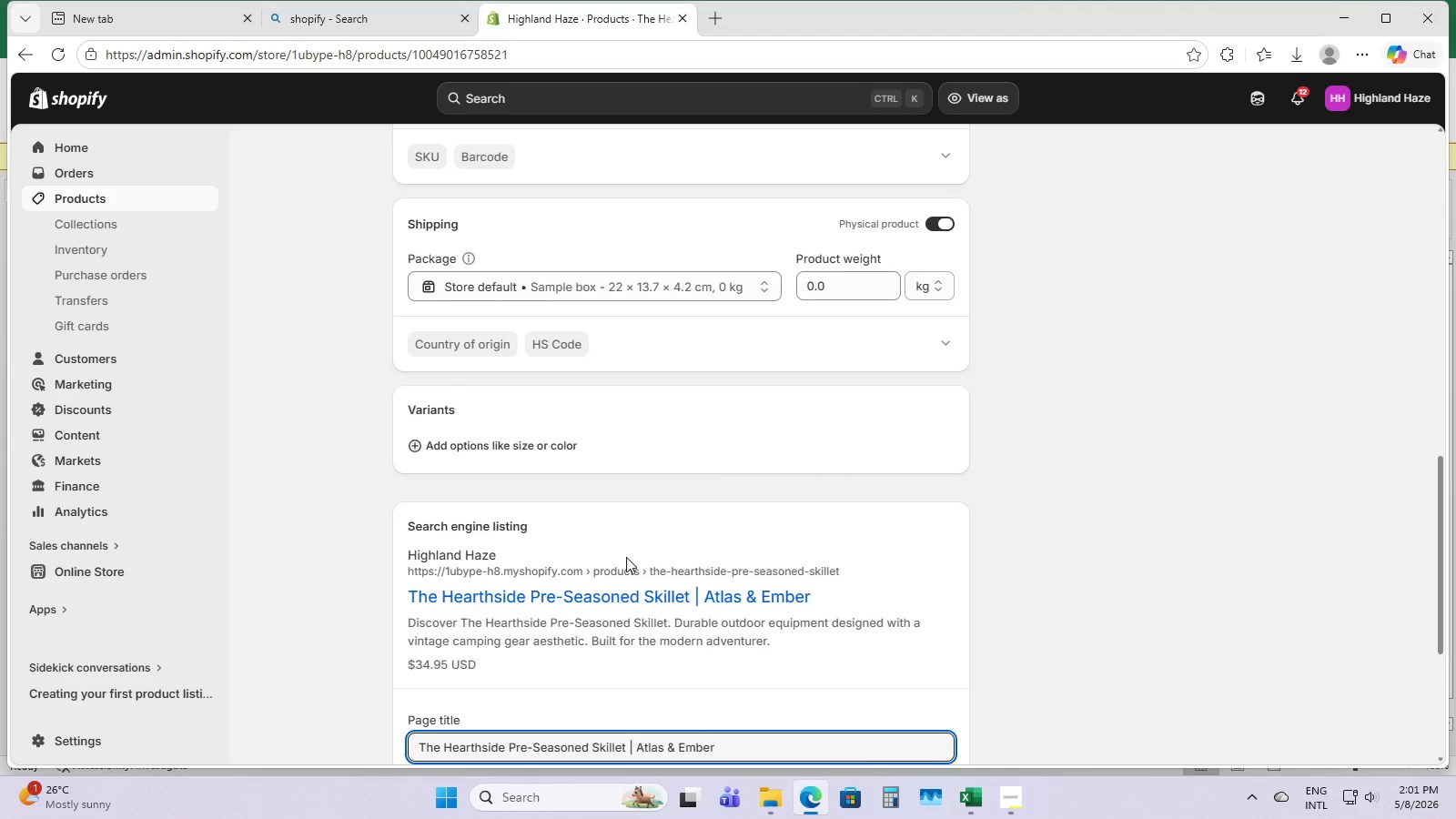 
scroll: coordinate [583, 580], scroll_direction: down, amount: 5.0
 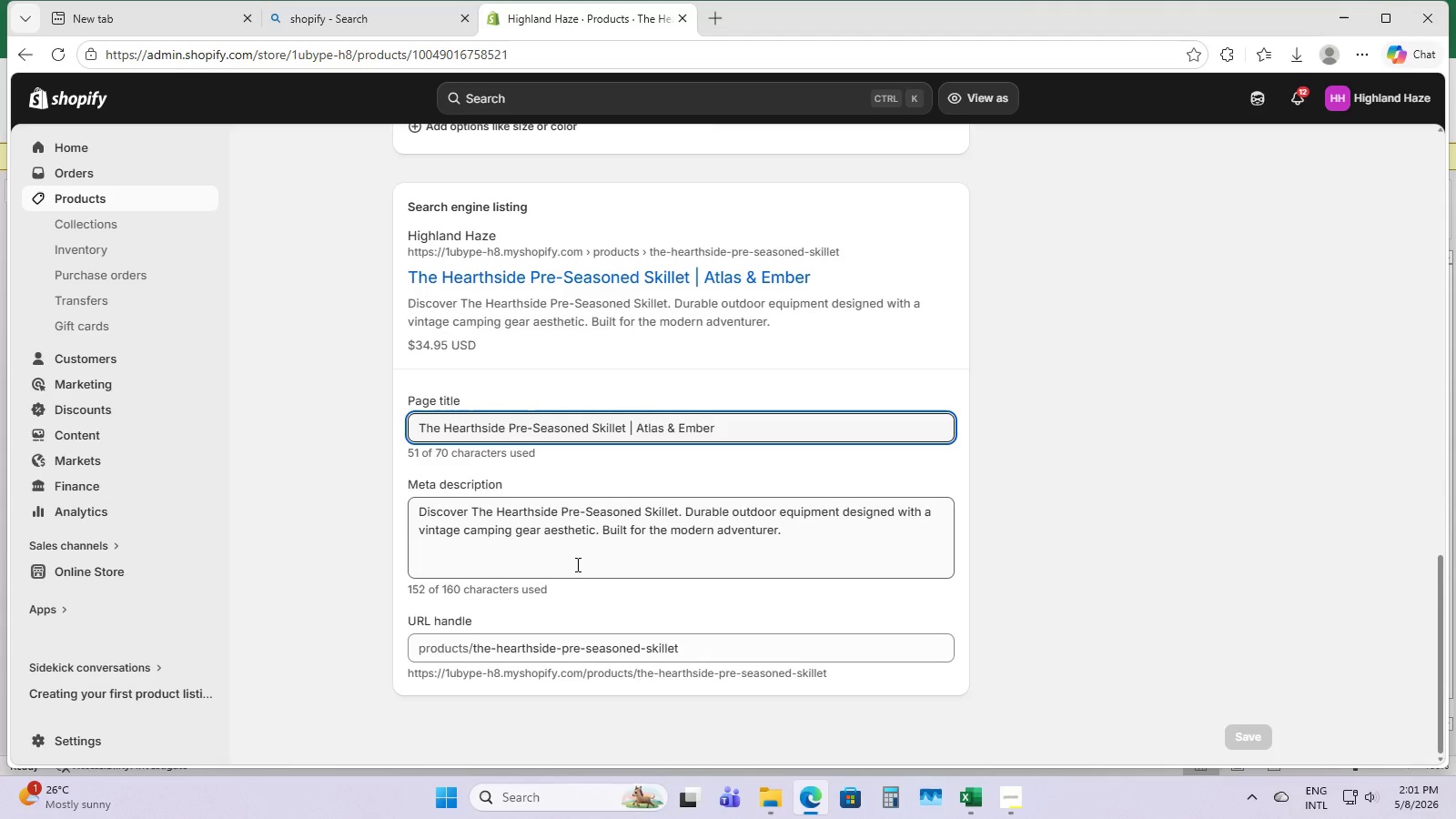 
left_click([576, 564])
 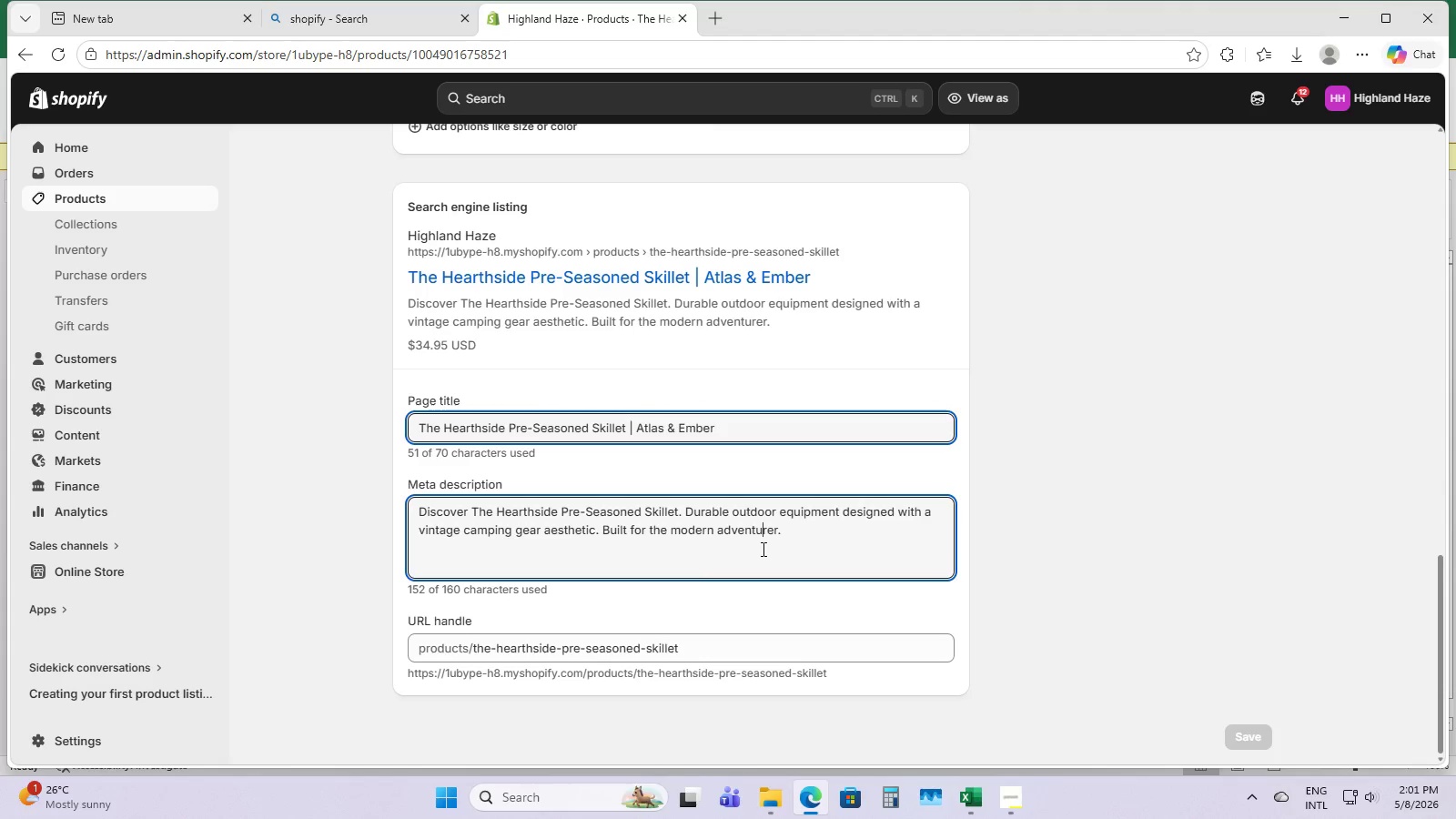 
double_click([807, 535])
 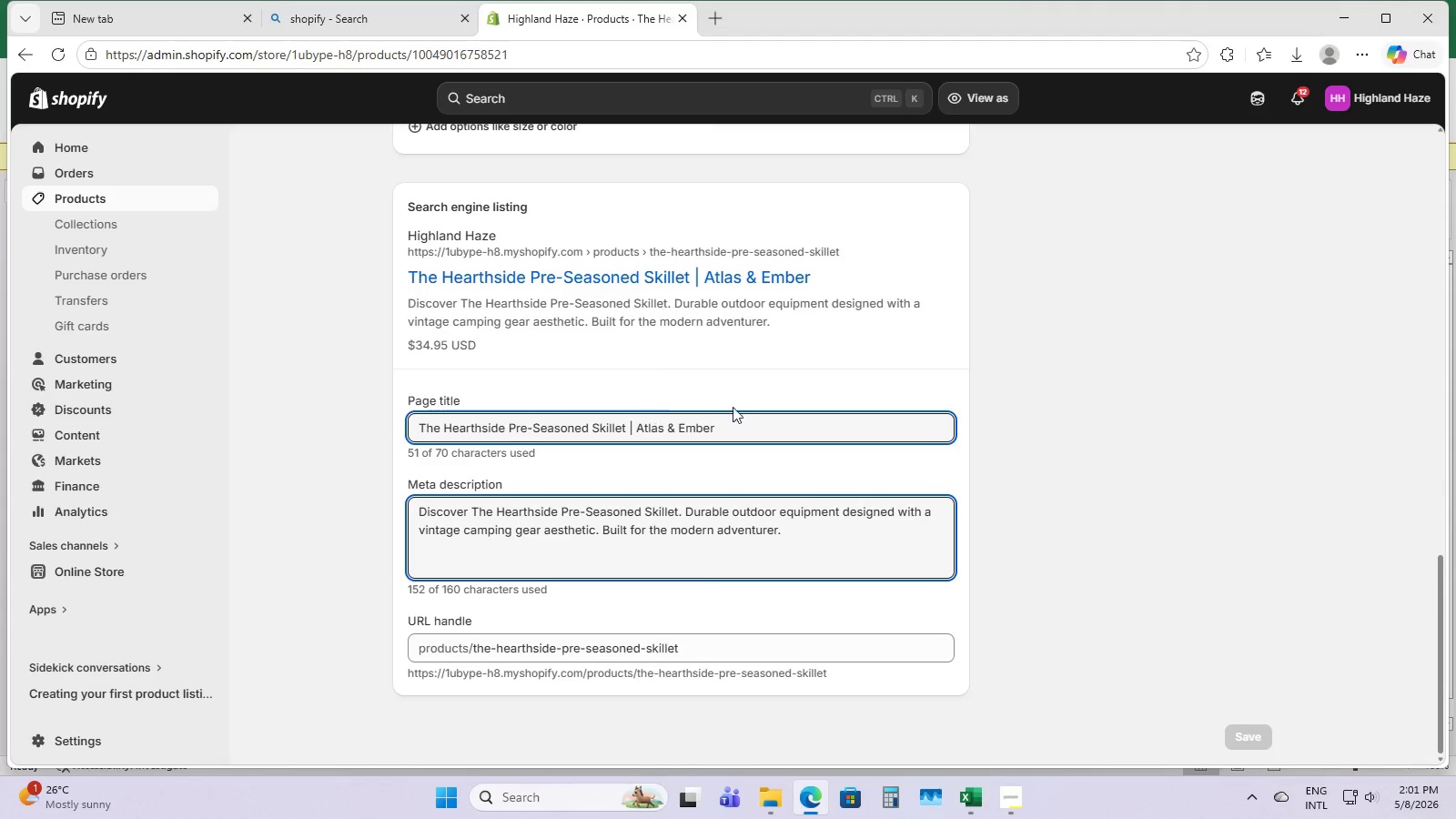 
left_click([741, 408])
 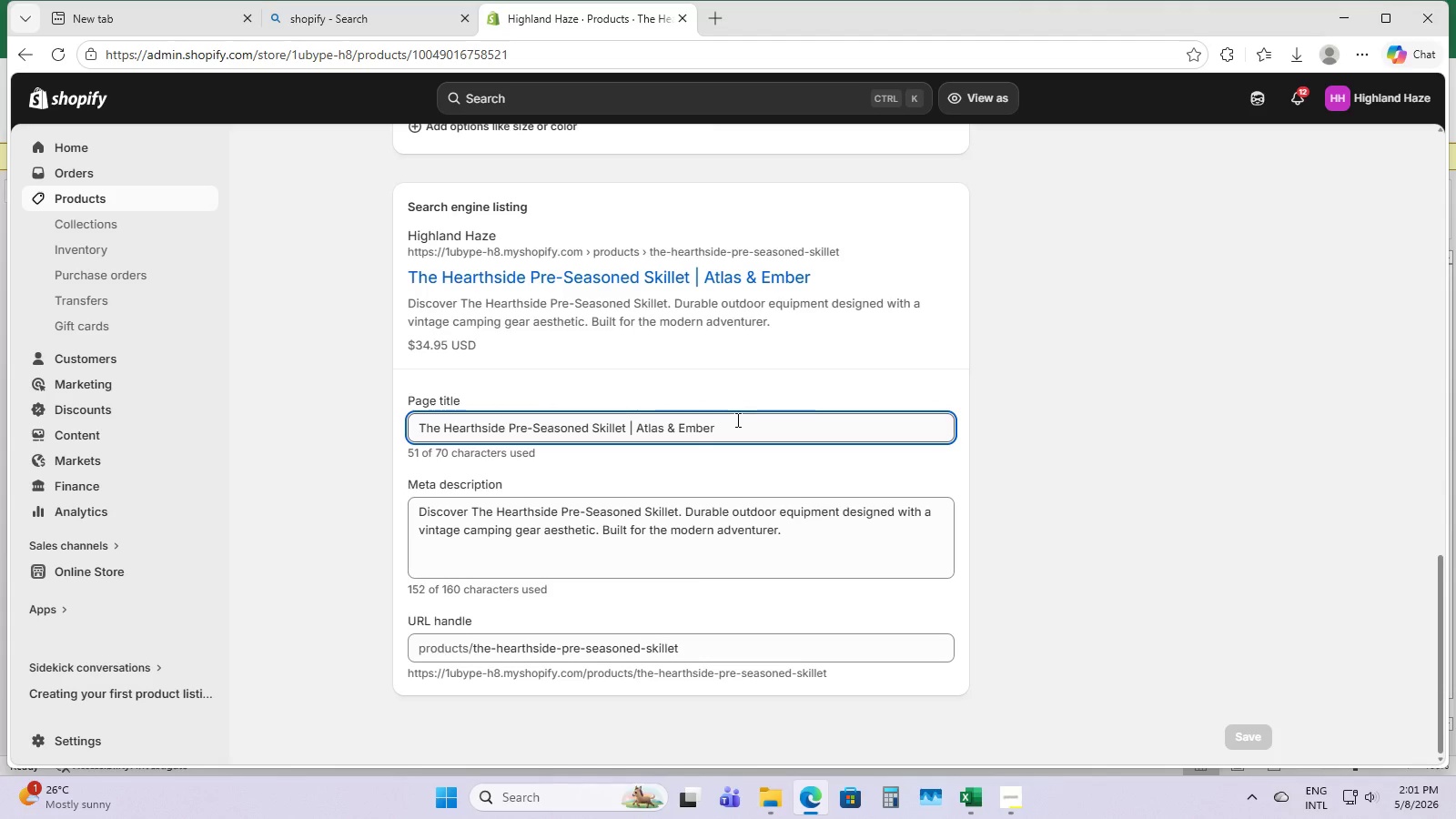 
left_click([732, 428])
 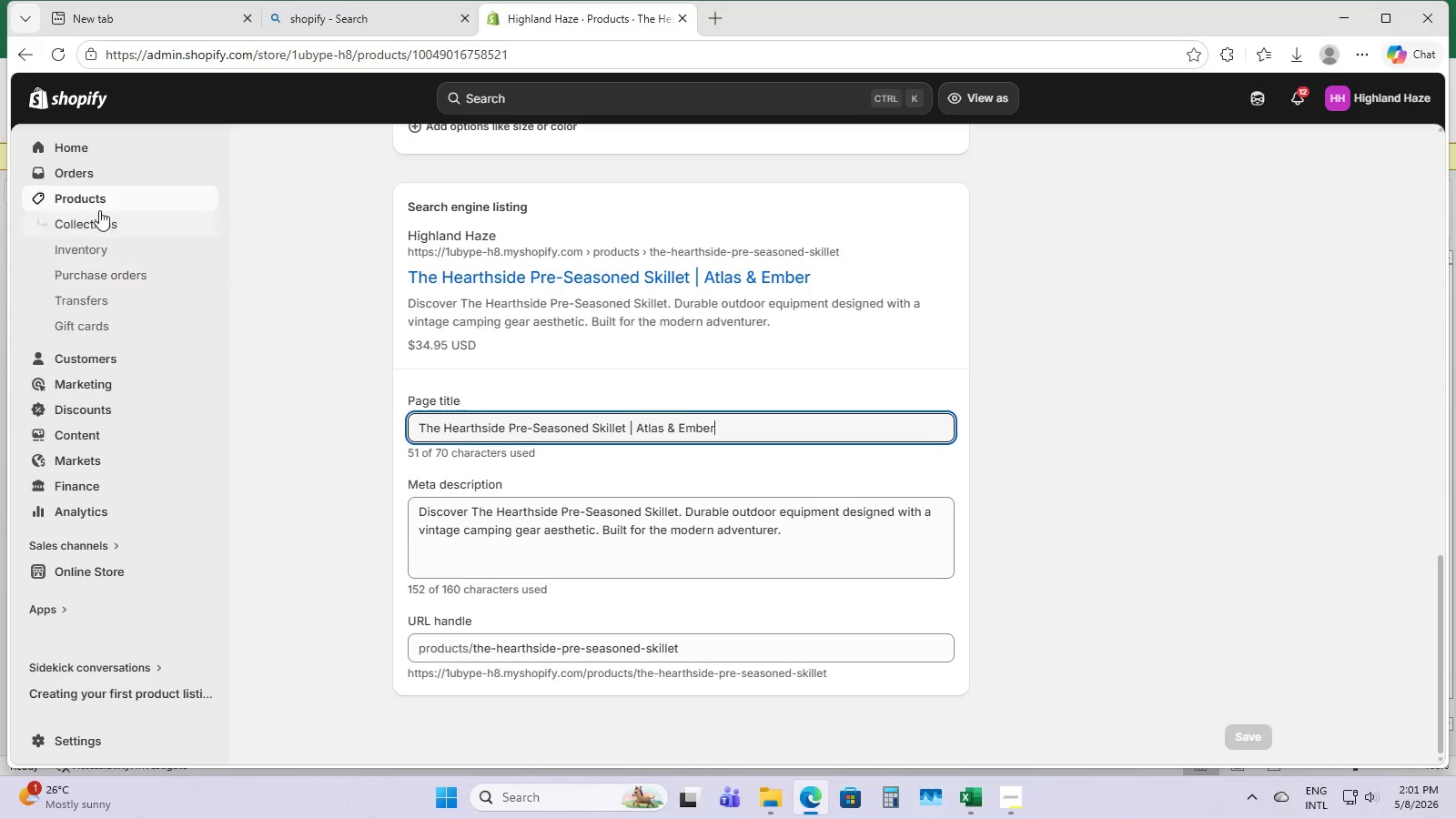 
left_click([106, 193])
 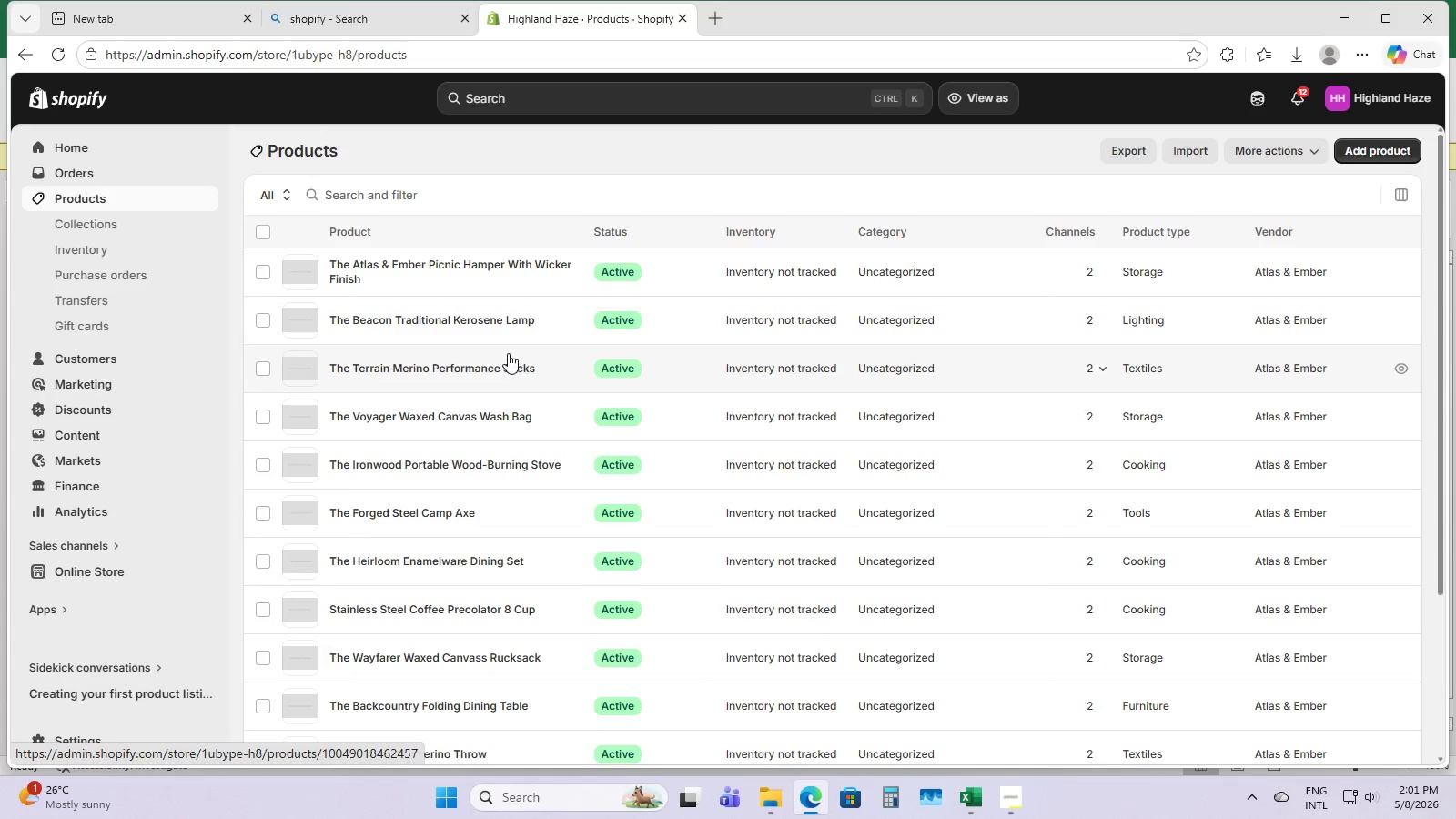 
left_click([469, 365])
 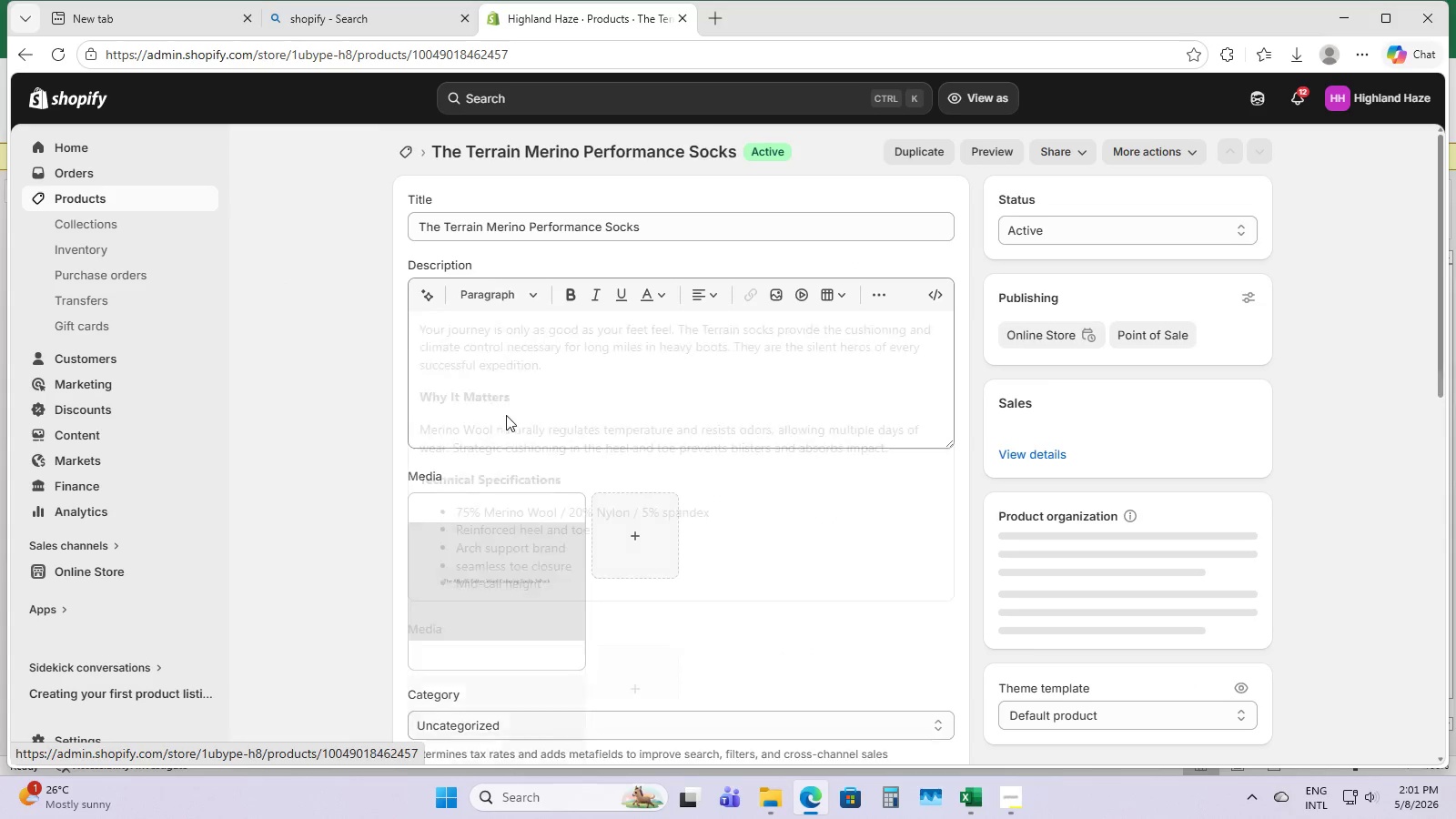 
scroll: coordinate [580, 567], scroll_direction: down, amount: 16.0
 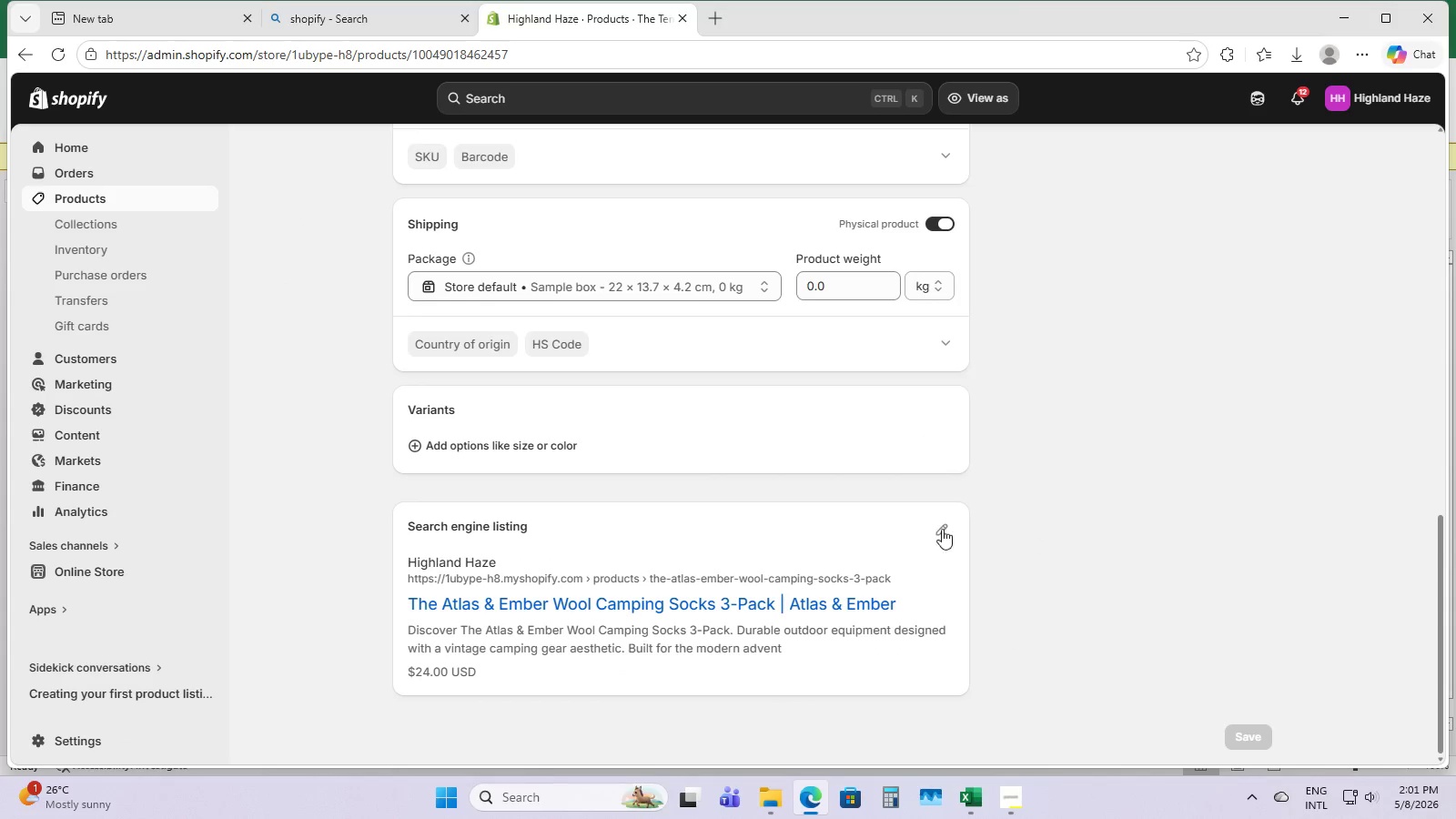 
left_click([937, 532])
 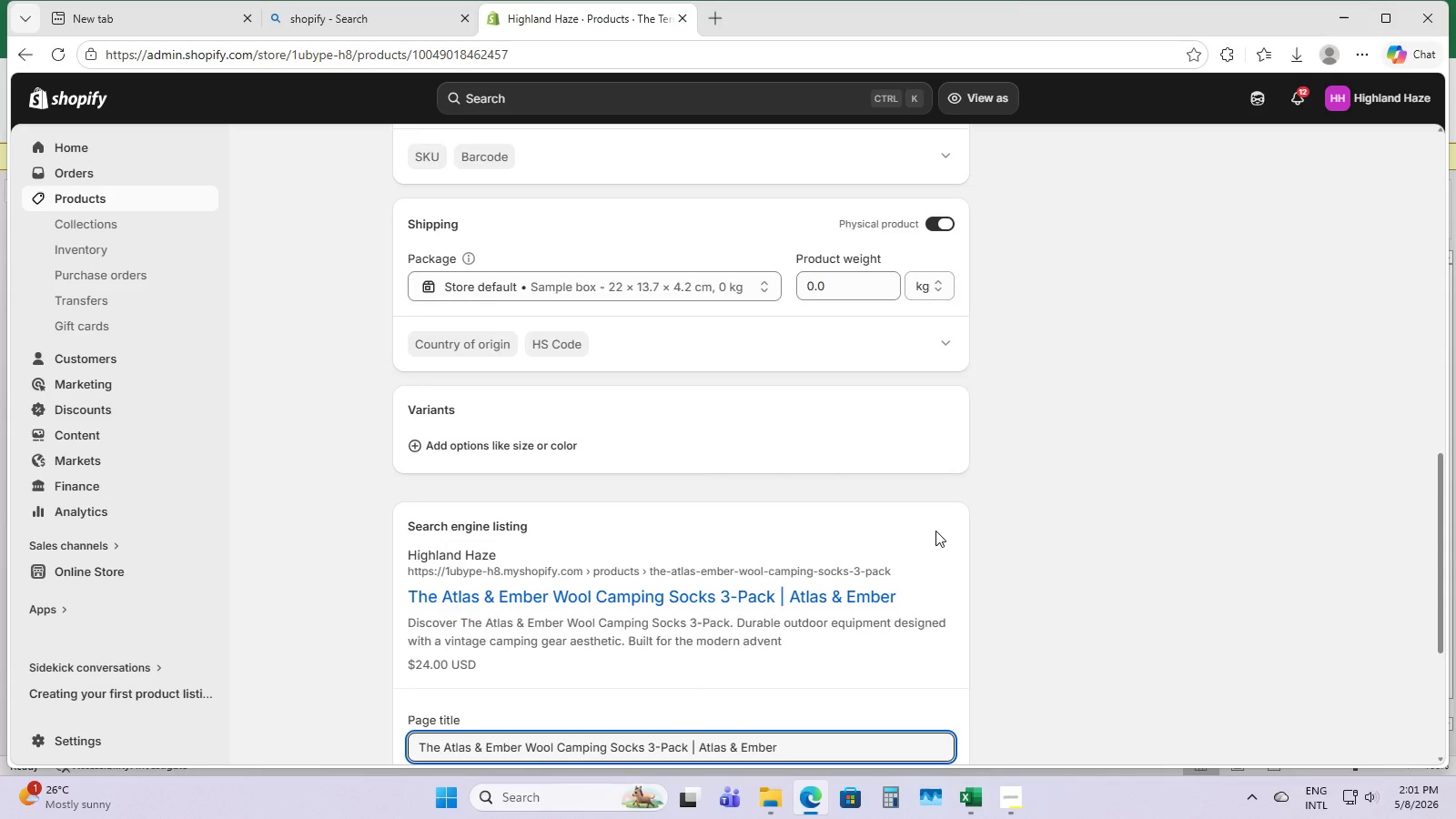 
scroll: coordinate [794, 631], scroll_direction: down, amount: 5.0
 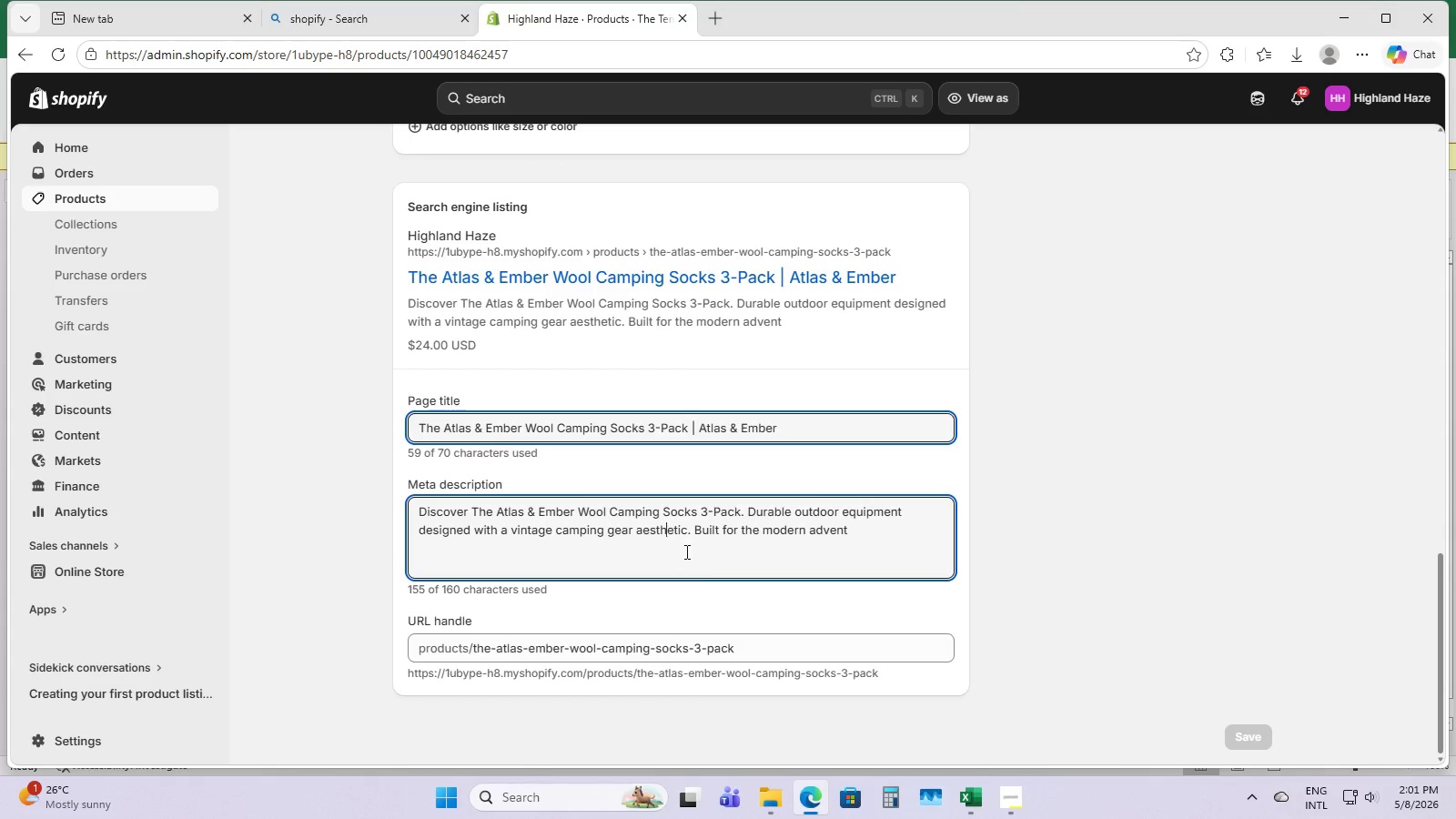 
double_click([852, 539])
 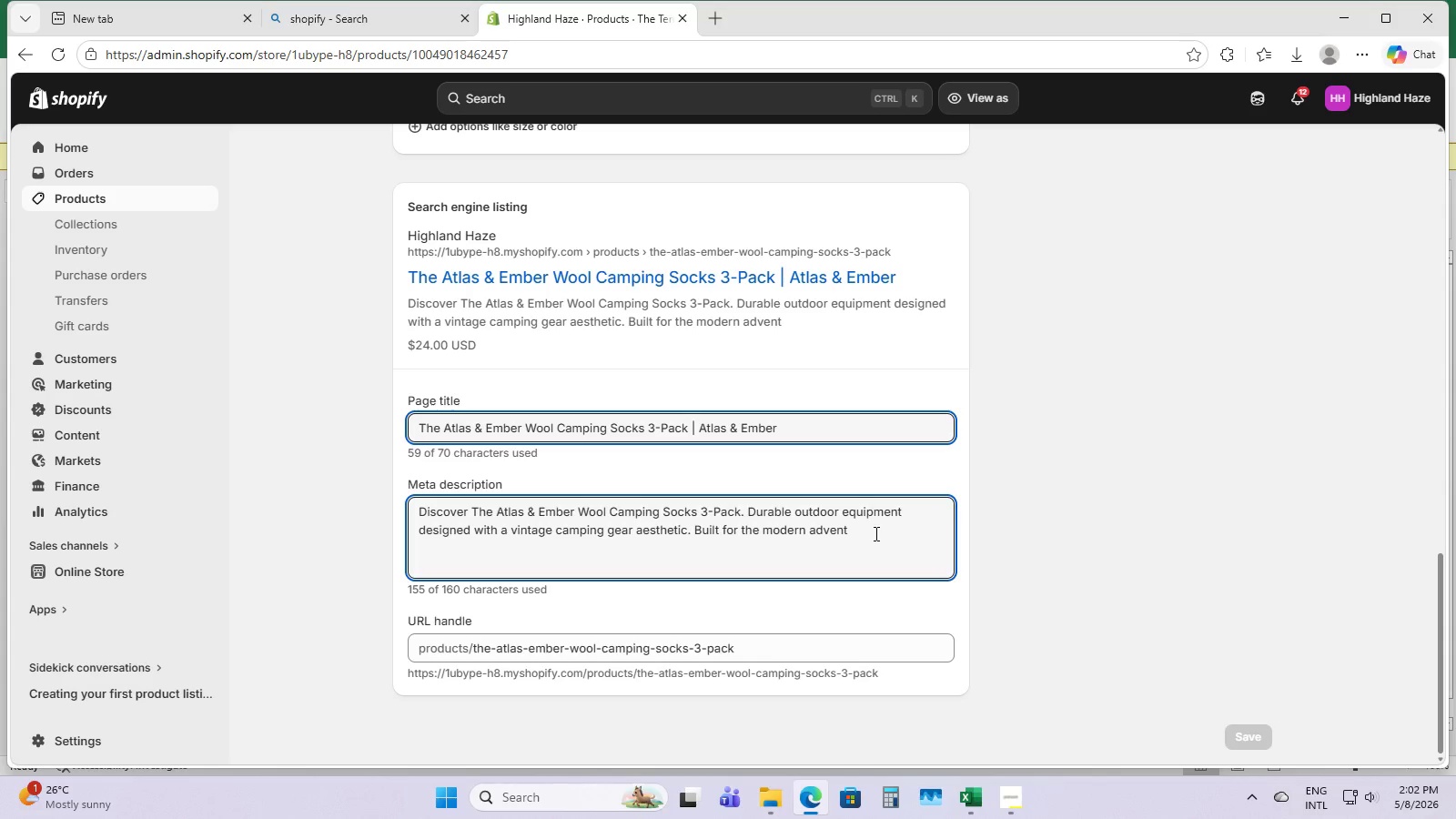 
key(NumpadDecimal)
 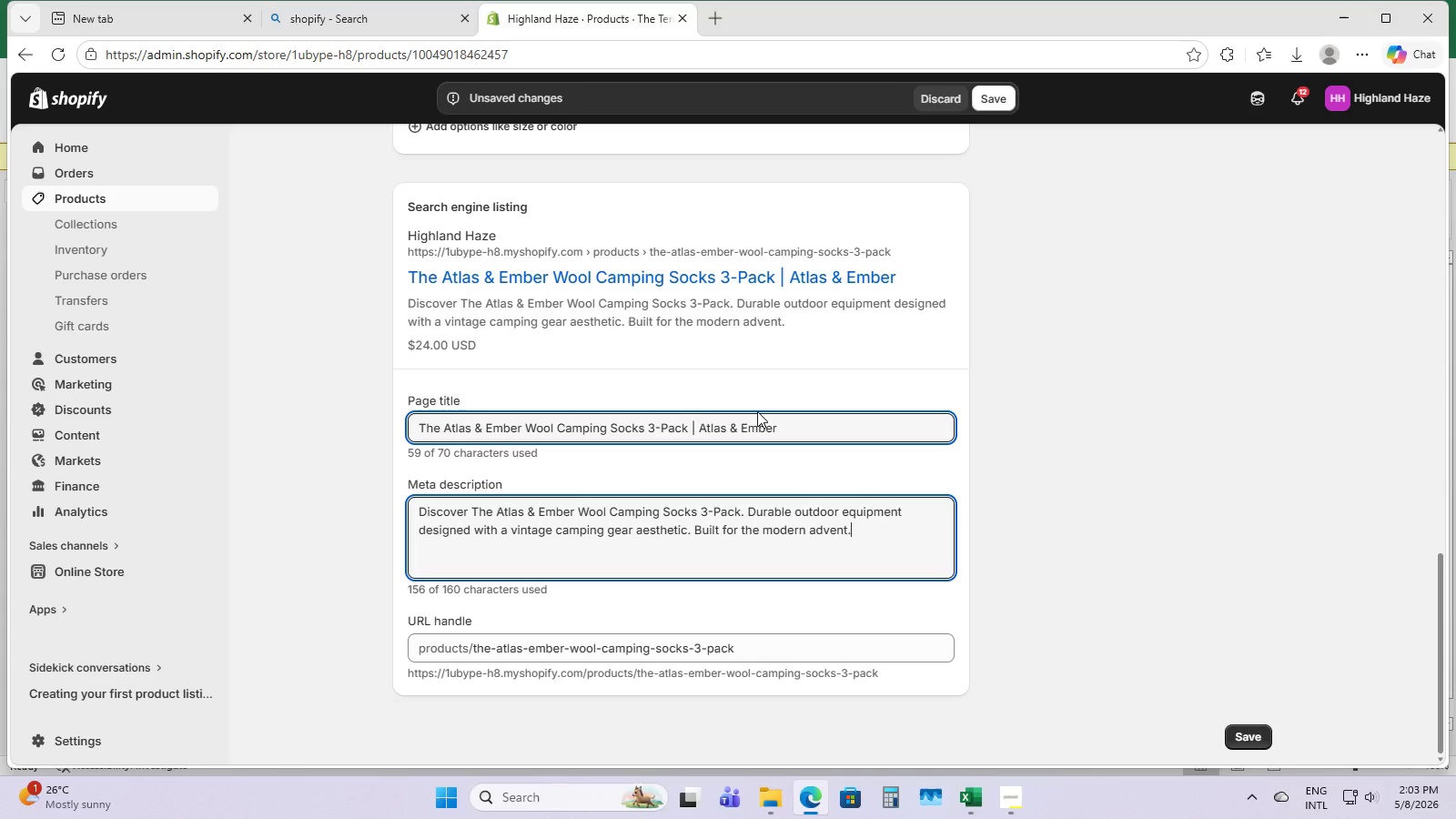 
wait(68.7)
 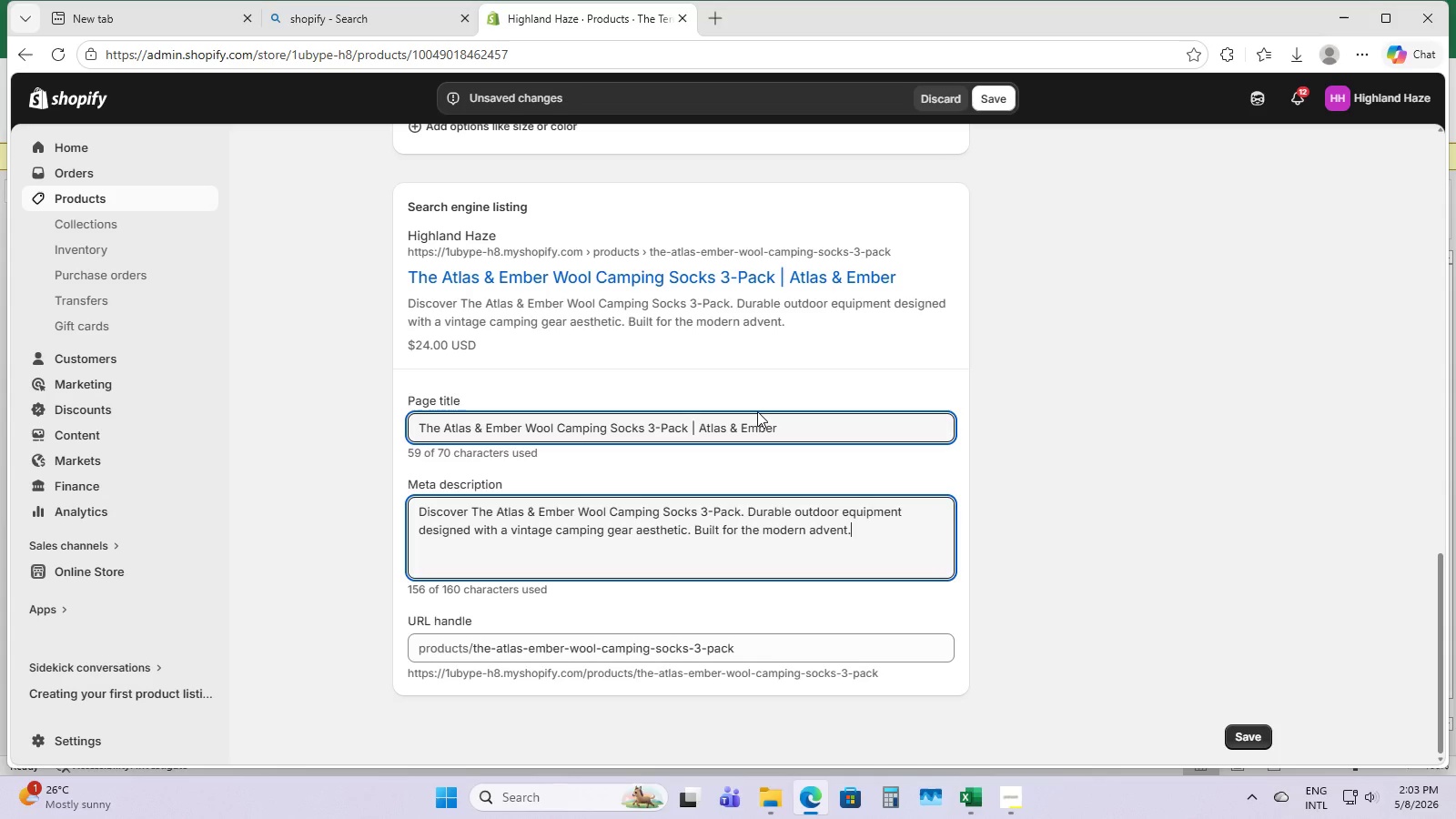 
left_click([50, 190])
 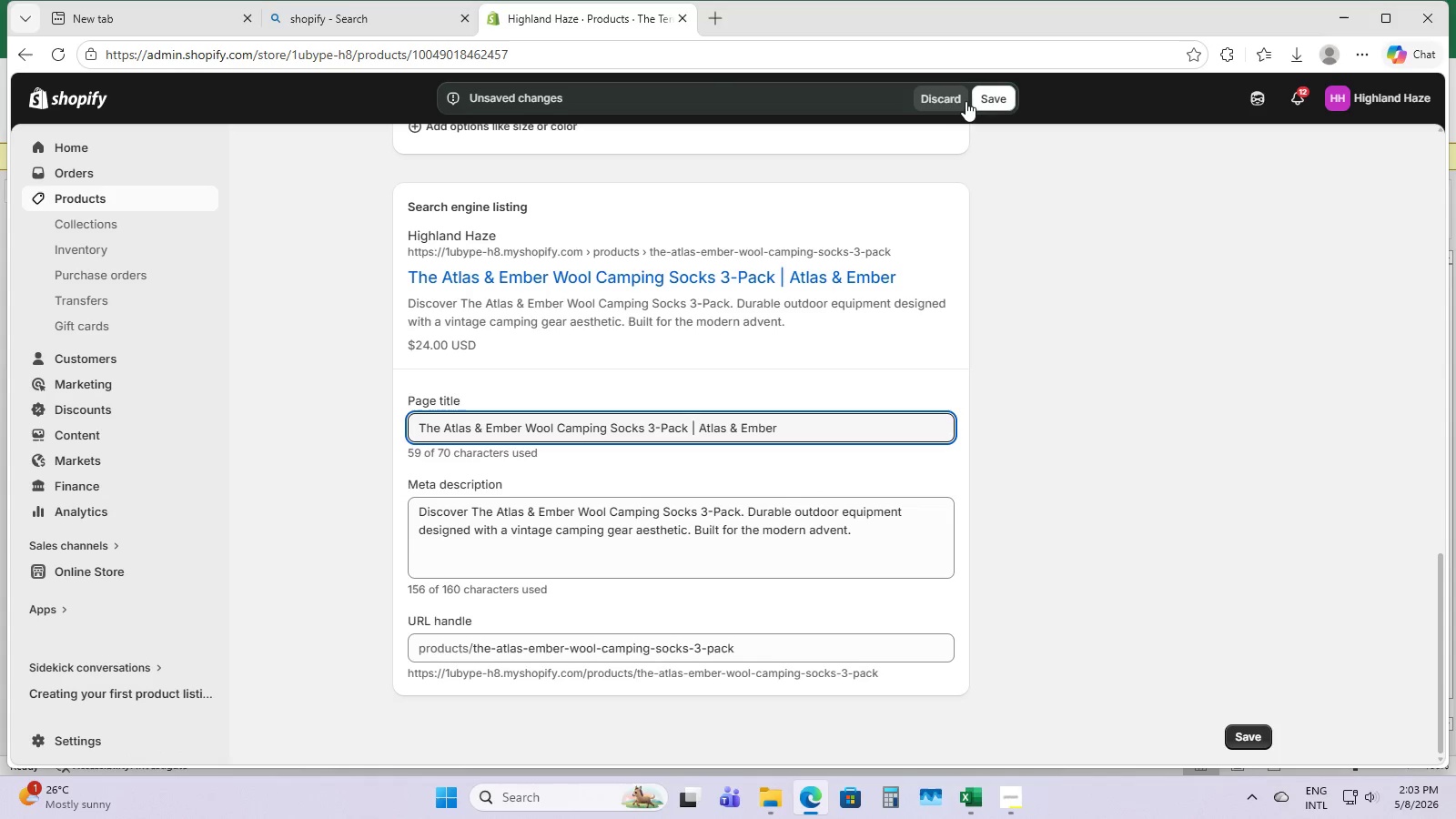 
left_click([935, 100])
 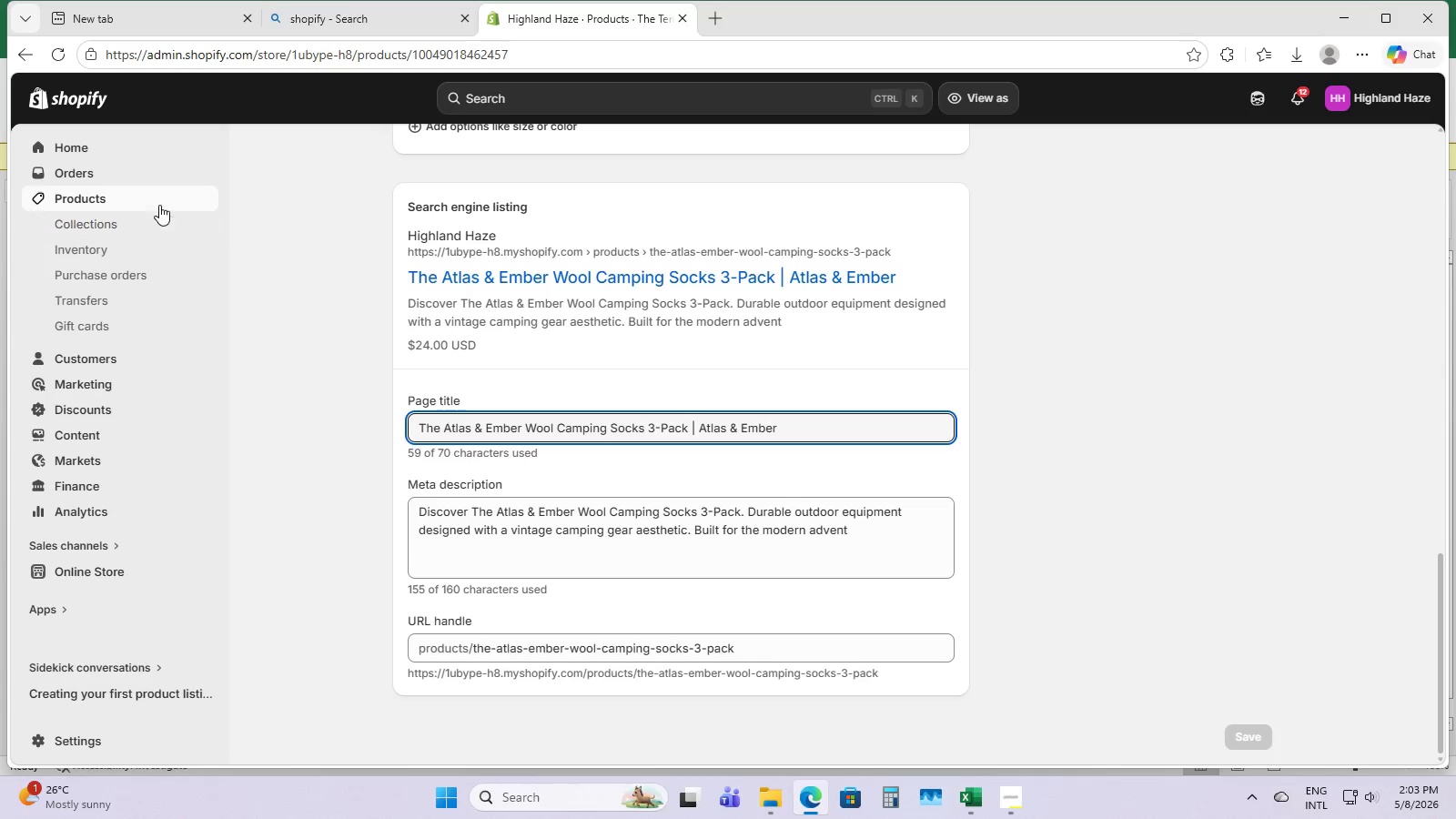 
left_click([150, 197])
 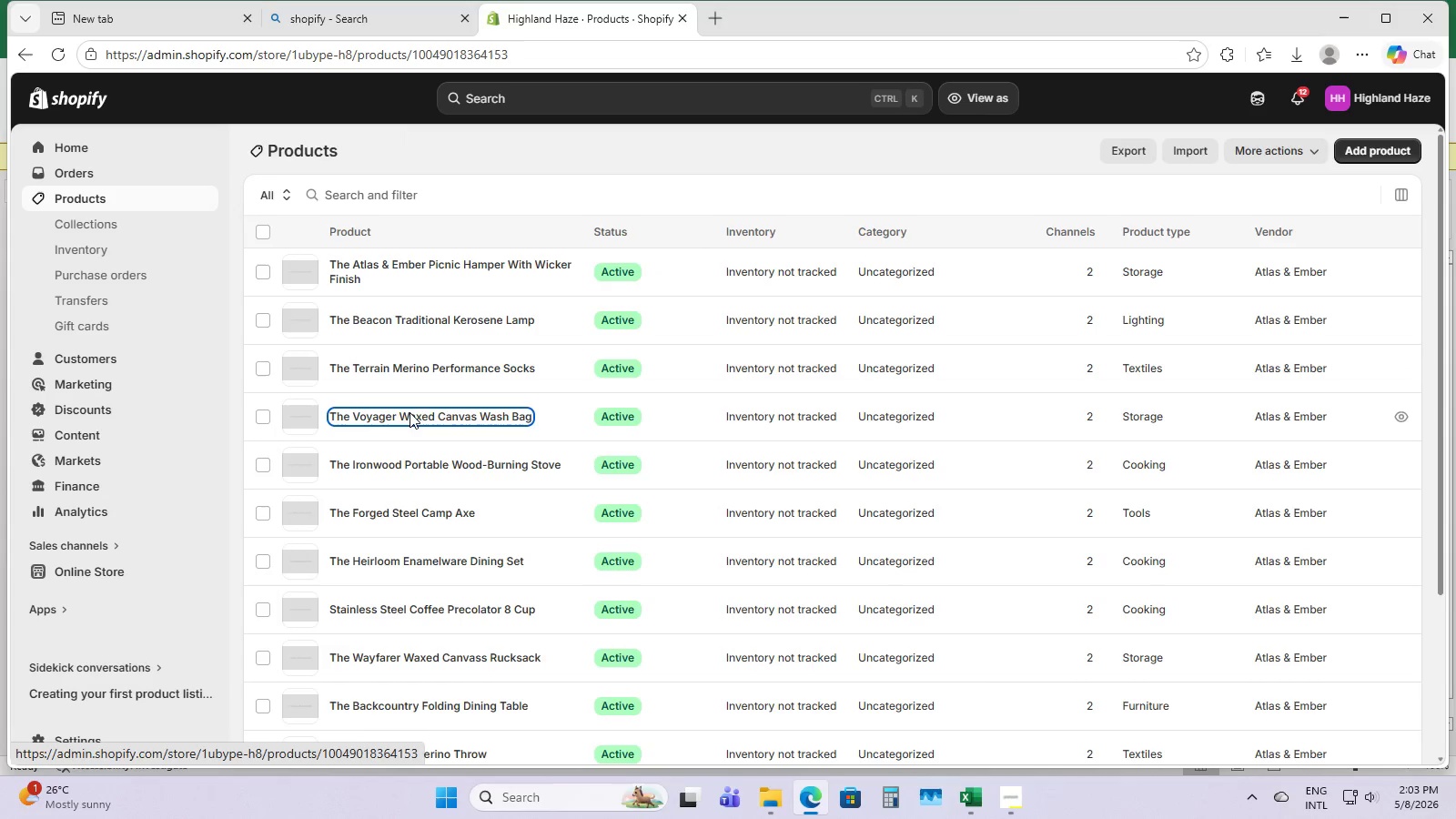 
scroll: coordinate [693, 515], scroll_direction: down, amount: 19.0
 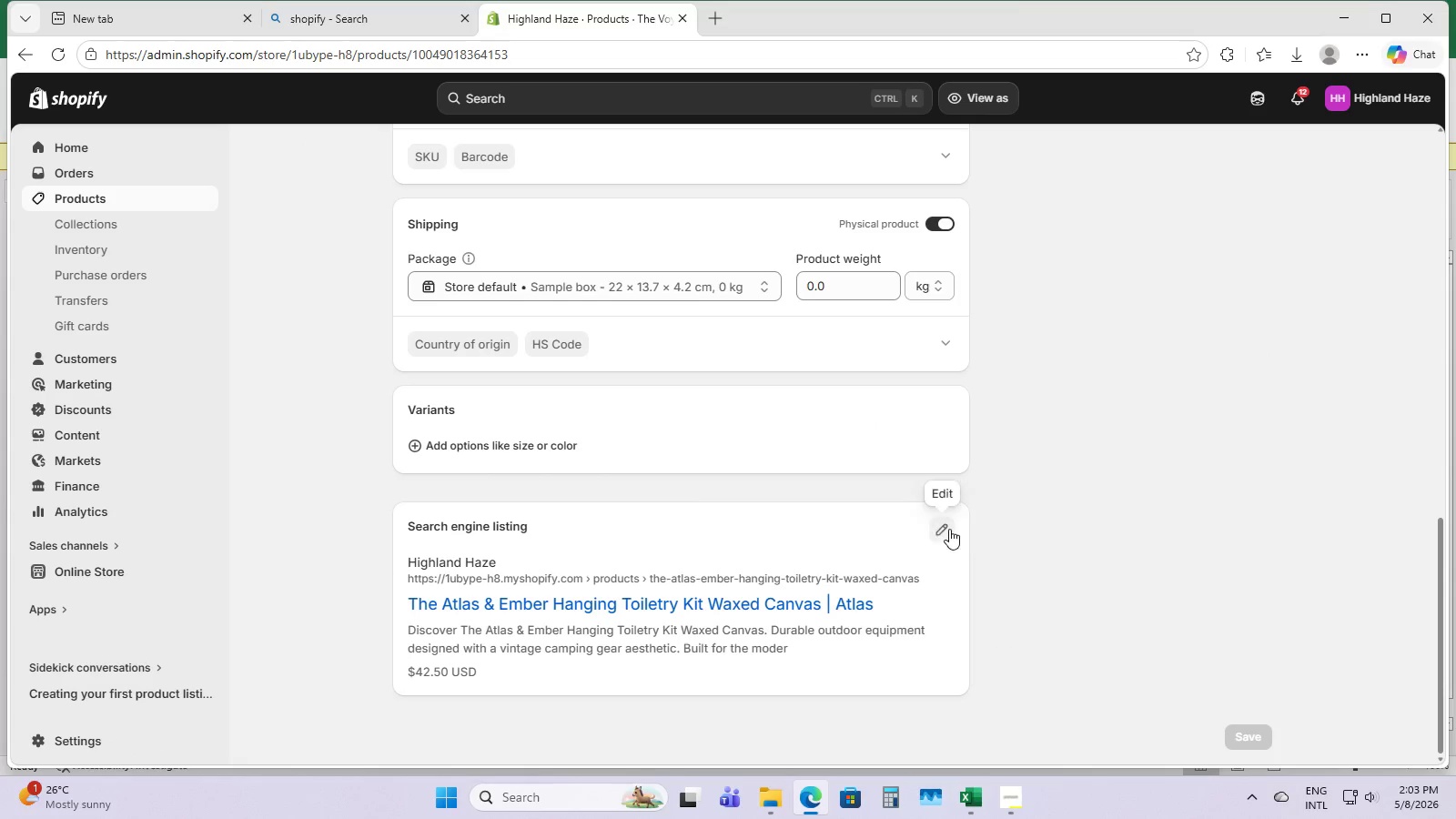 
left_click([936, 531])
 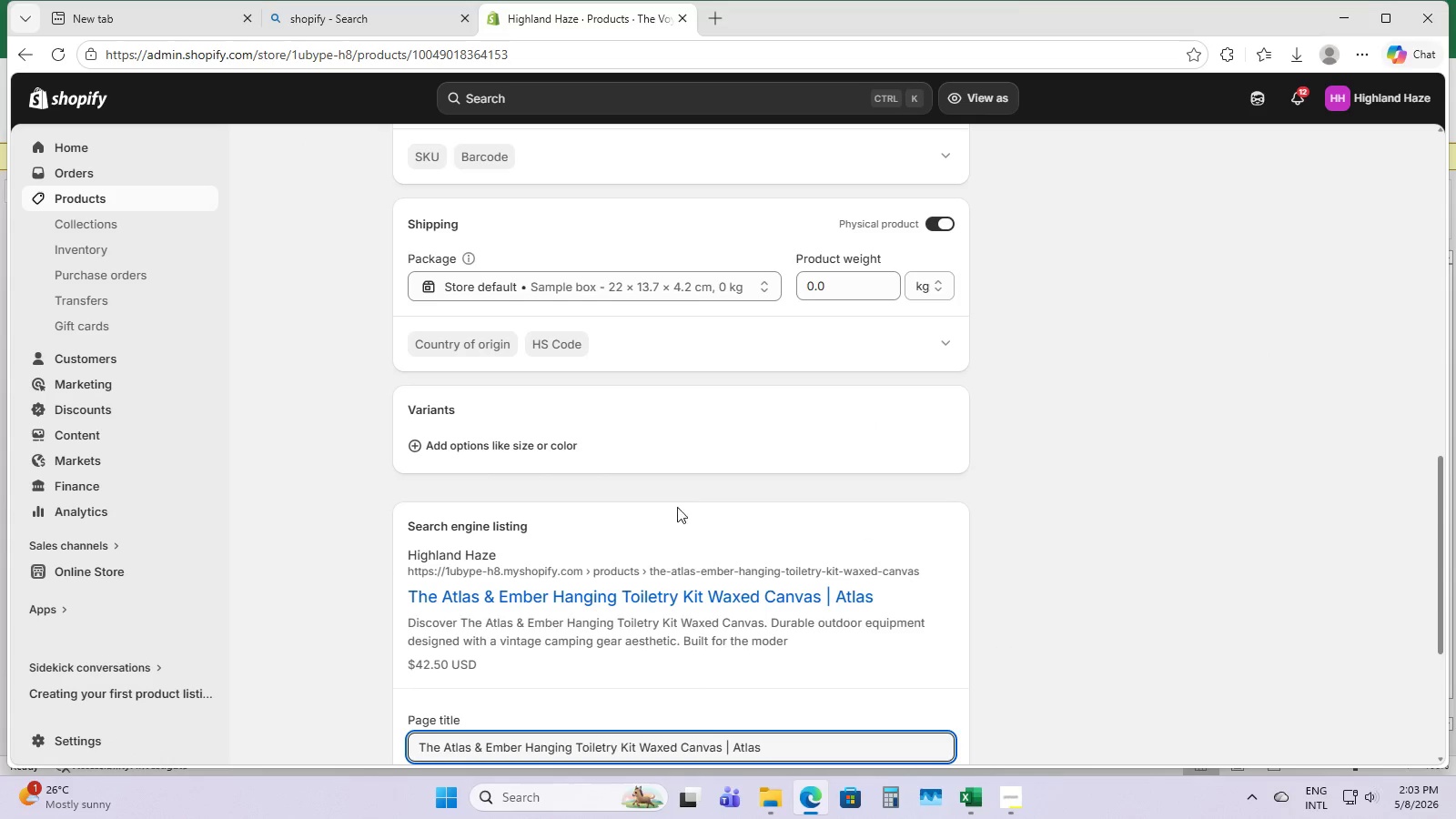 
left_click([683, 496])
 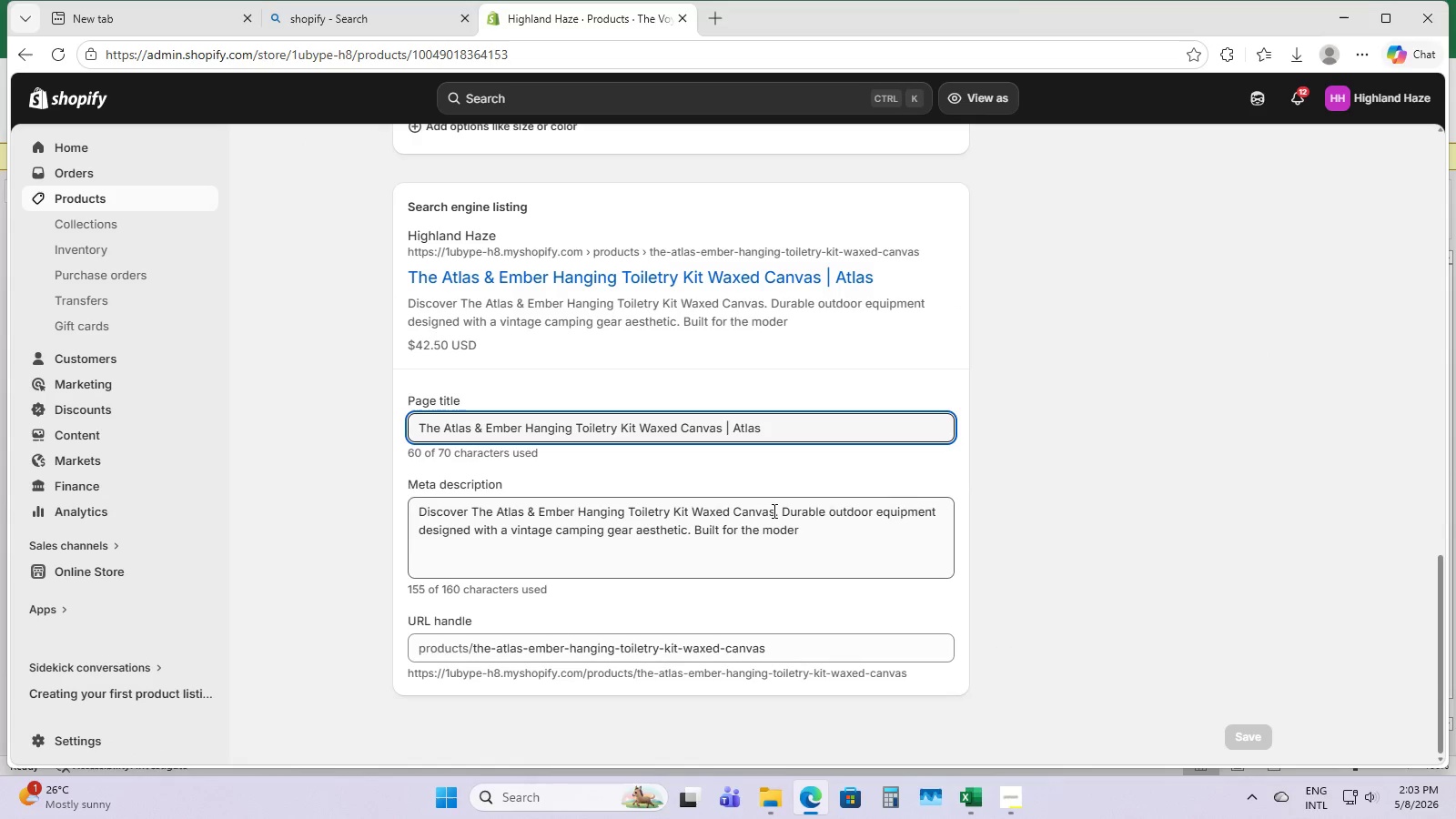 
scroll: coordinate [662, 513], scroll_direction: down, amount: 5.0
 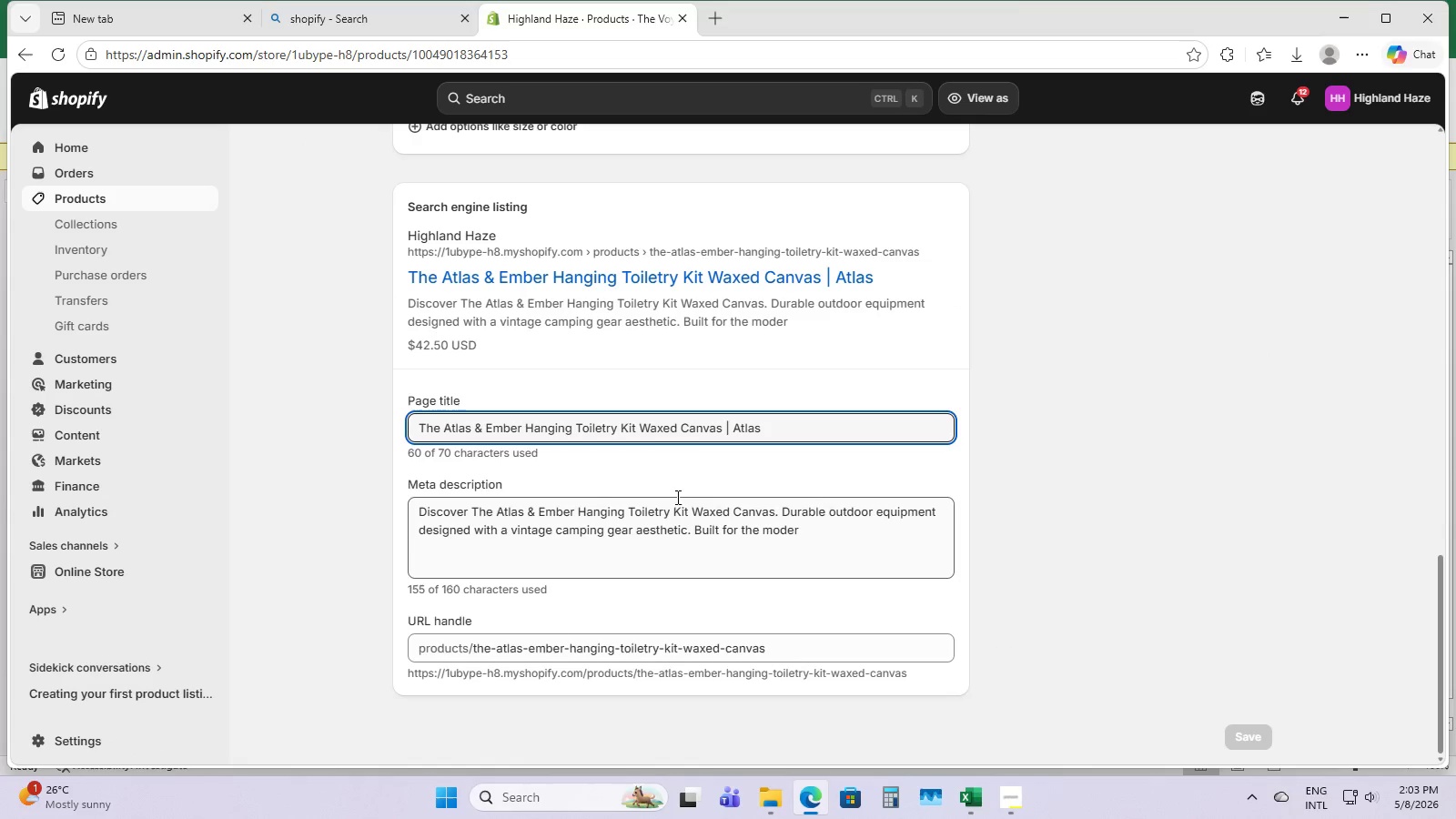 
double_click([773, 511])
 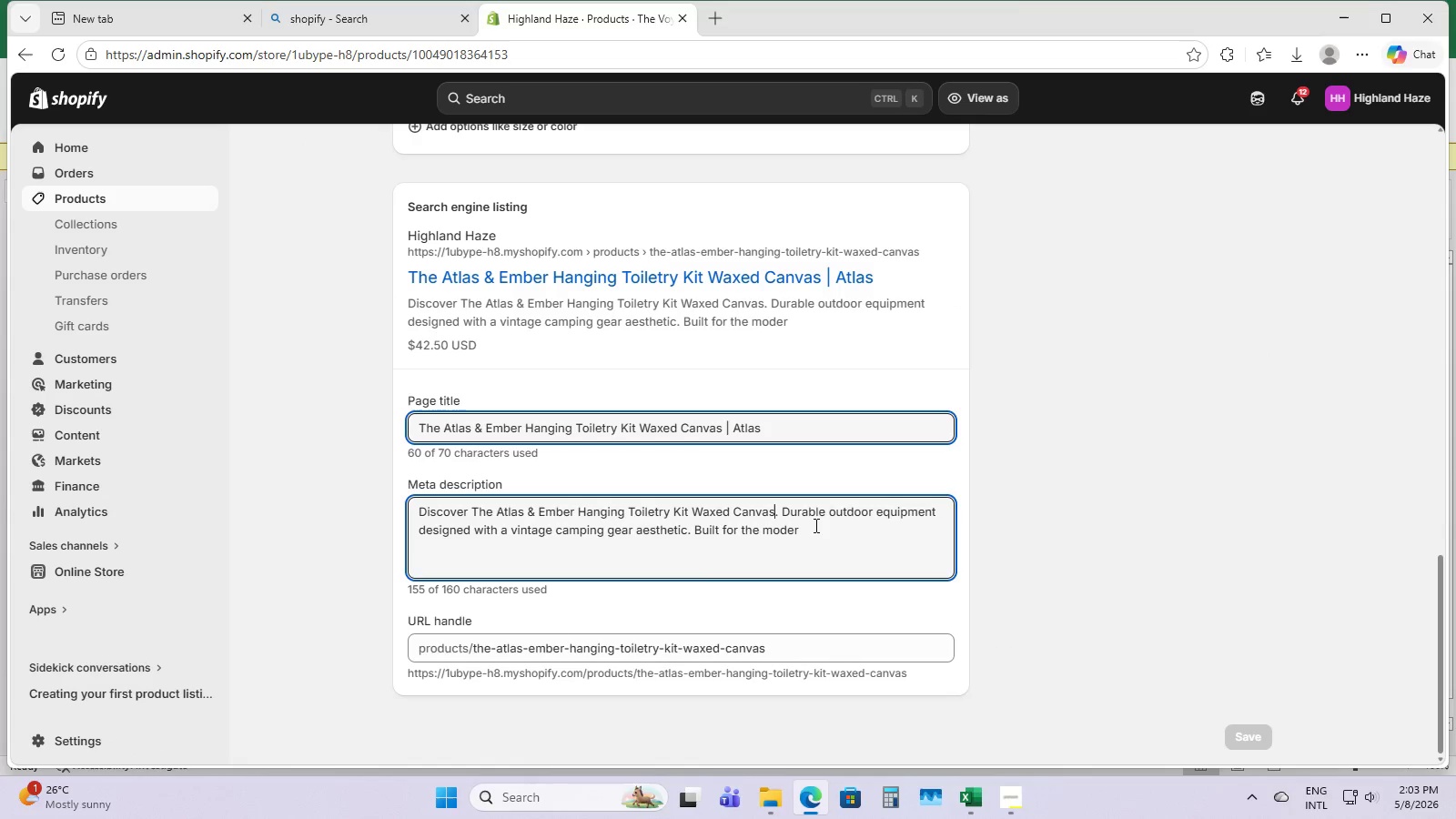 
triple_click([816, 526])
 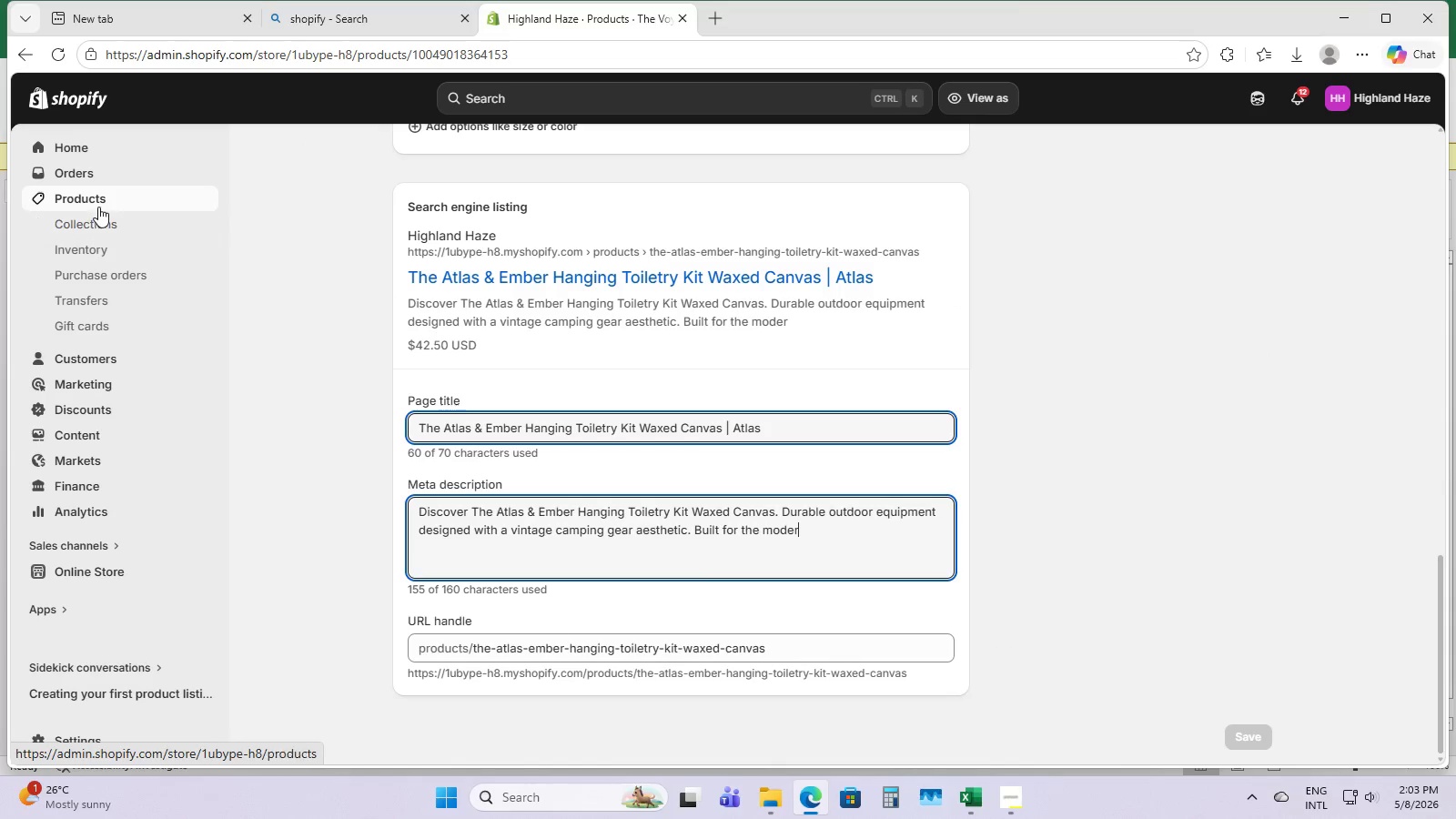 
left_click([112, 195])
 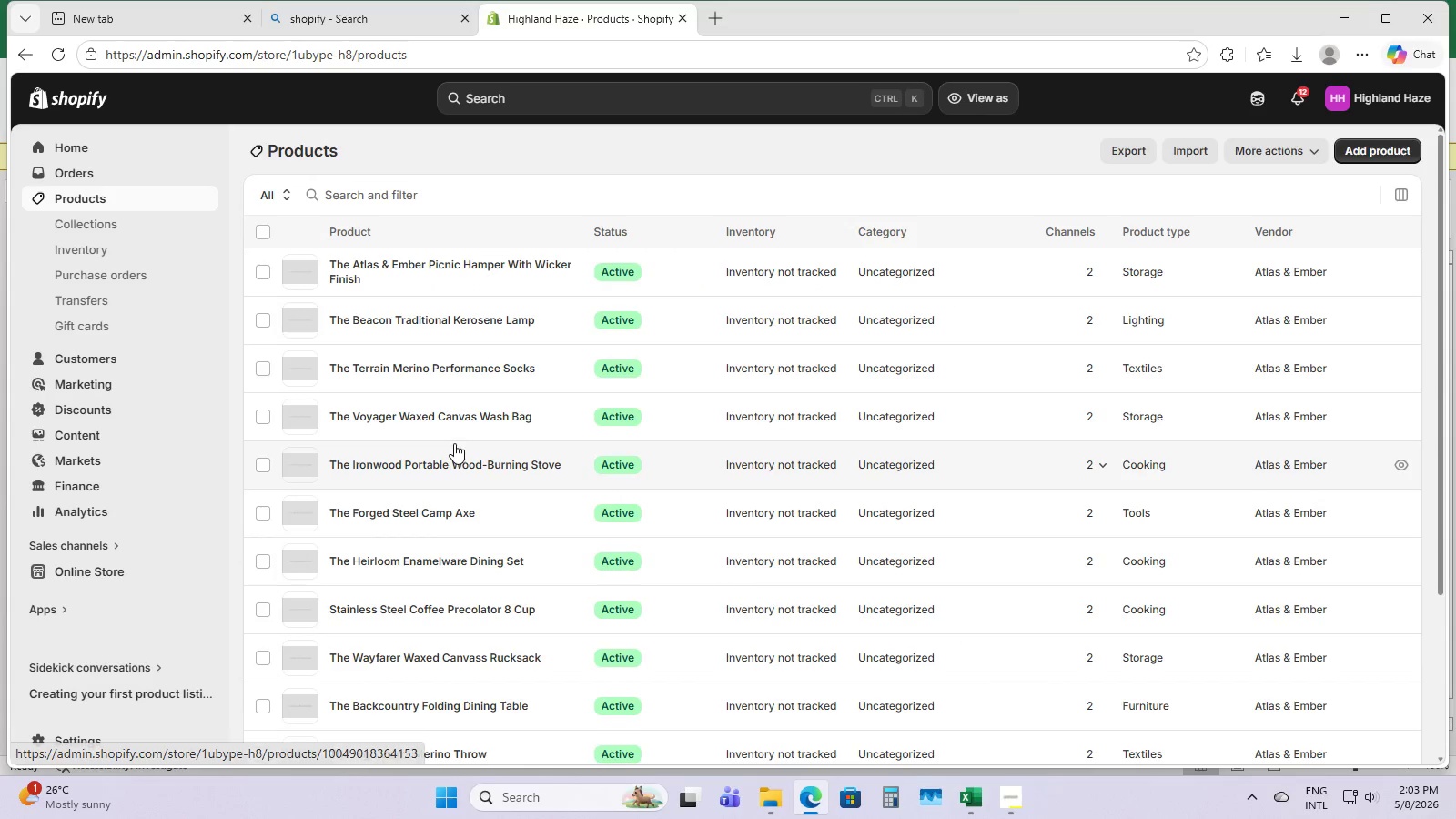 
left_click([417, 512])
 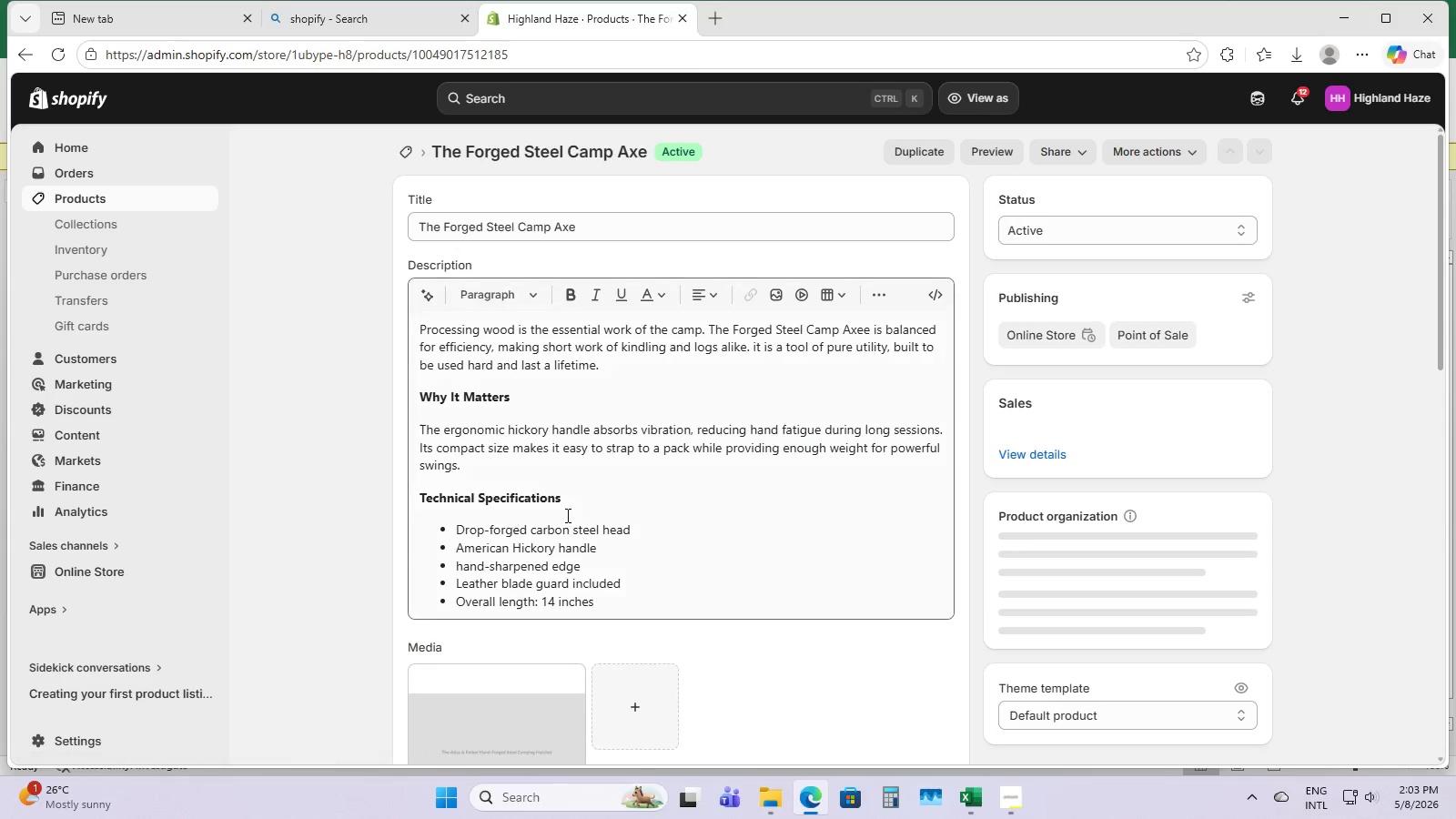 
scroll: coordinate [781, 531], scroll_direction: down, amount: 16.0
 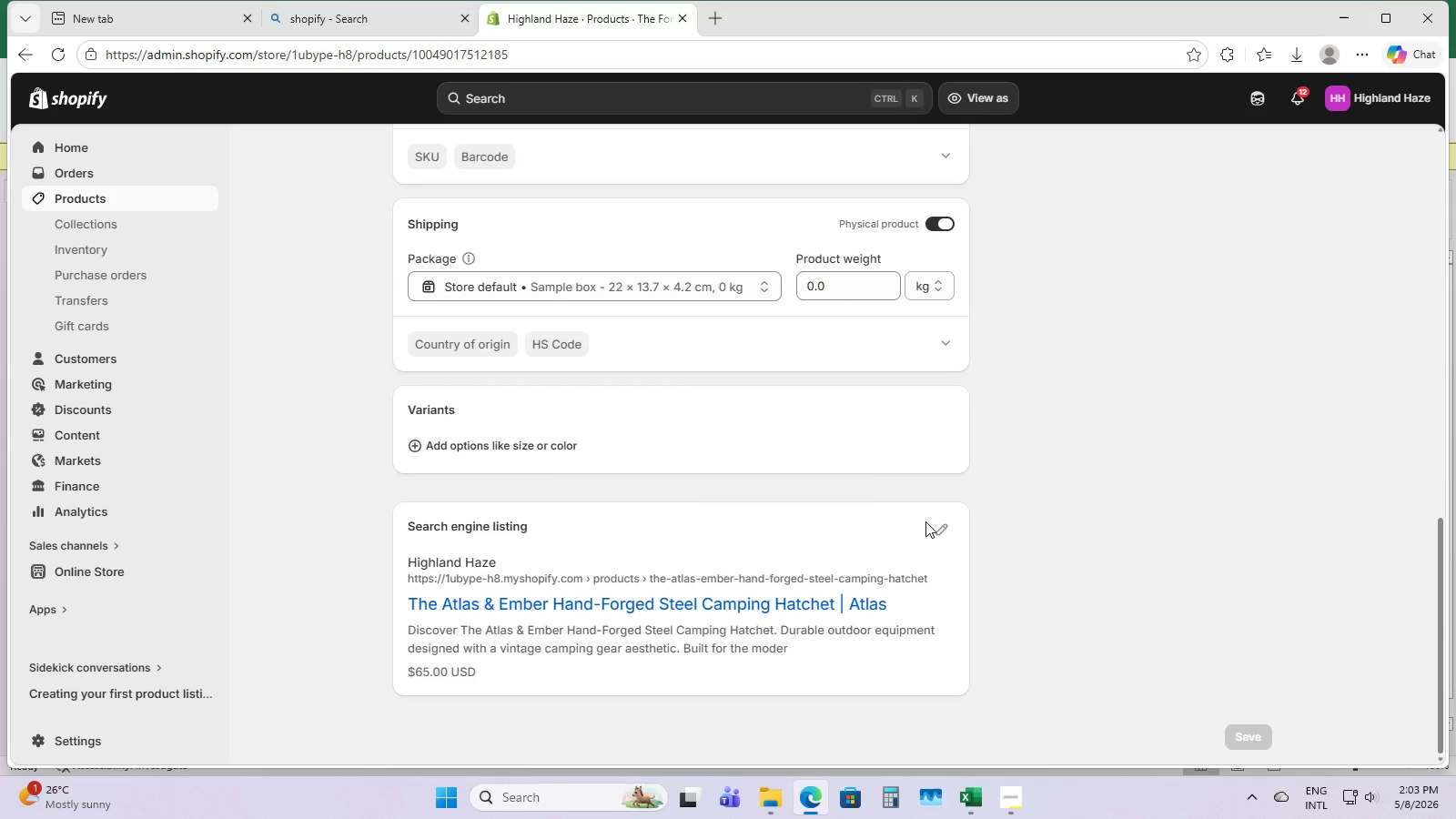 
left_click([933, 523])
 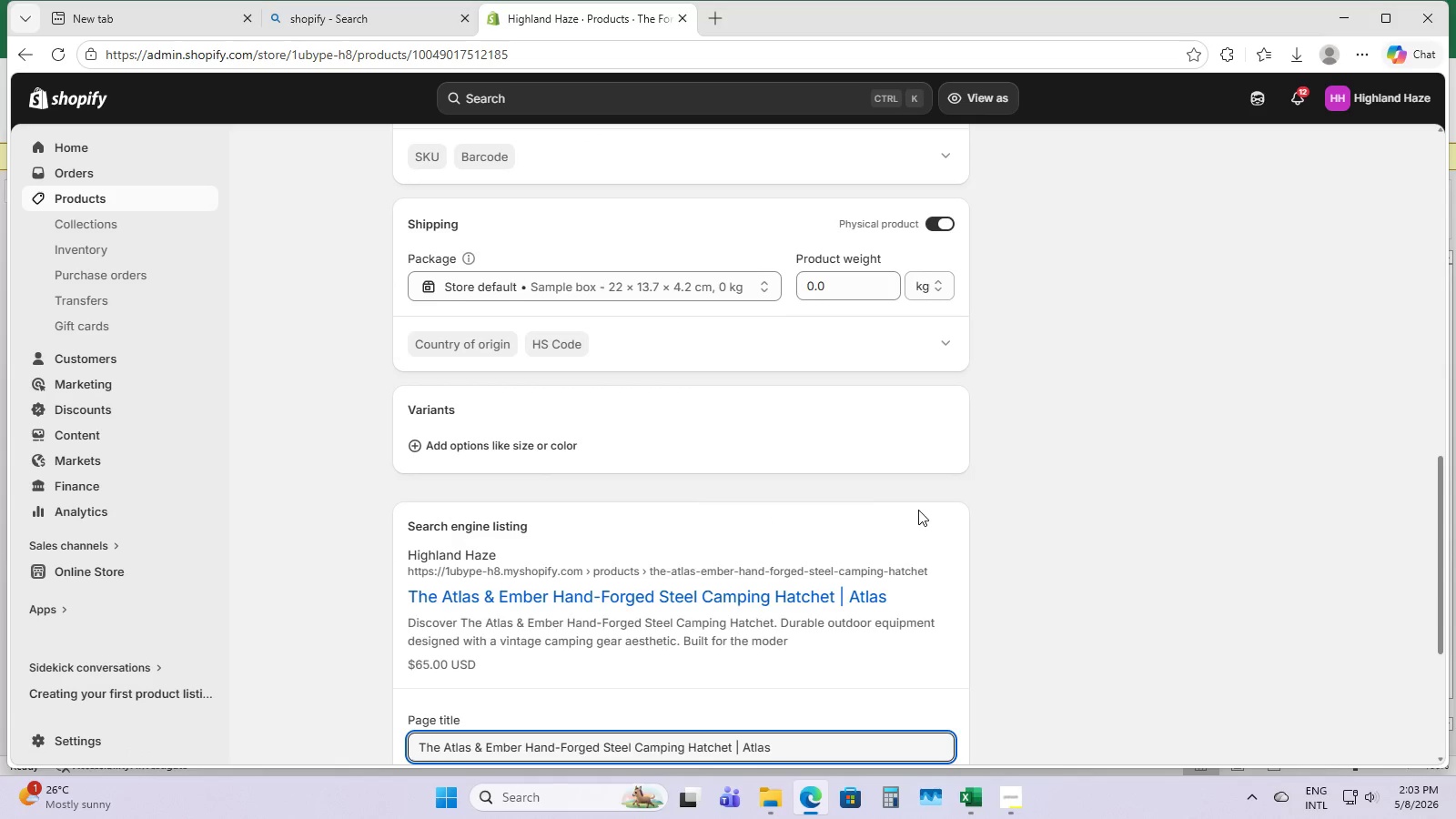 
scroll: coordinate [845, 504], scroll_direction: down, amount: 9.0
 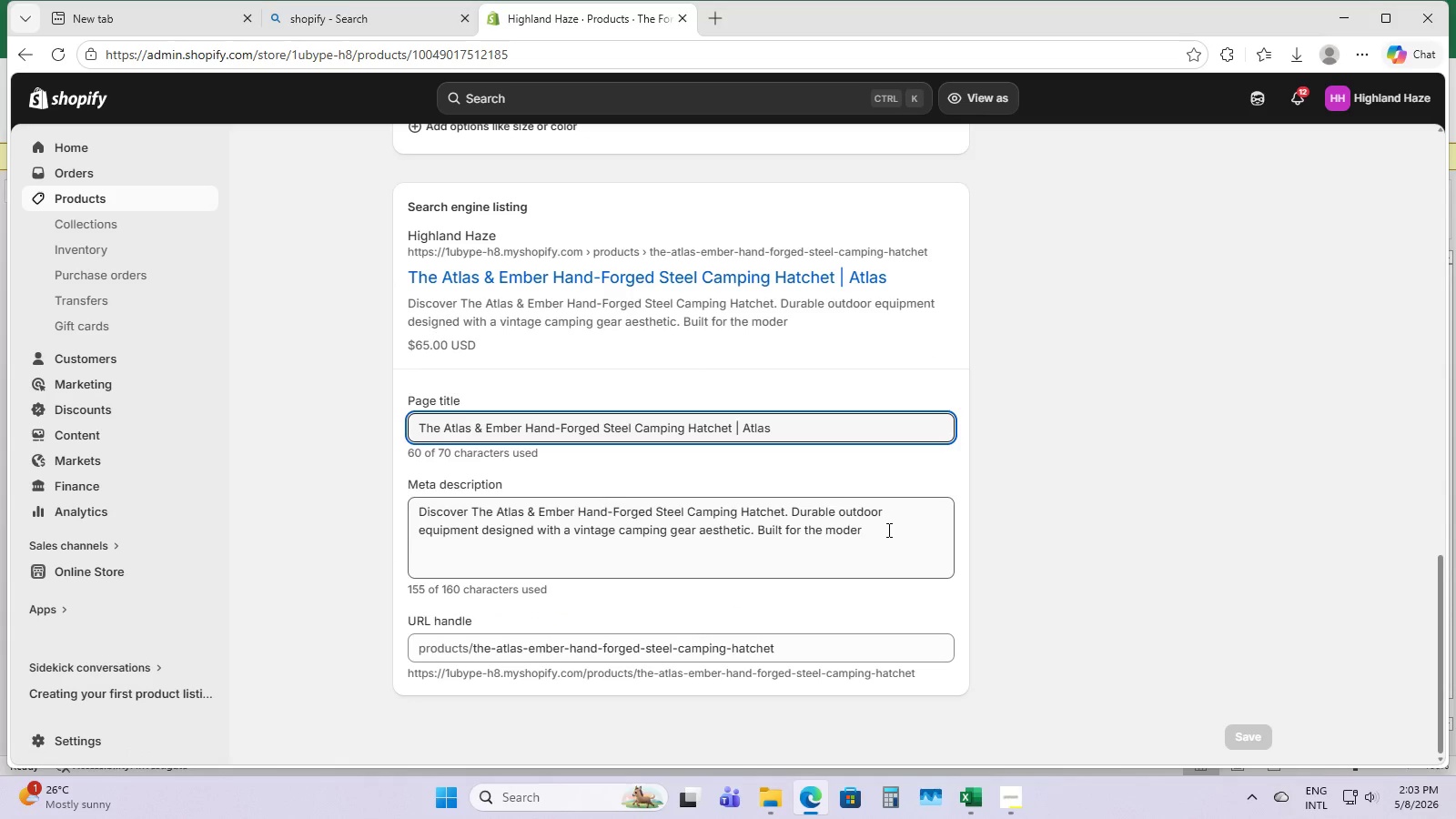 
left_click([887, 531])
 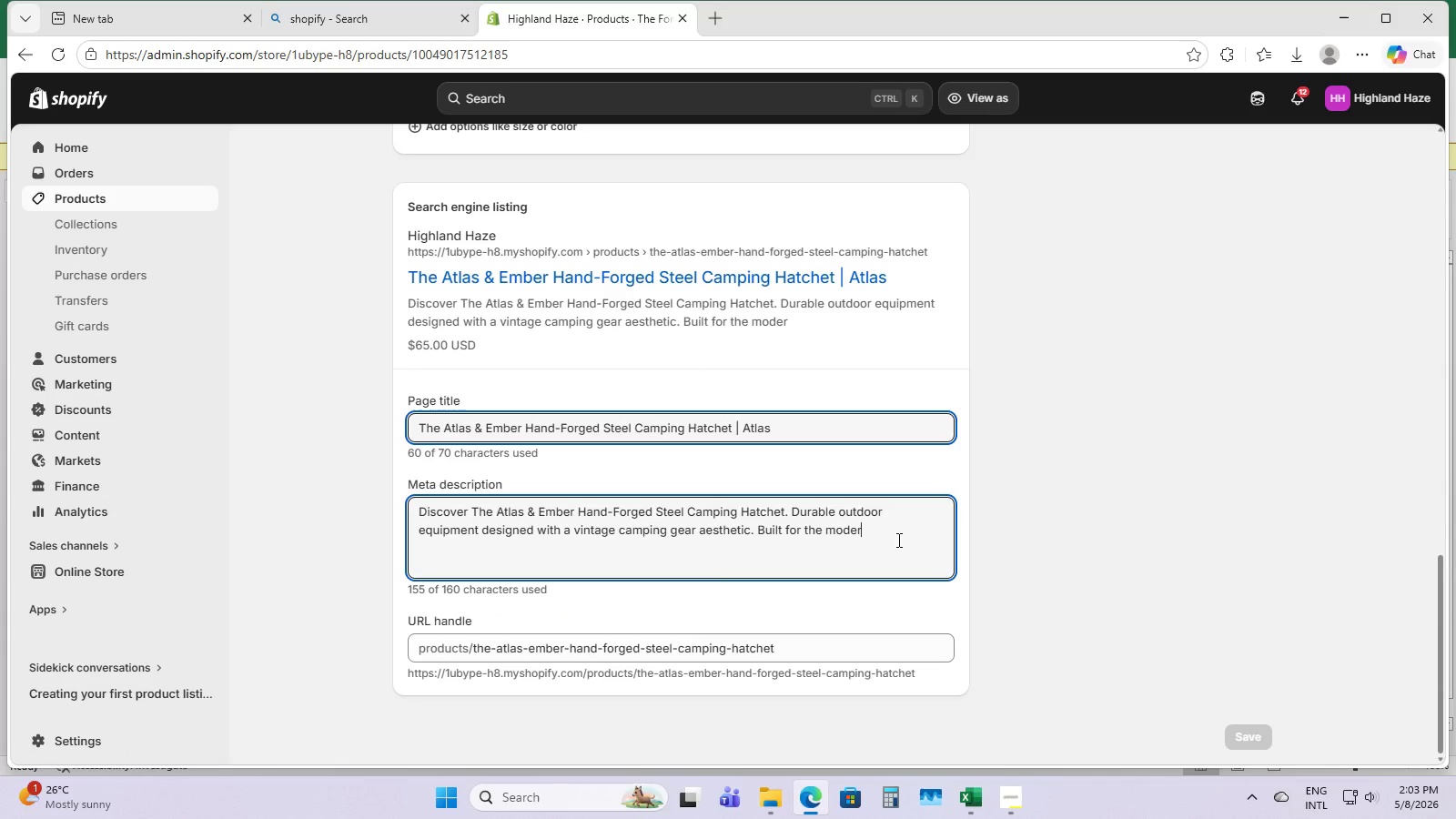 
wait(9.58)
 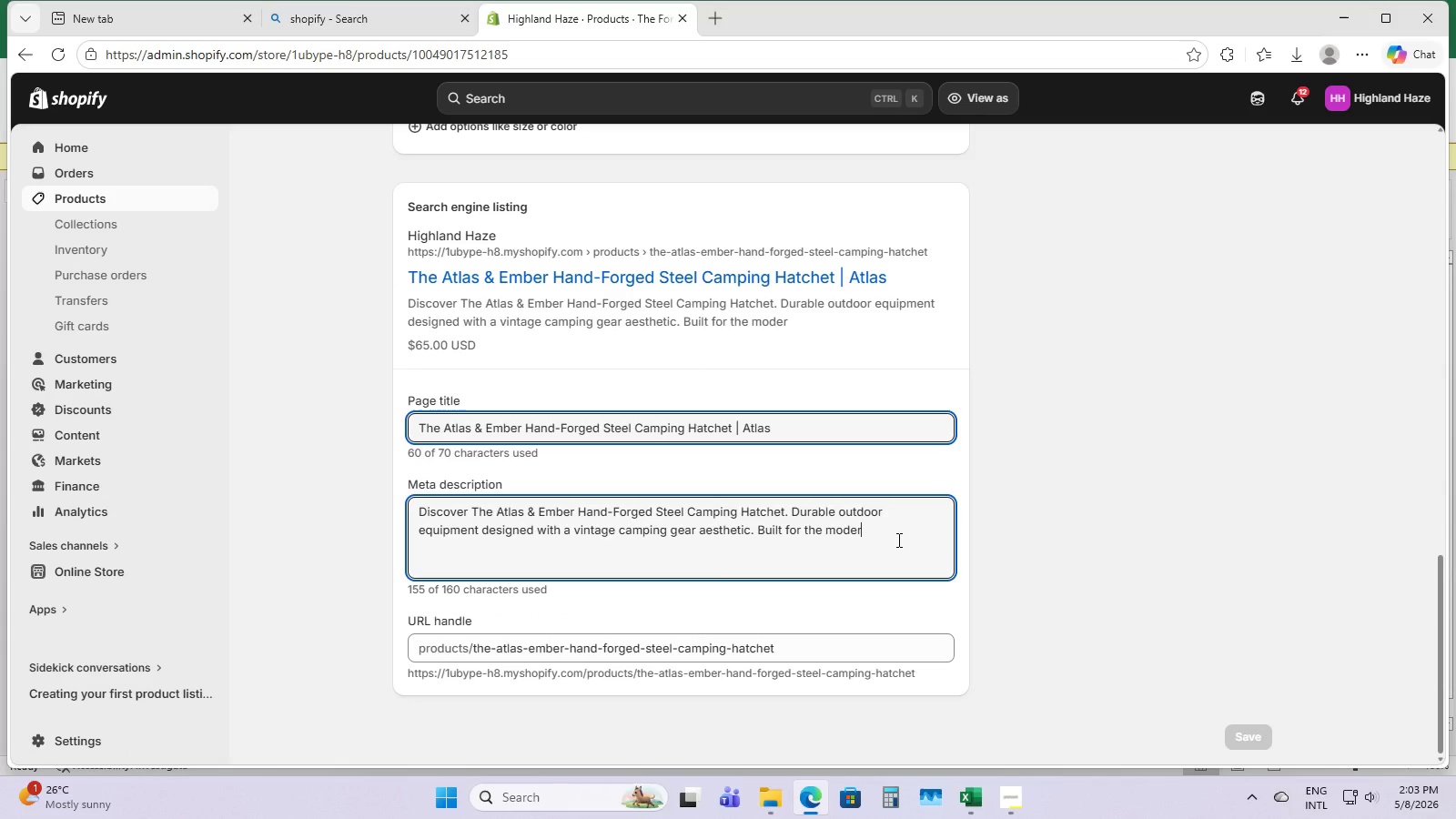 
key(N)
 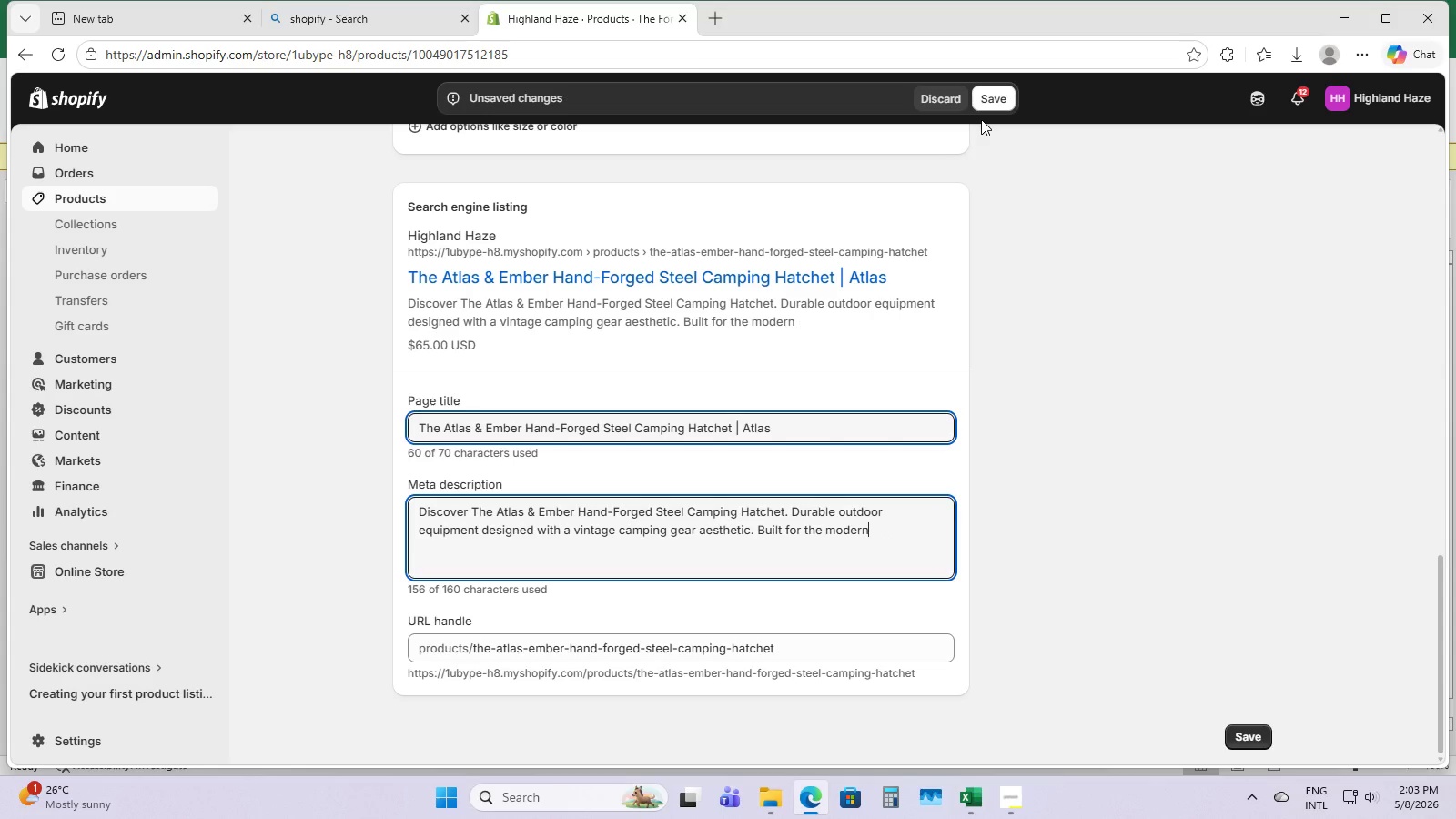 
left_click([992, 94])
 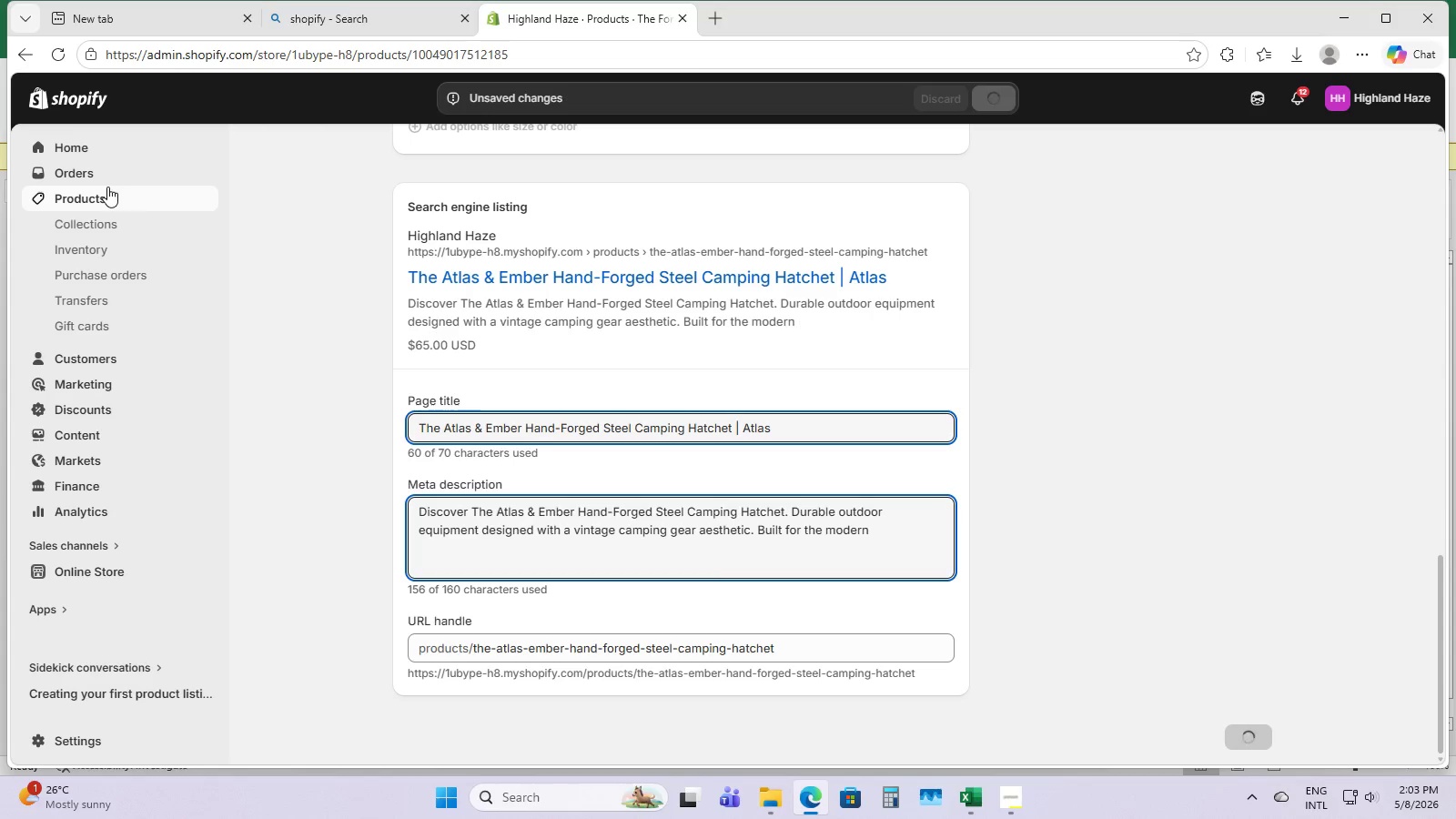 
left_click([101, 190])
 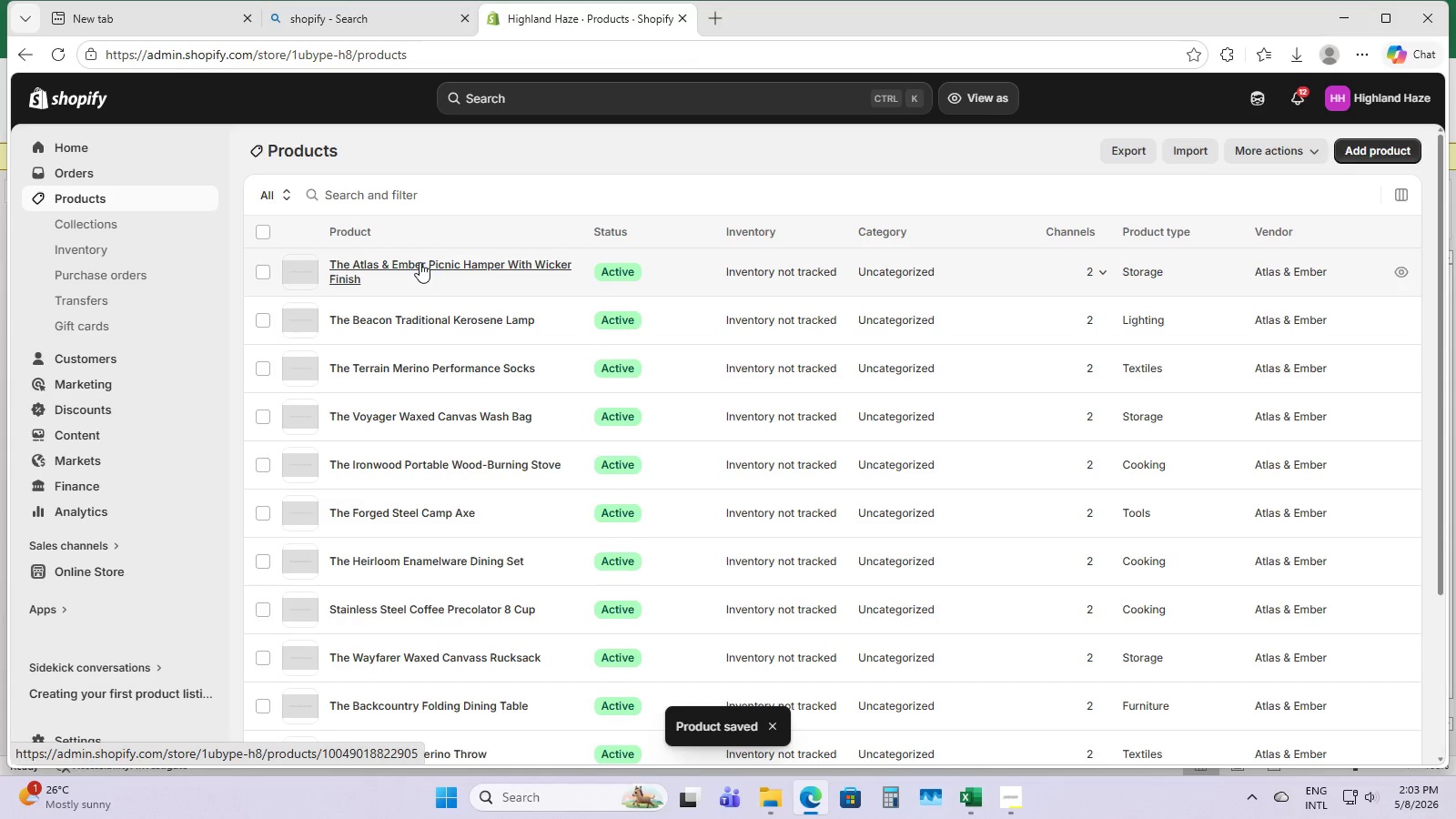 
left_click([421, 325])
 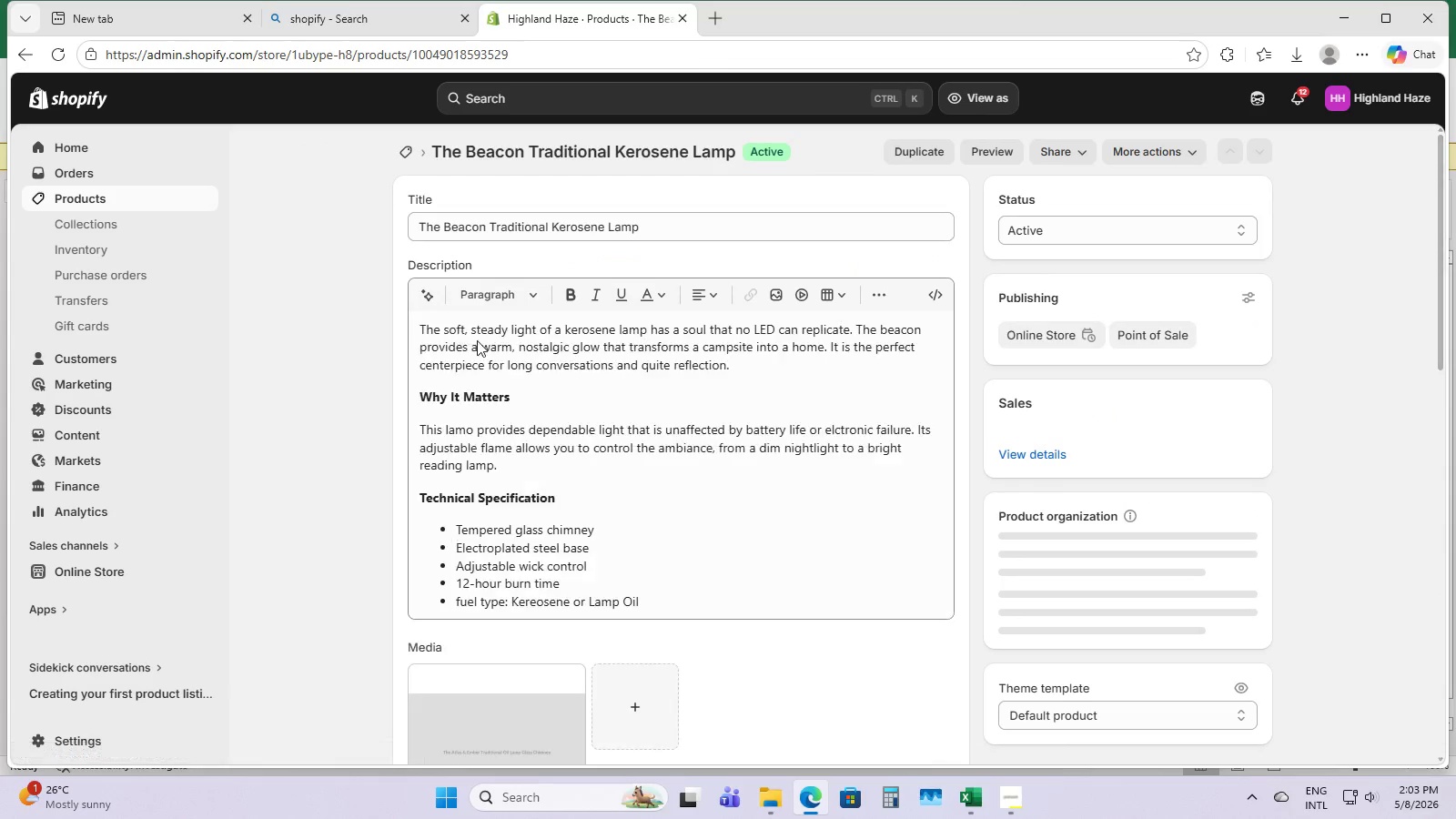 
scroll: coordinate [690, 389], scroll_direction: down, amount: 15.0
 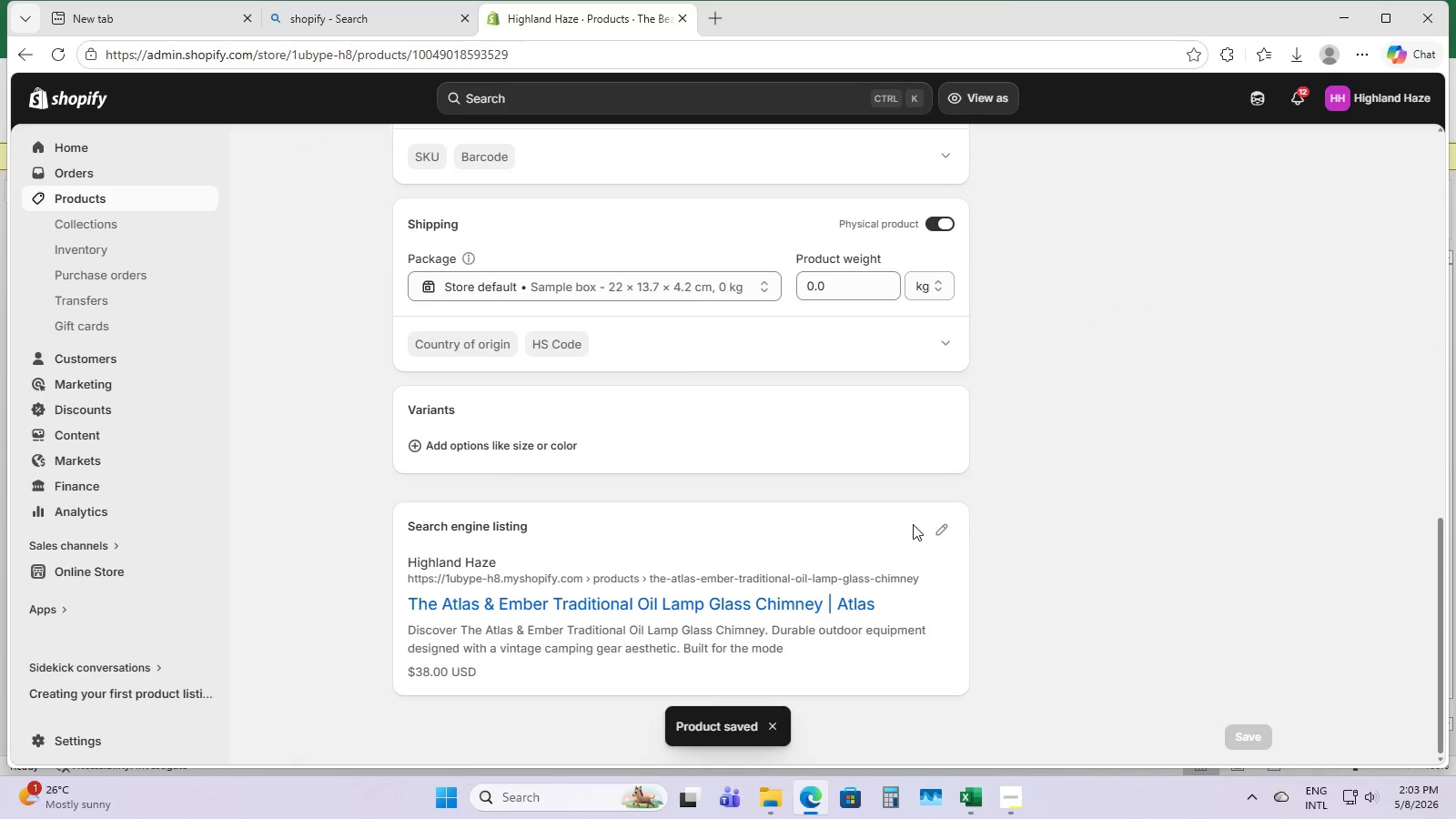 
left_click([947, 536])
 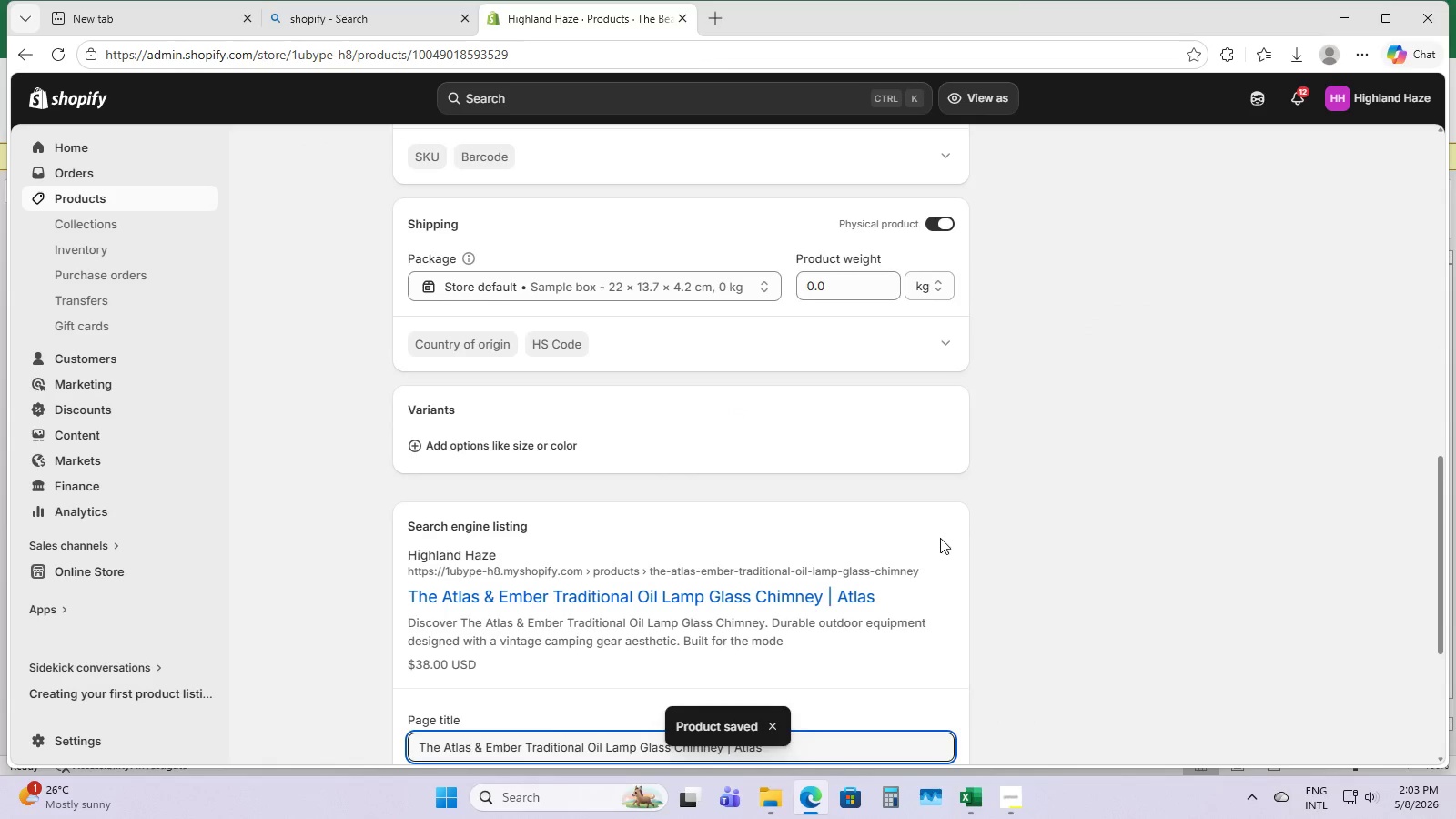 
scroll: coordinate [892, 576], scroll_direction: down, amount: 5.0
 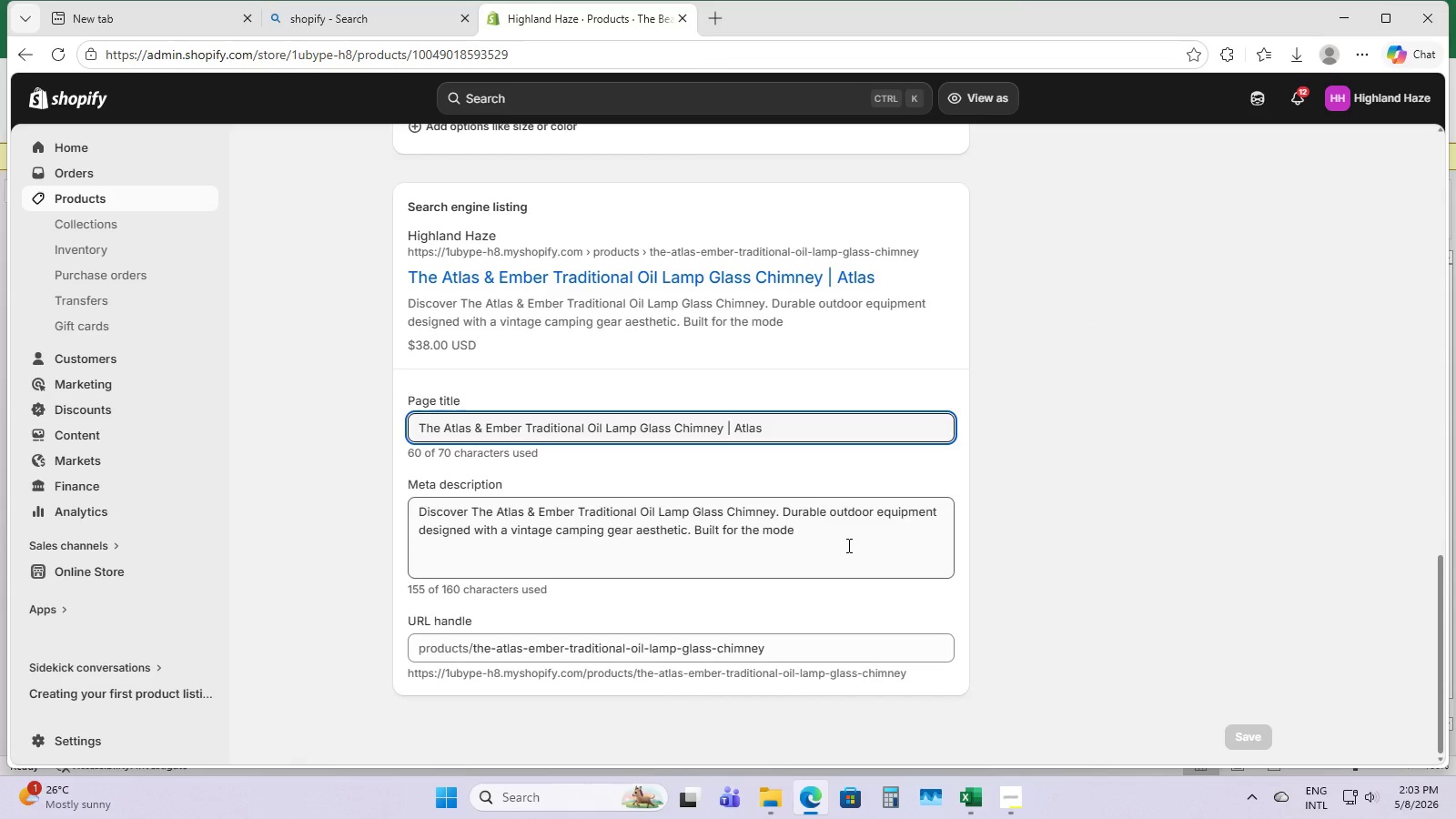 
left_click([847, 545])
 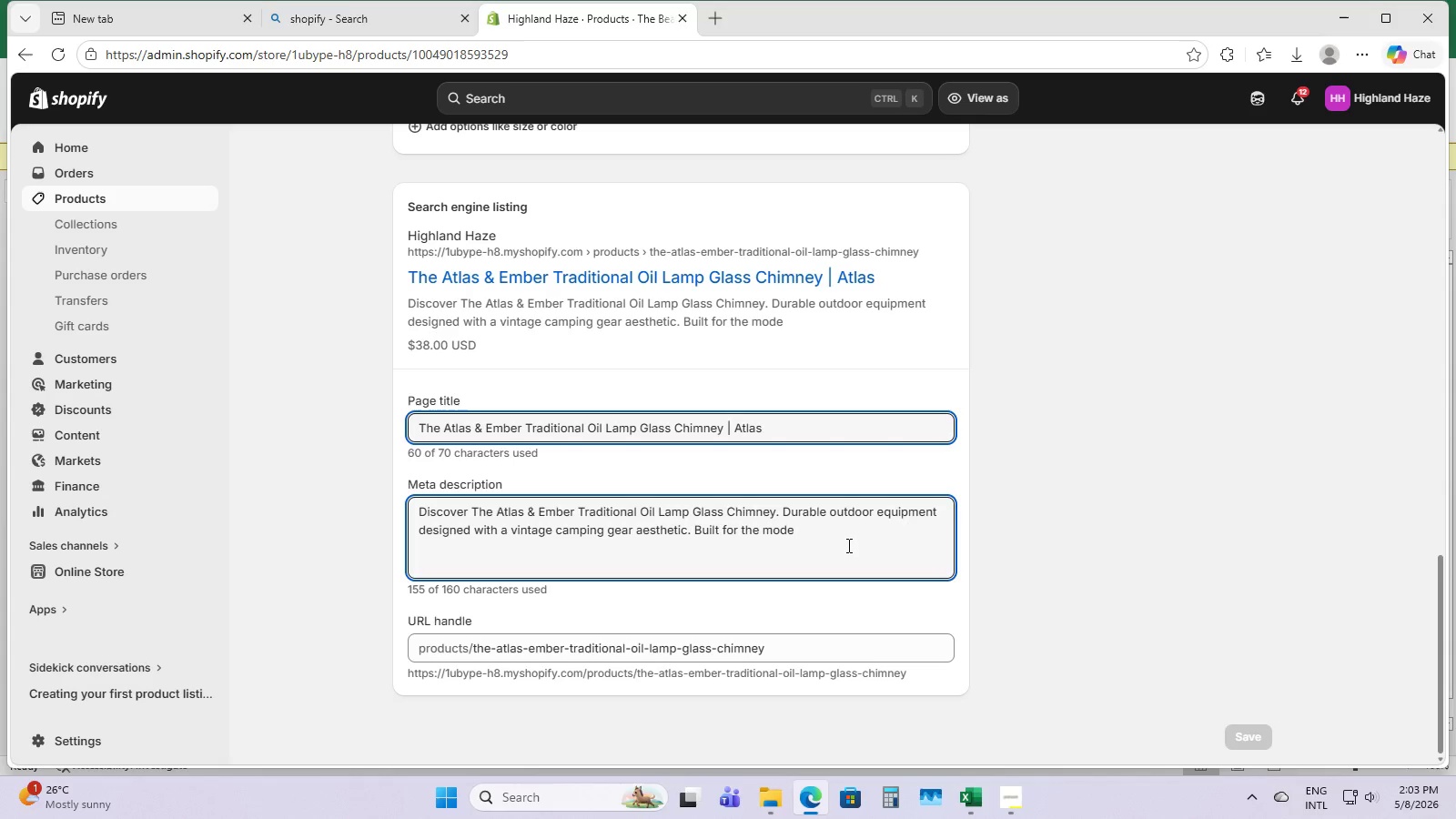 
wait(10.95)
 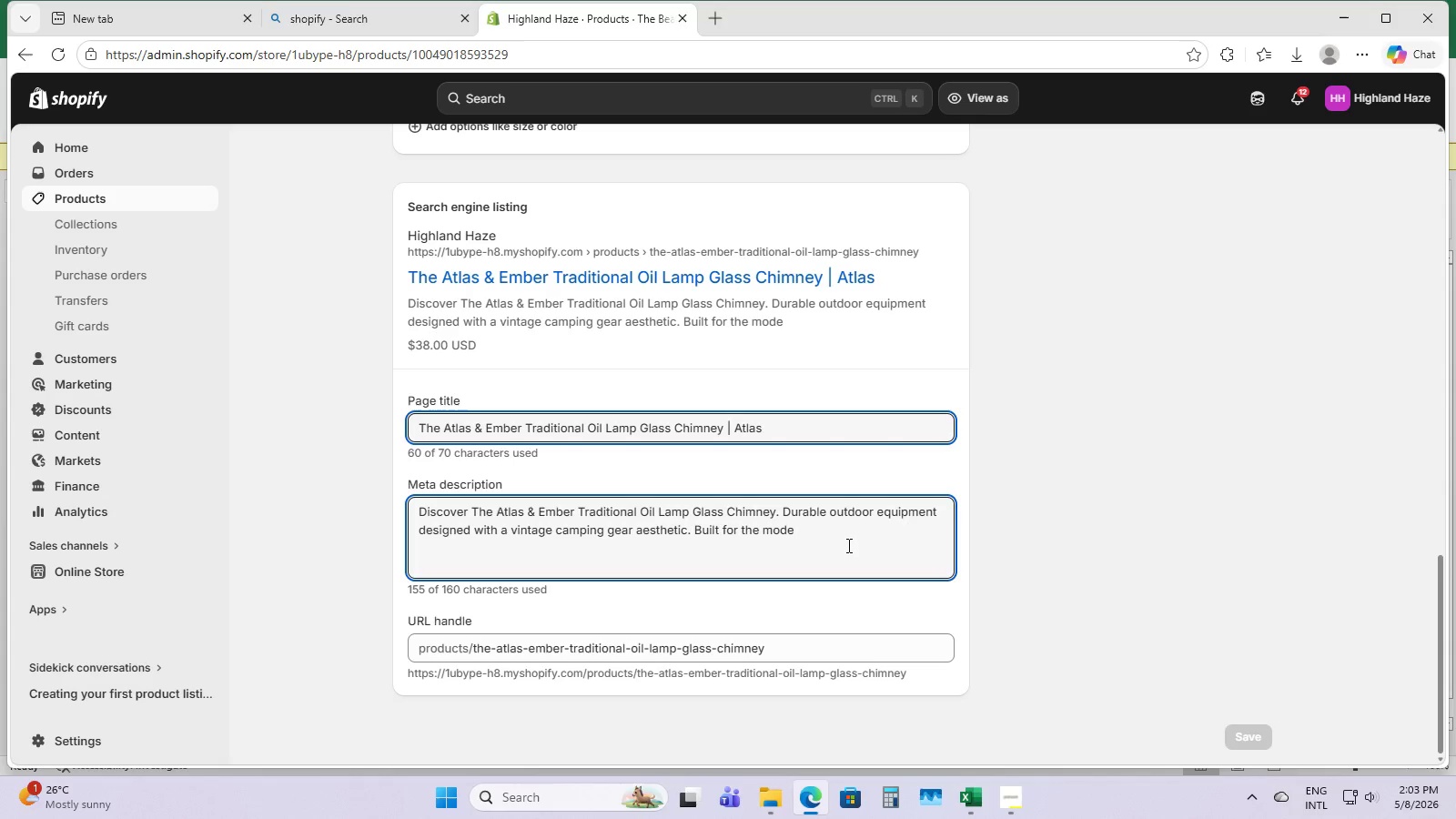 
double_click([729, 518])
 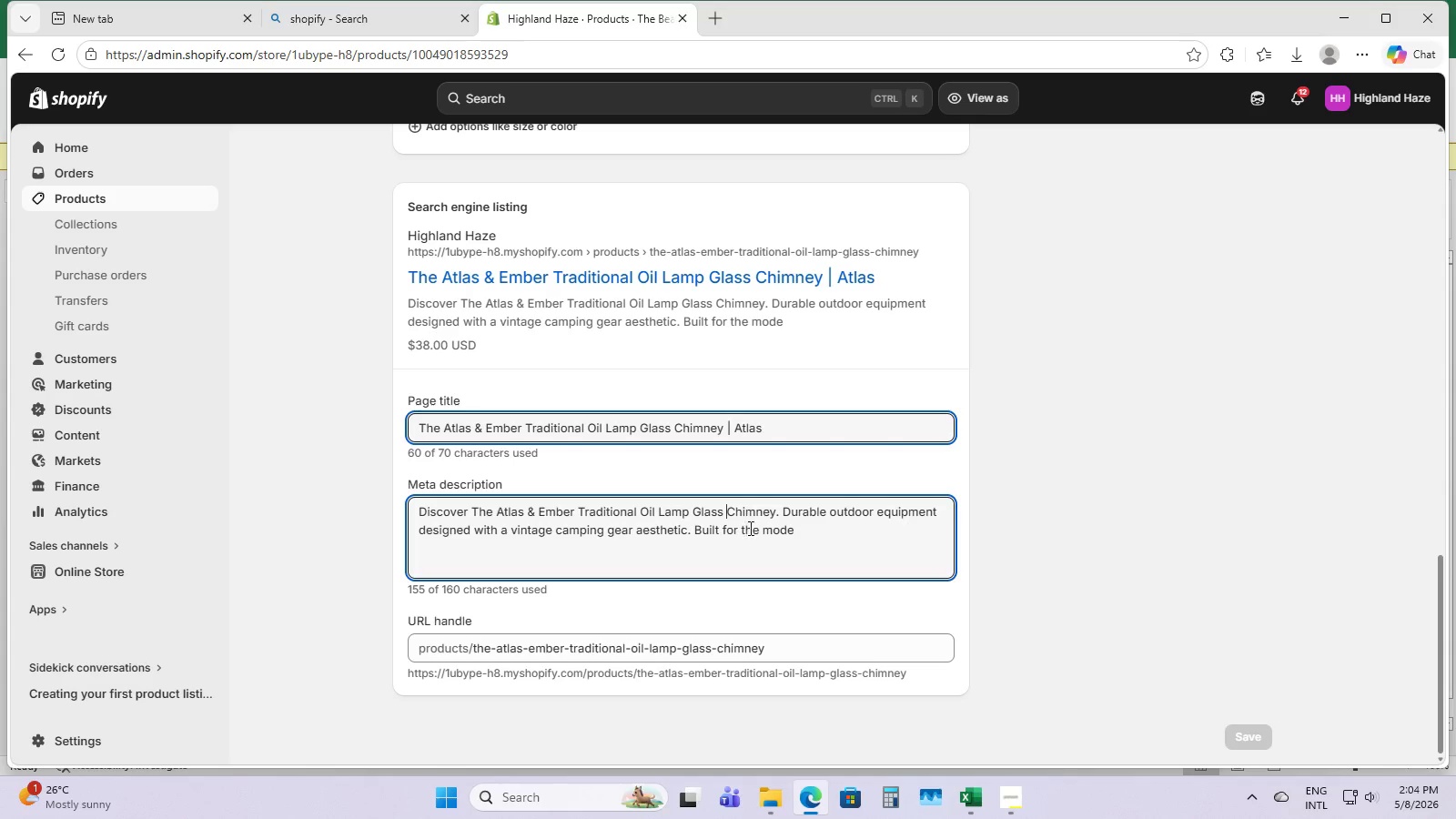 
left_click([749, 528])
 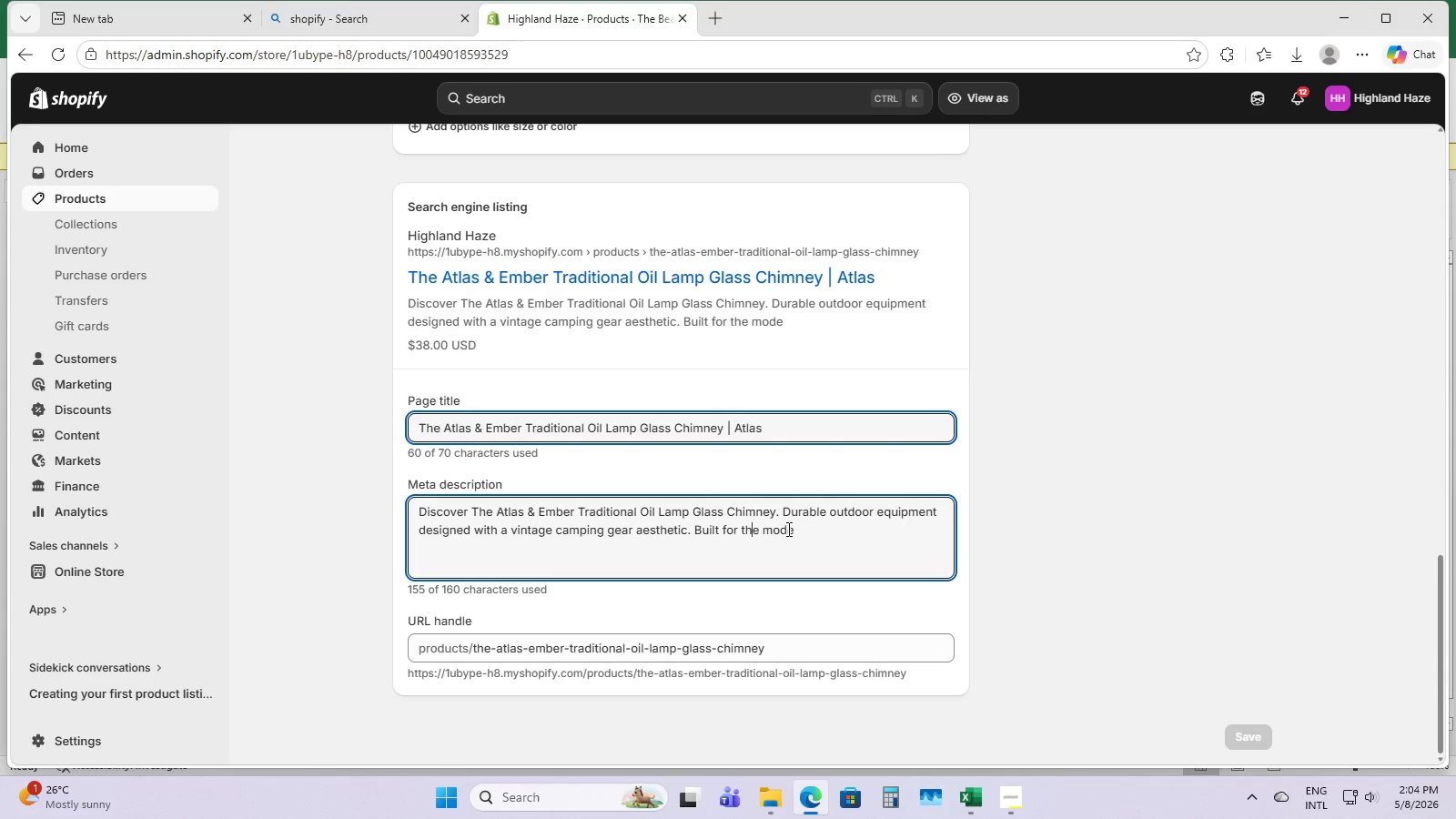 
left_click([791, 528])
 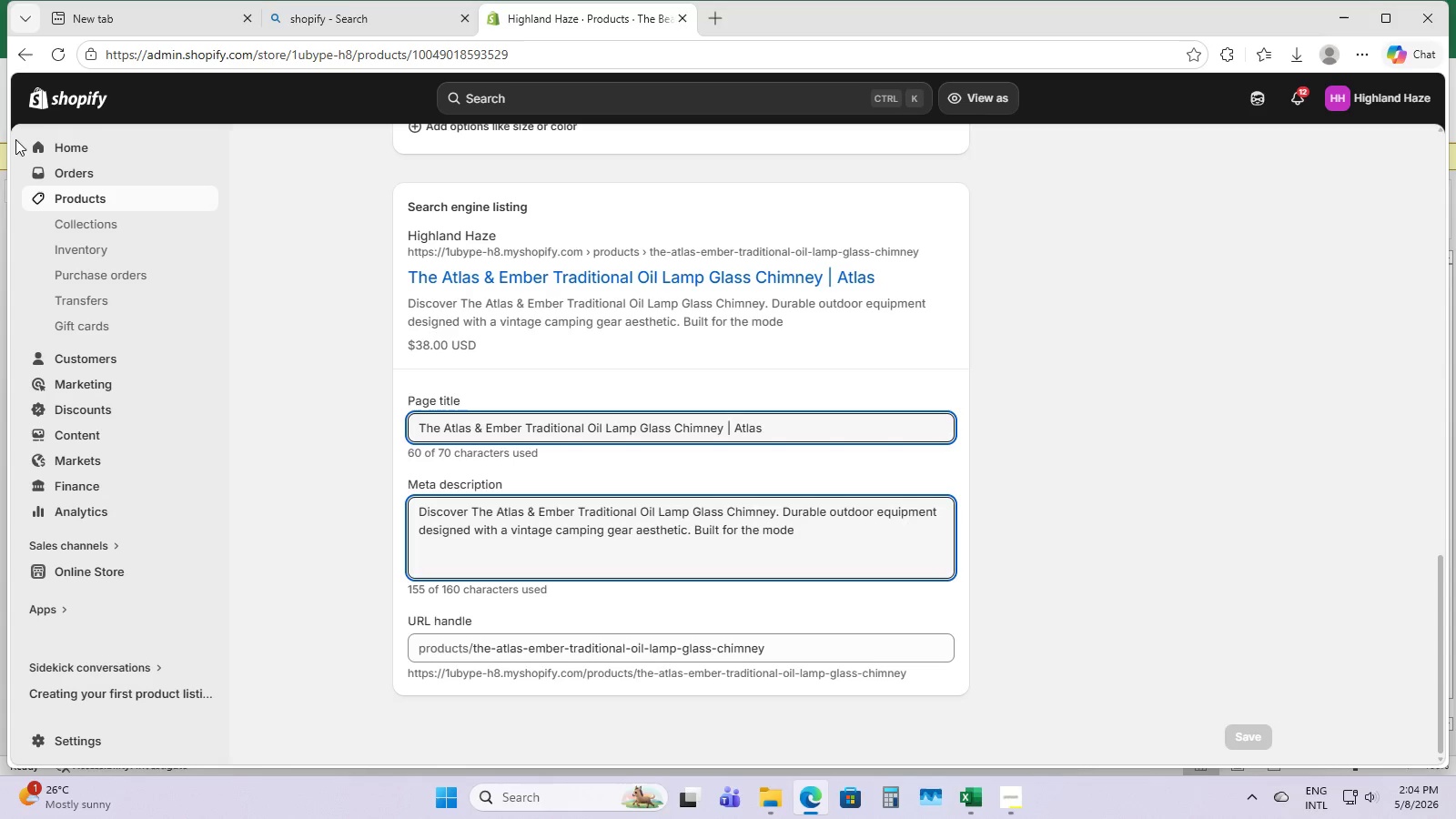 
left_click([118, 197])
 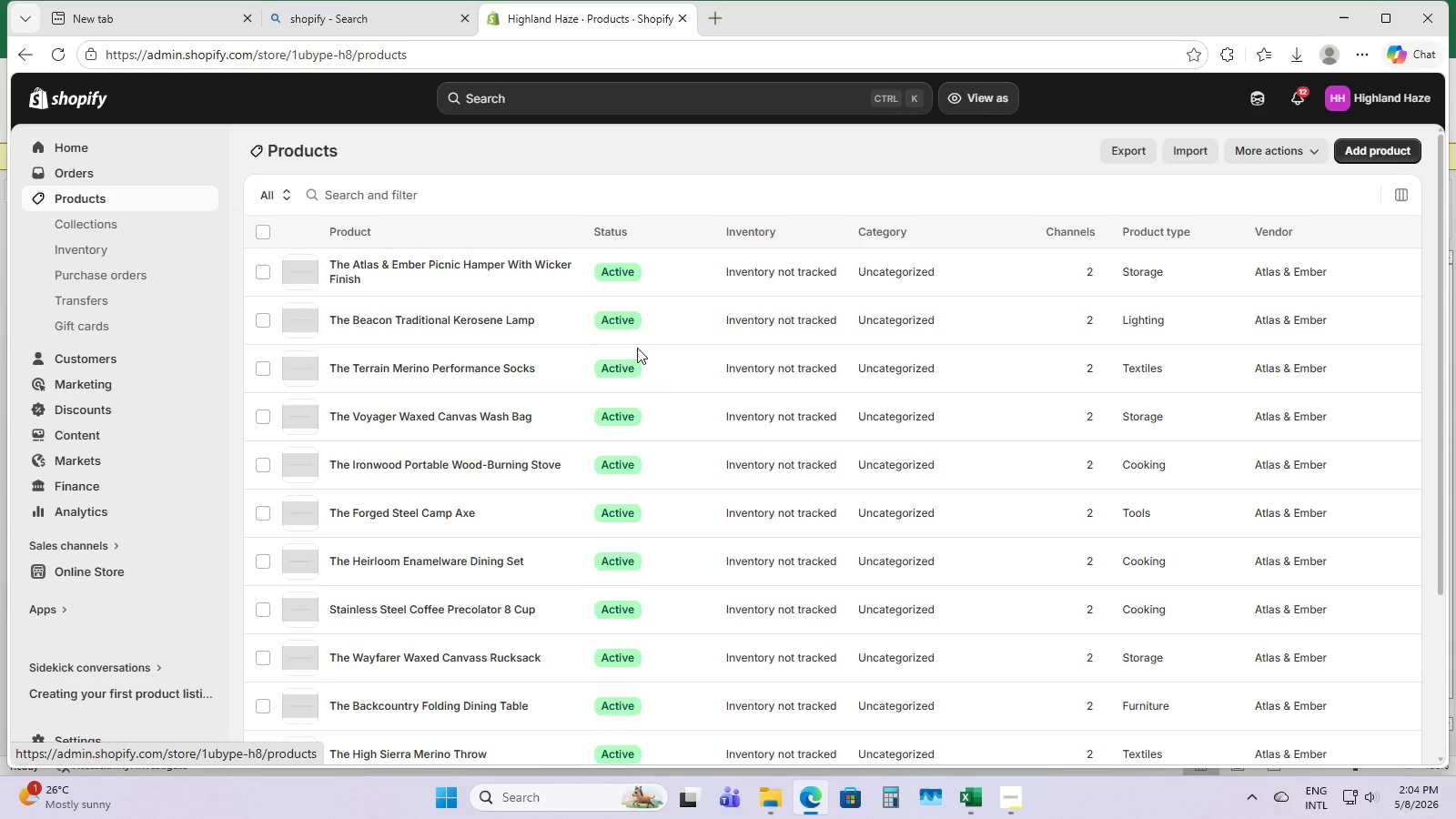 
scroll: coordinate [655, 410], scroll_direction: down, amount: 6.0
 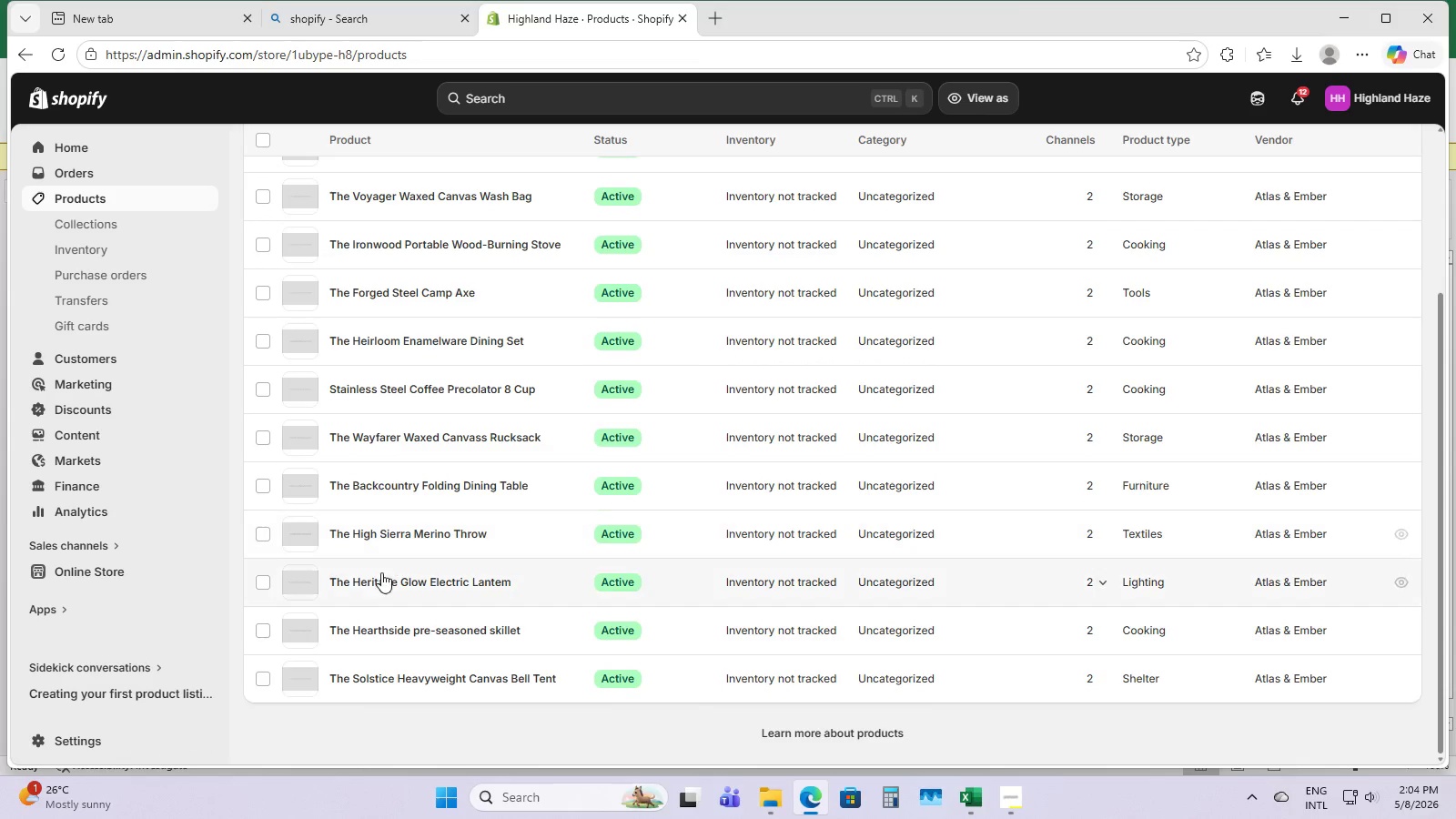 
left_click([383, 583])
 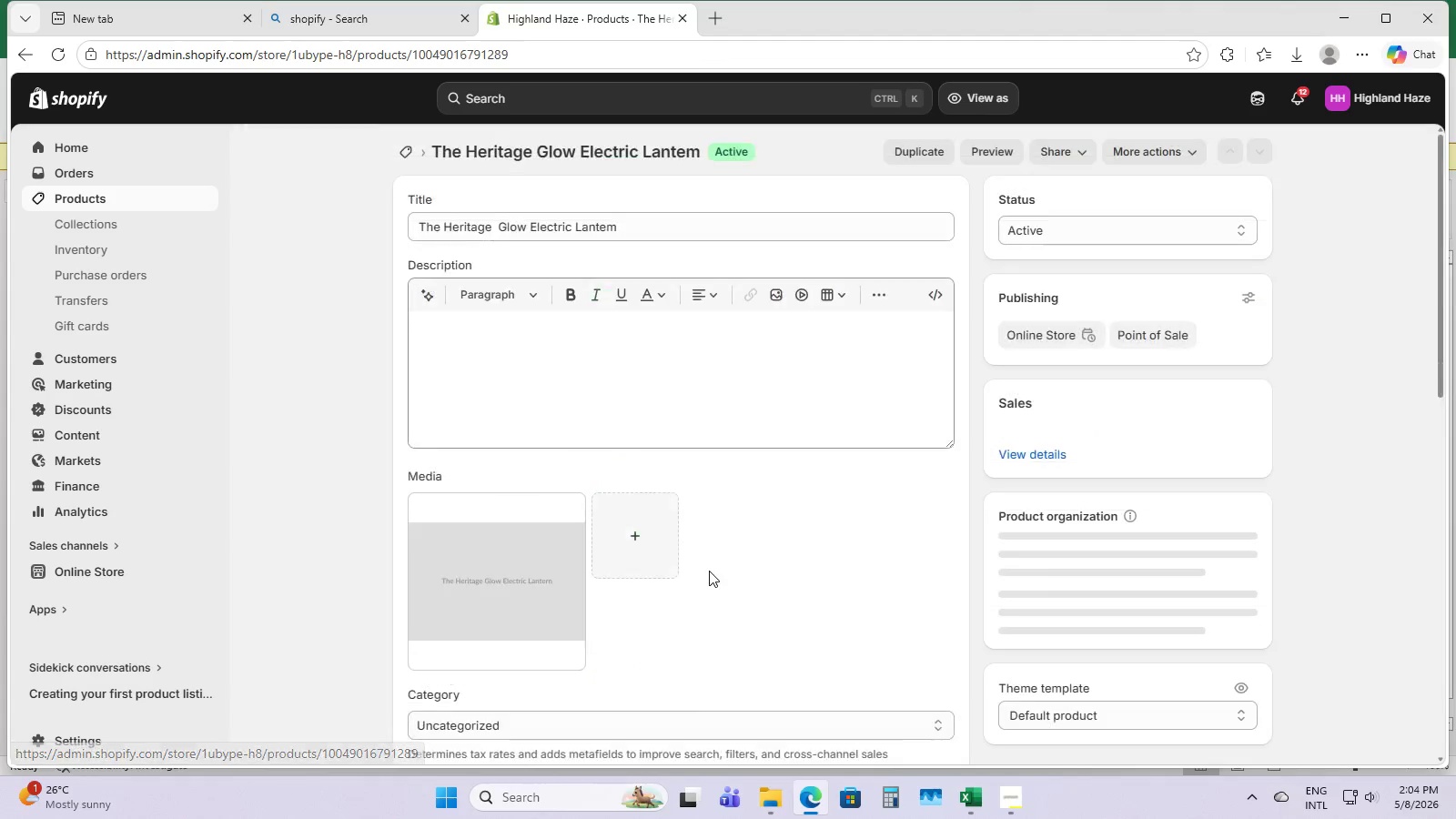 
scroll: coordinate [702, 560], scroll_direction: down, amount: 25.0
 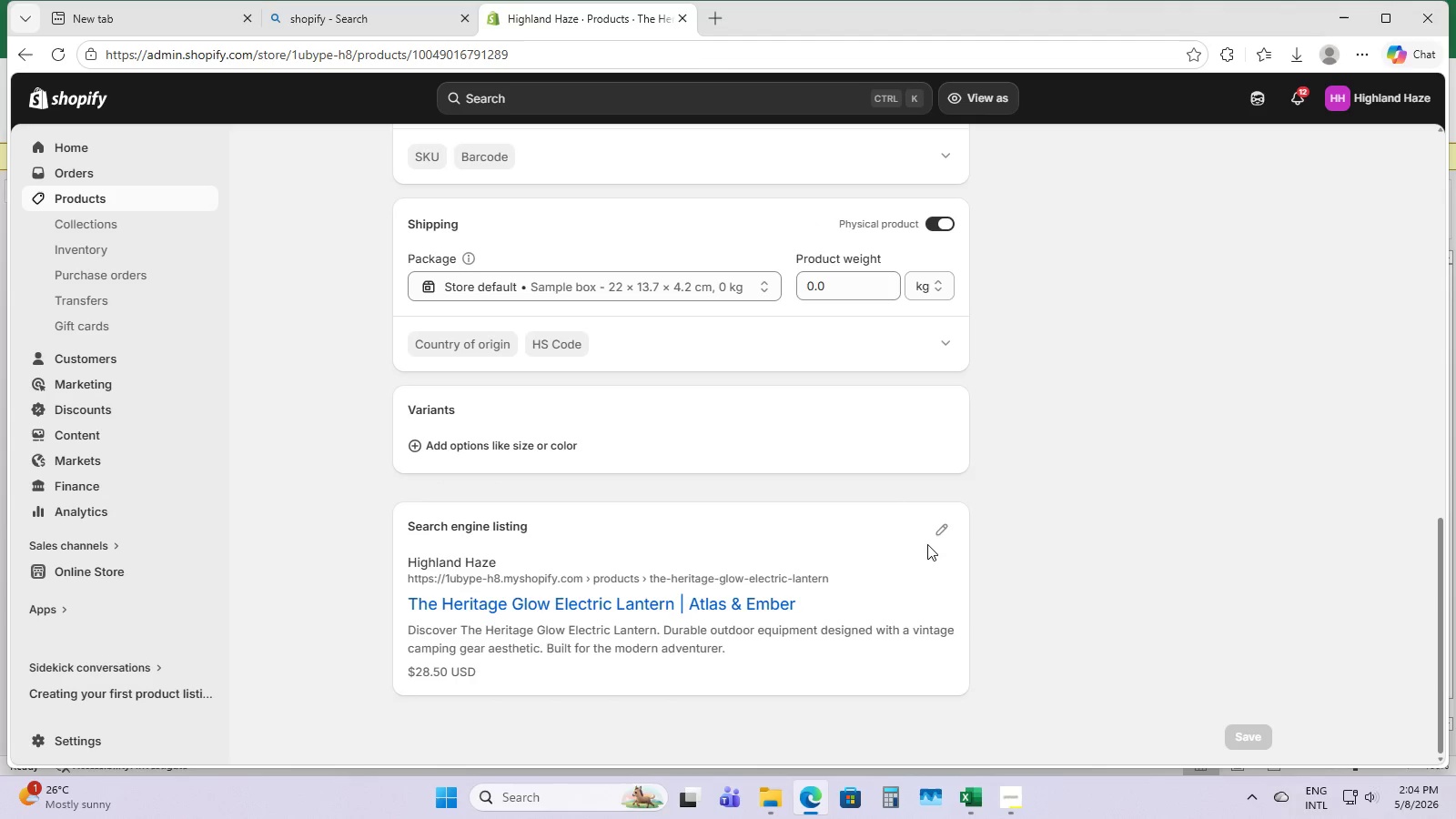 
left_click([929, 541])
 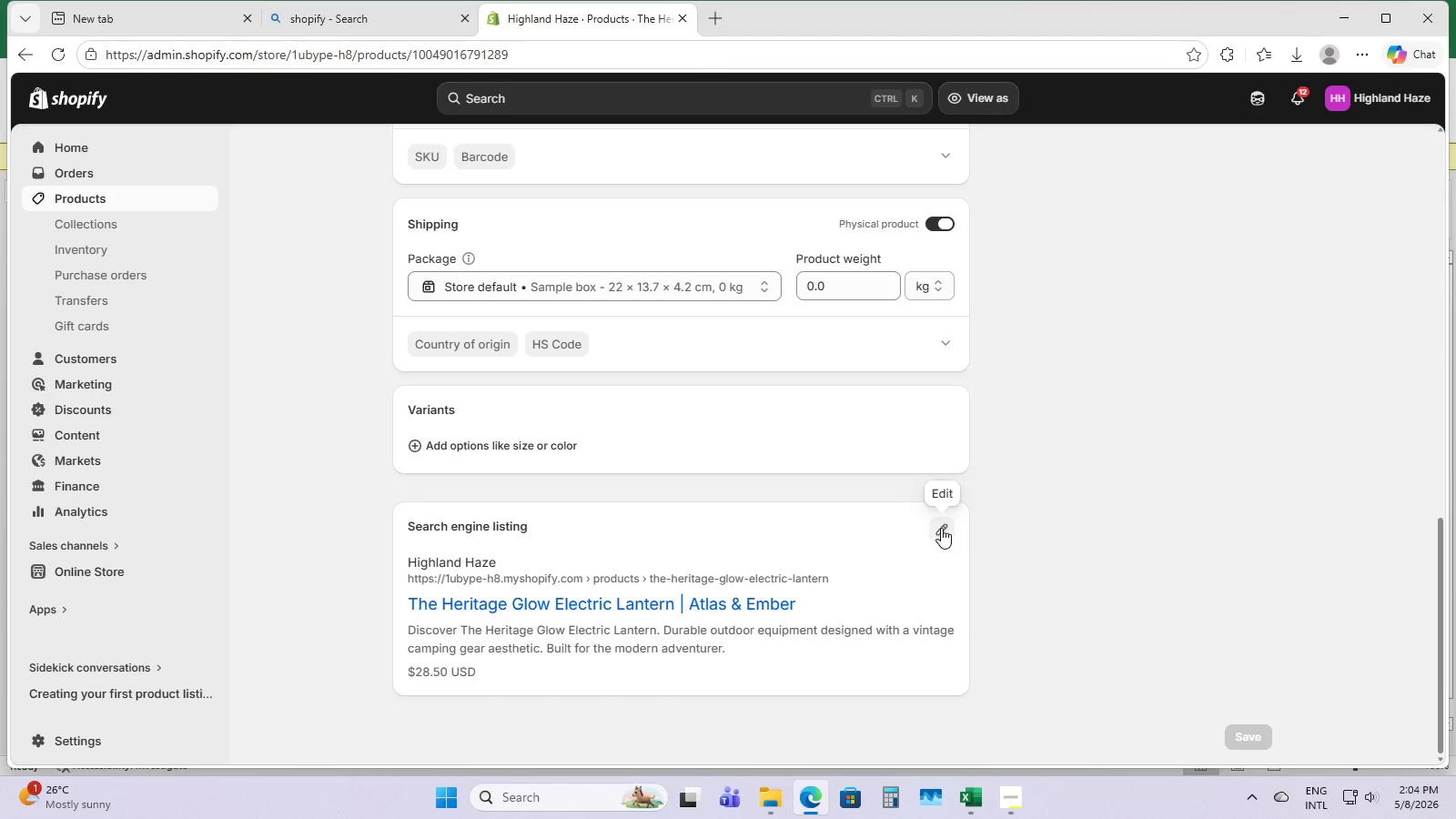 
left_click([941, 528])
 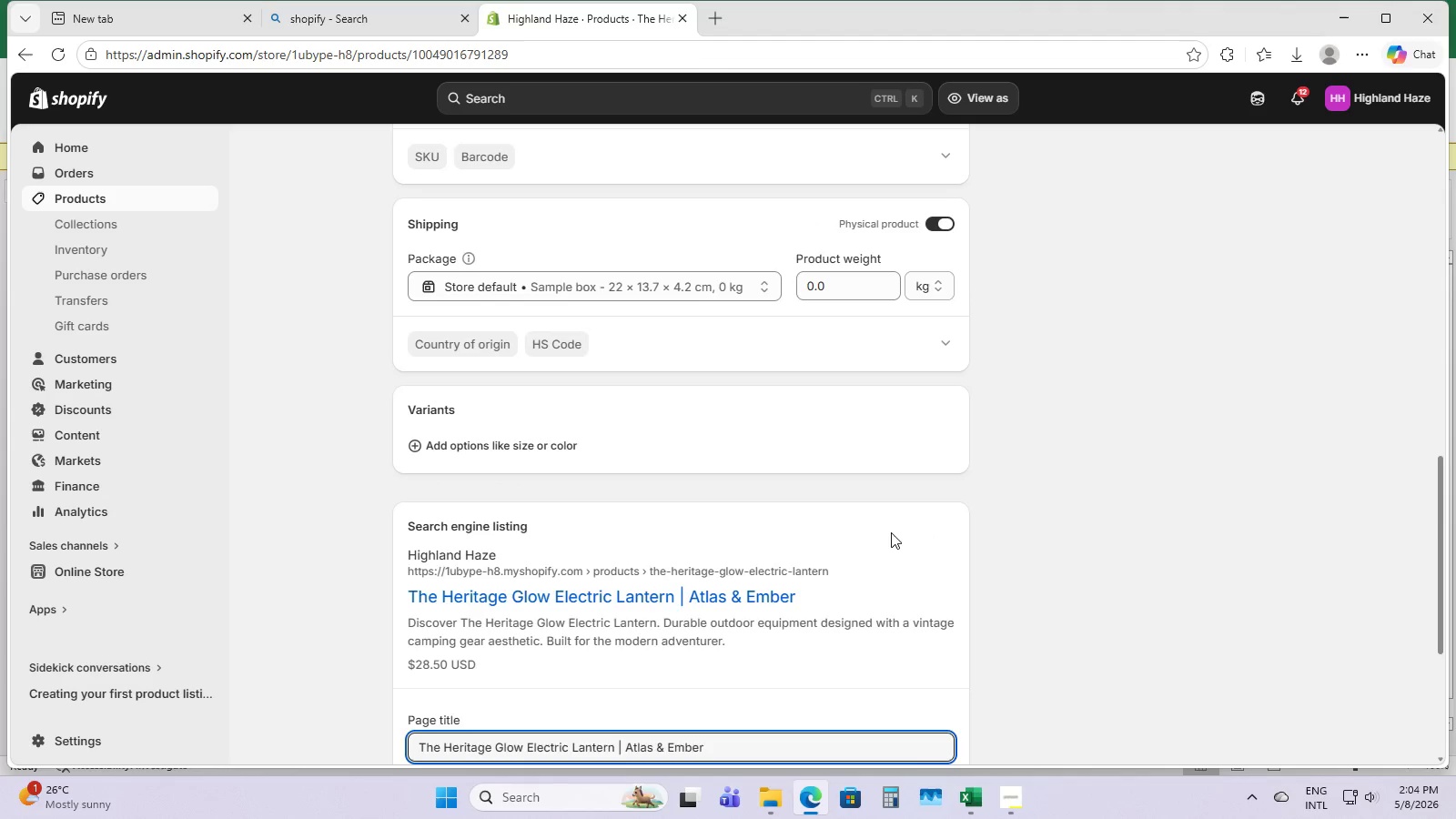 
scroll: coordinate [885, 533], scroll_direction: down, amount: 5.0
 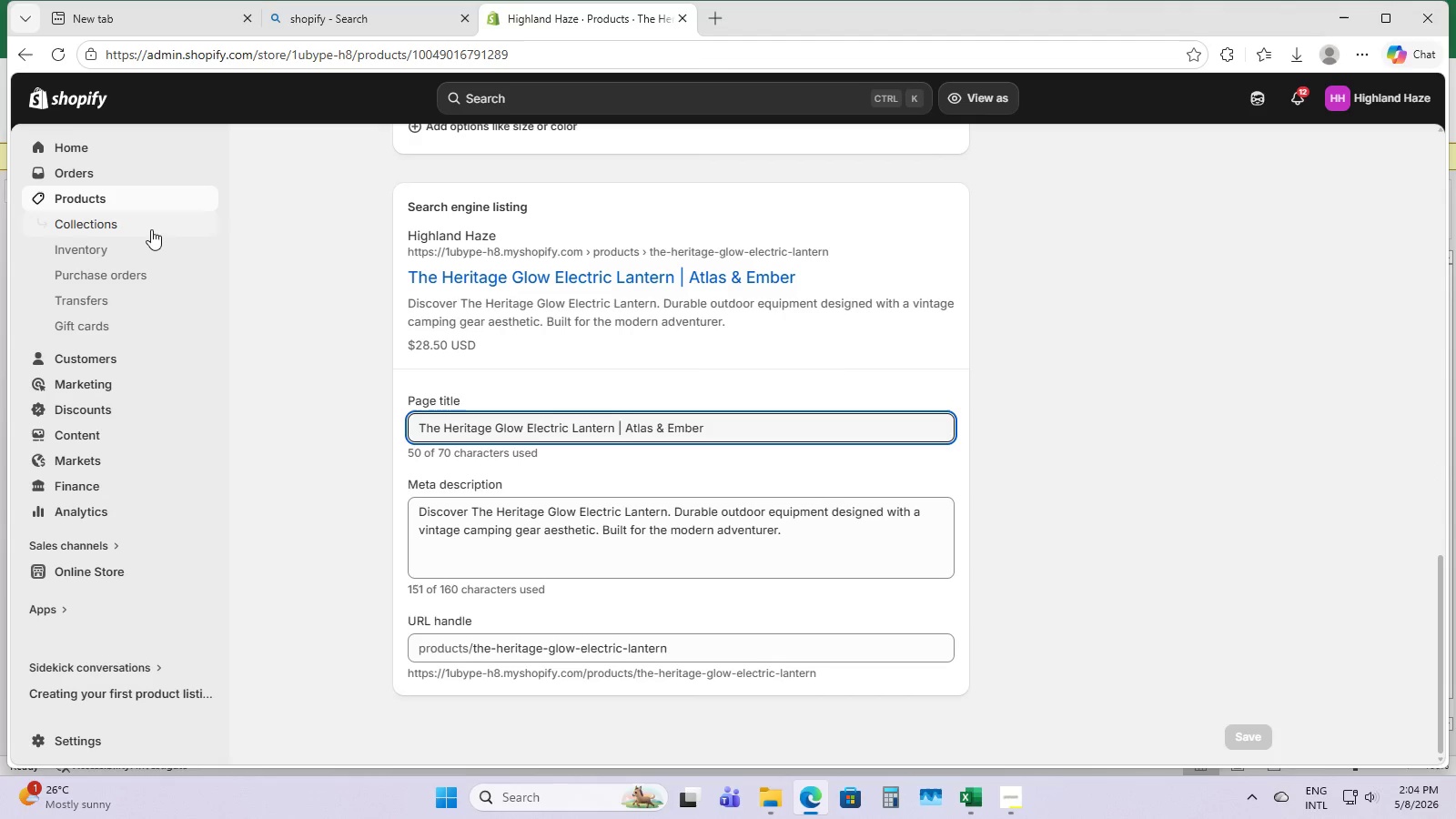 
left_click([104, 203])
 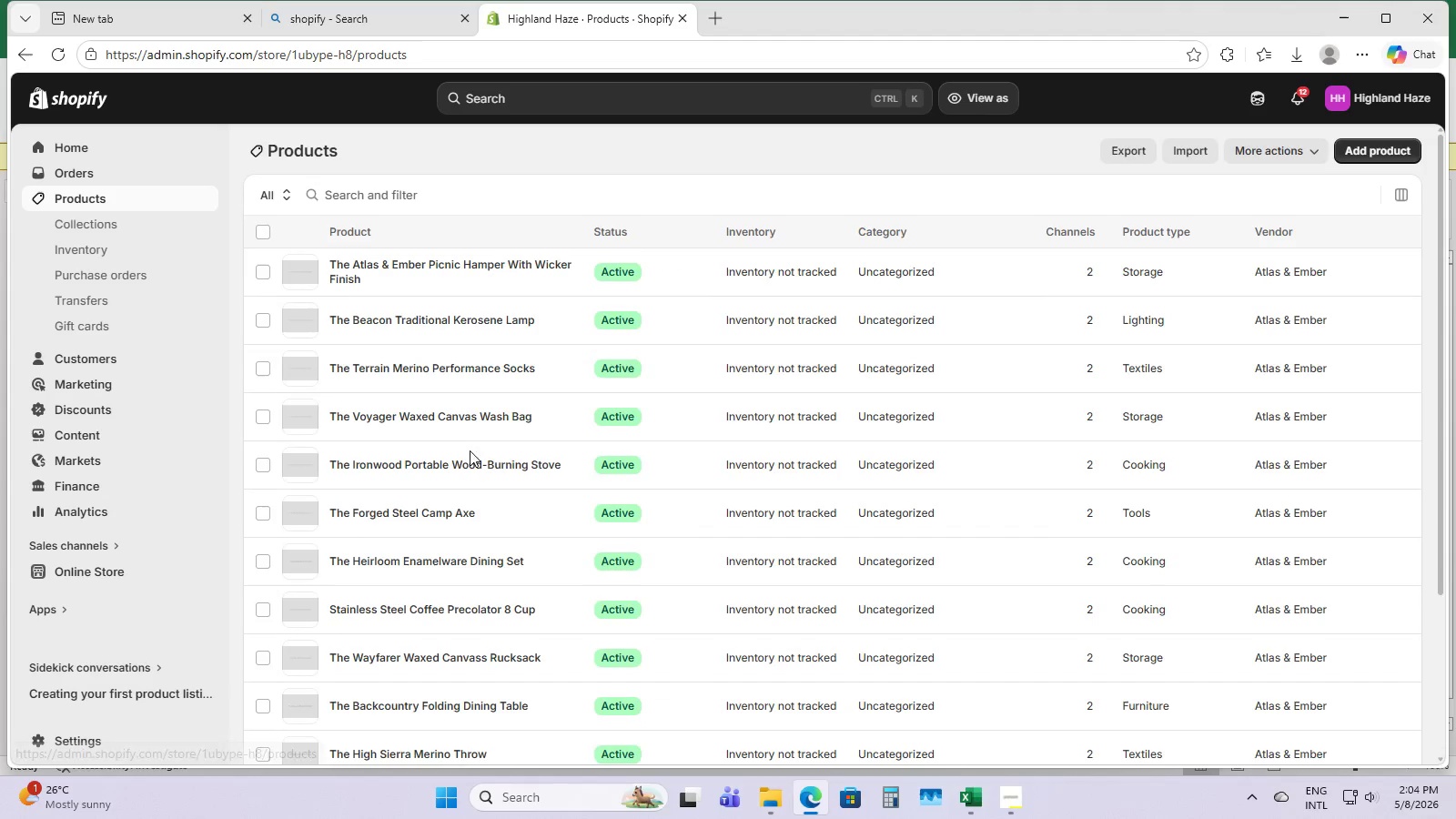 
left_click([478, 454])
 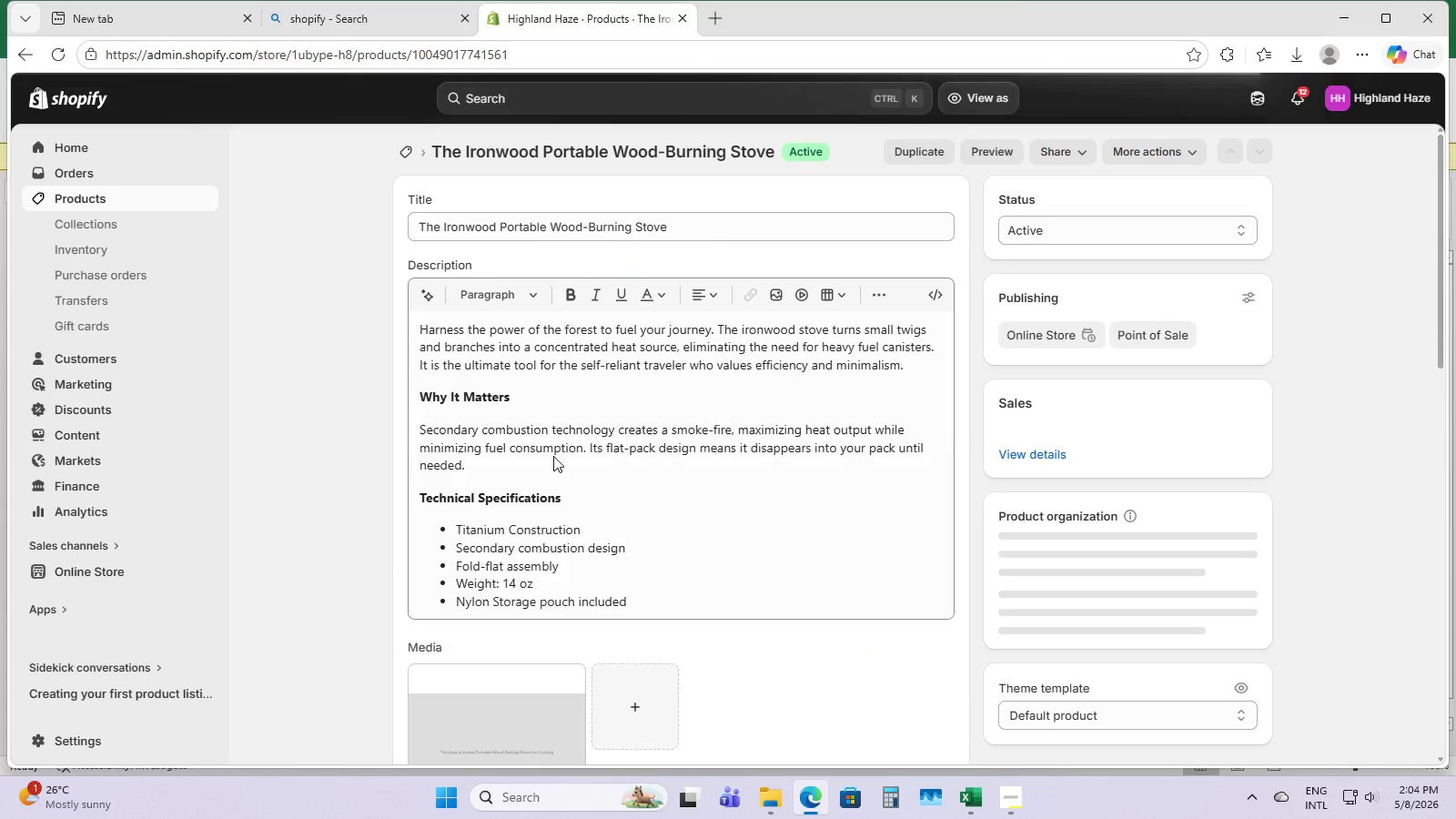 
scroll: coordinate [788, 511], scroll_direction: down, amount: 19.0
 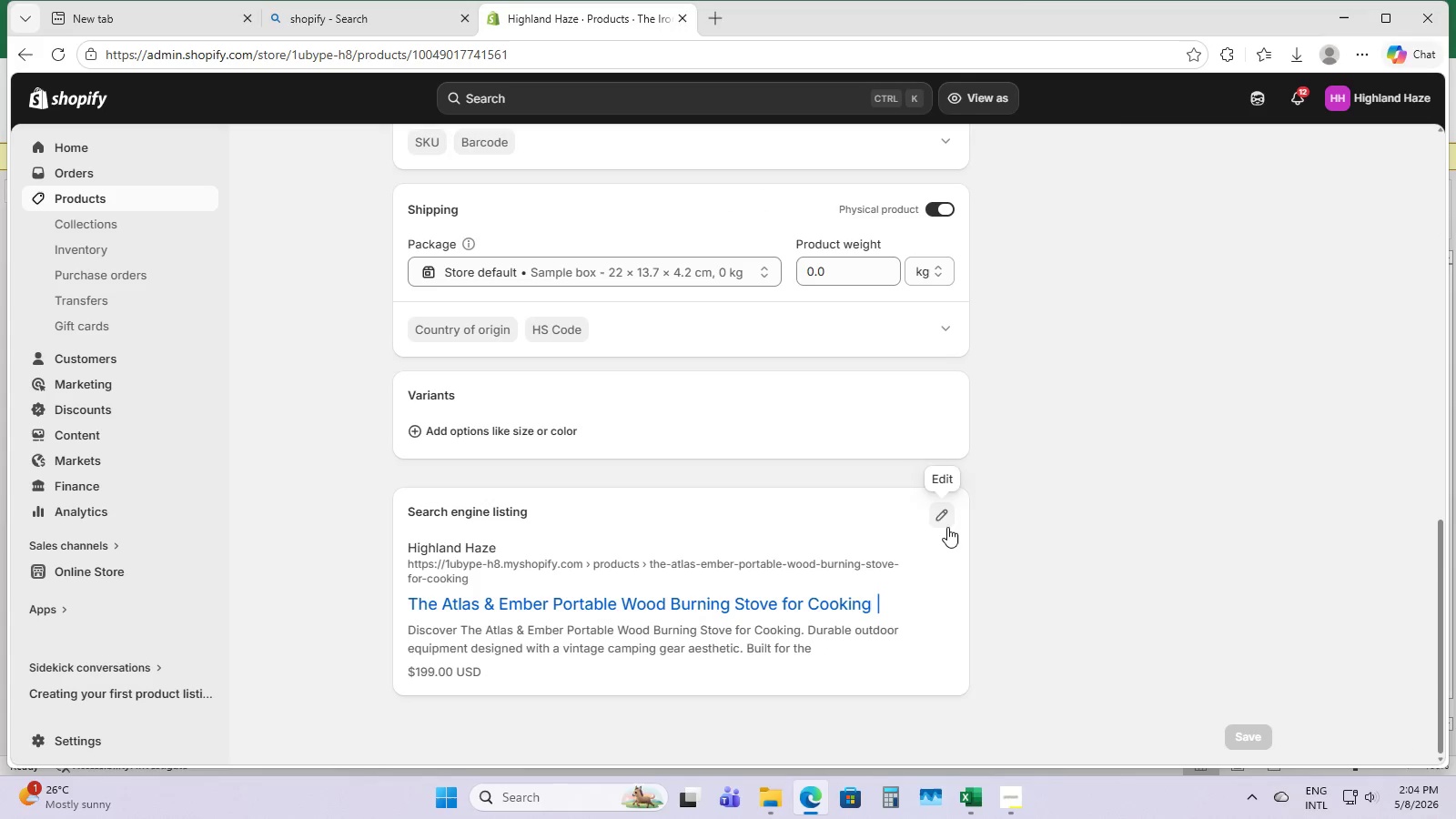 
left_click([947, 527])
 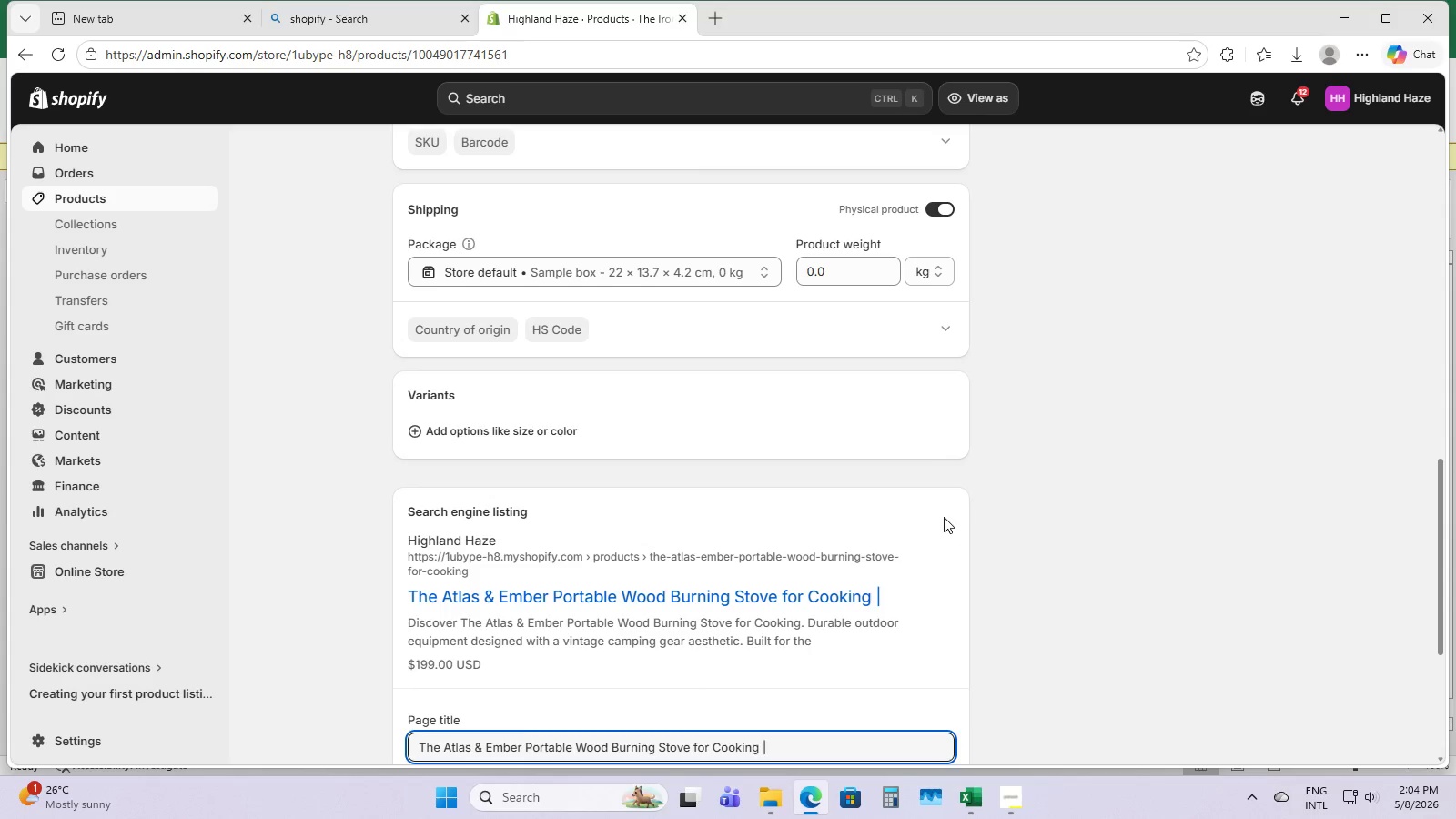 
scroll: coordinate [851, 492], scroll_direction: down, amount: 6.0
 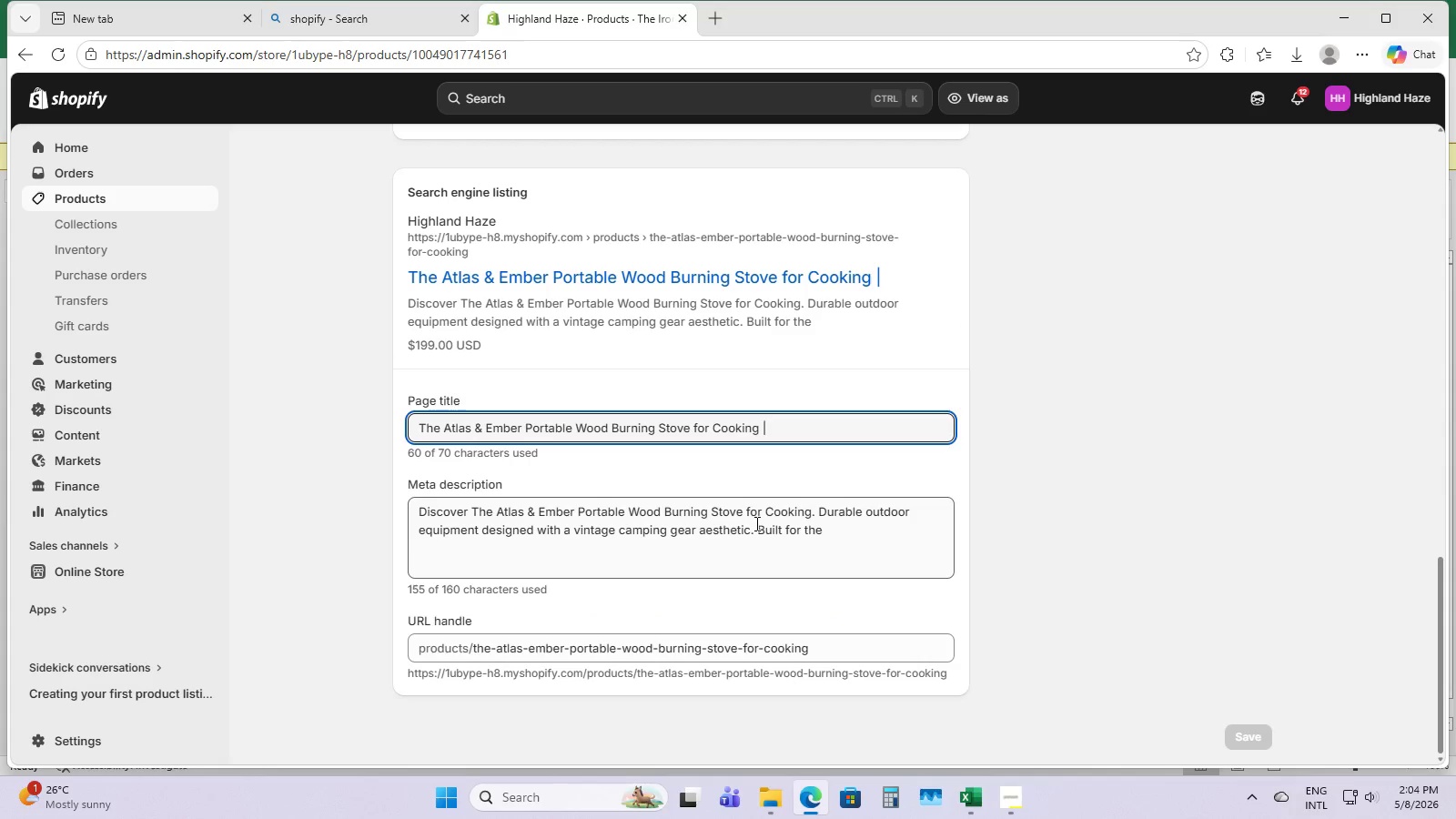 
left_click([843, 529])
 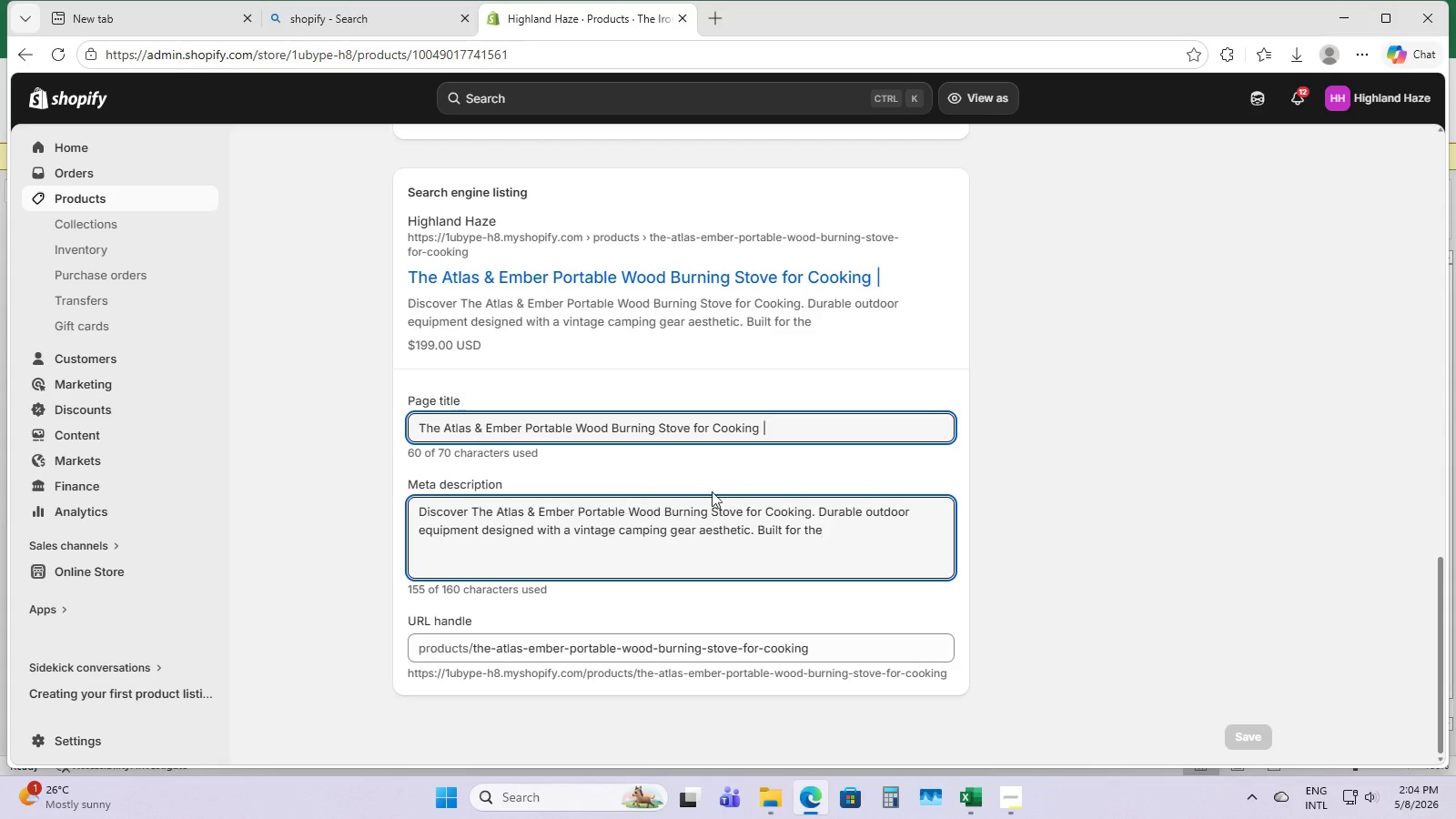 
wait(6.38)
 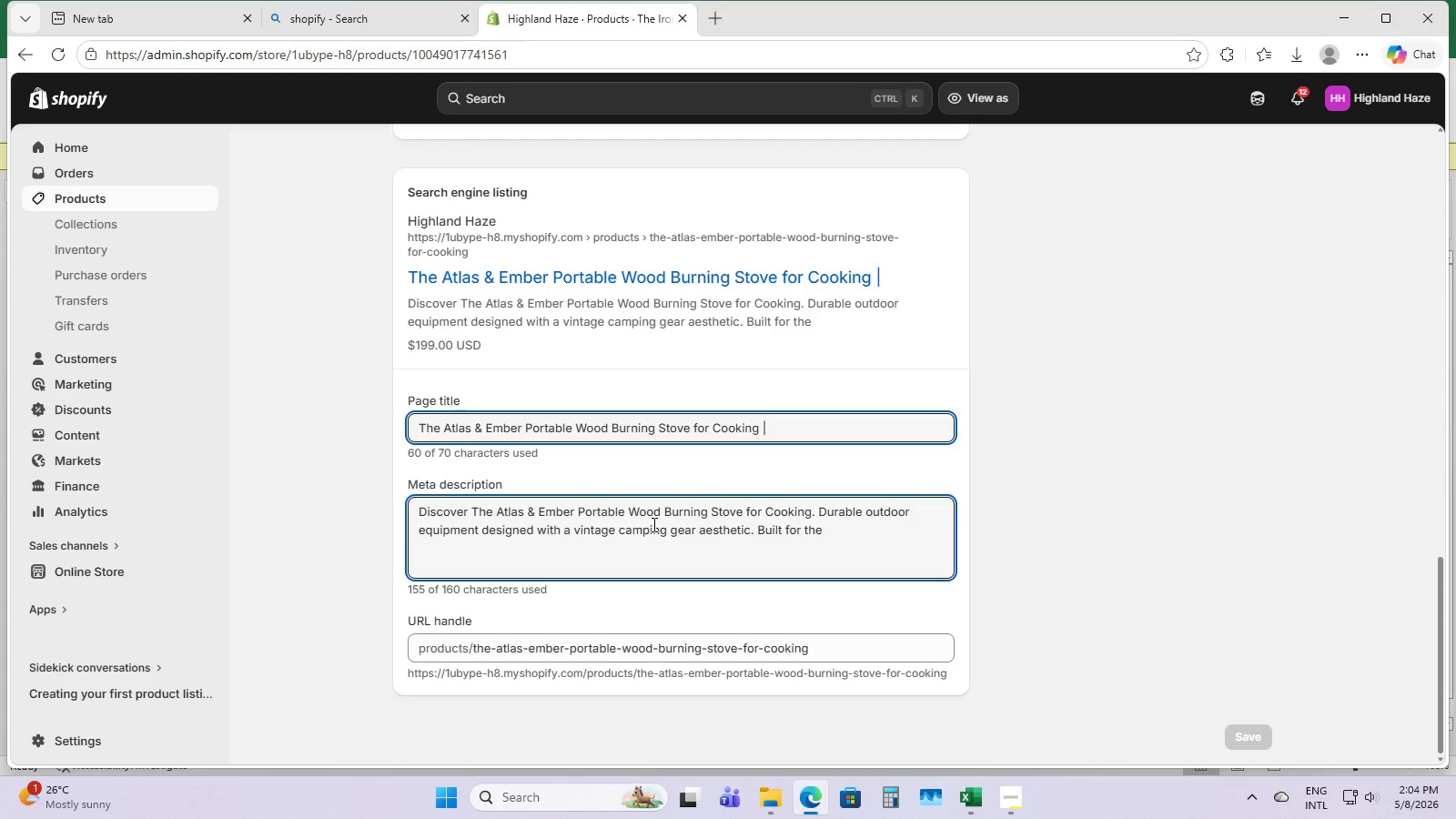 
left_click([116, 196])
 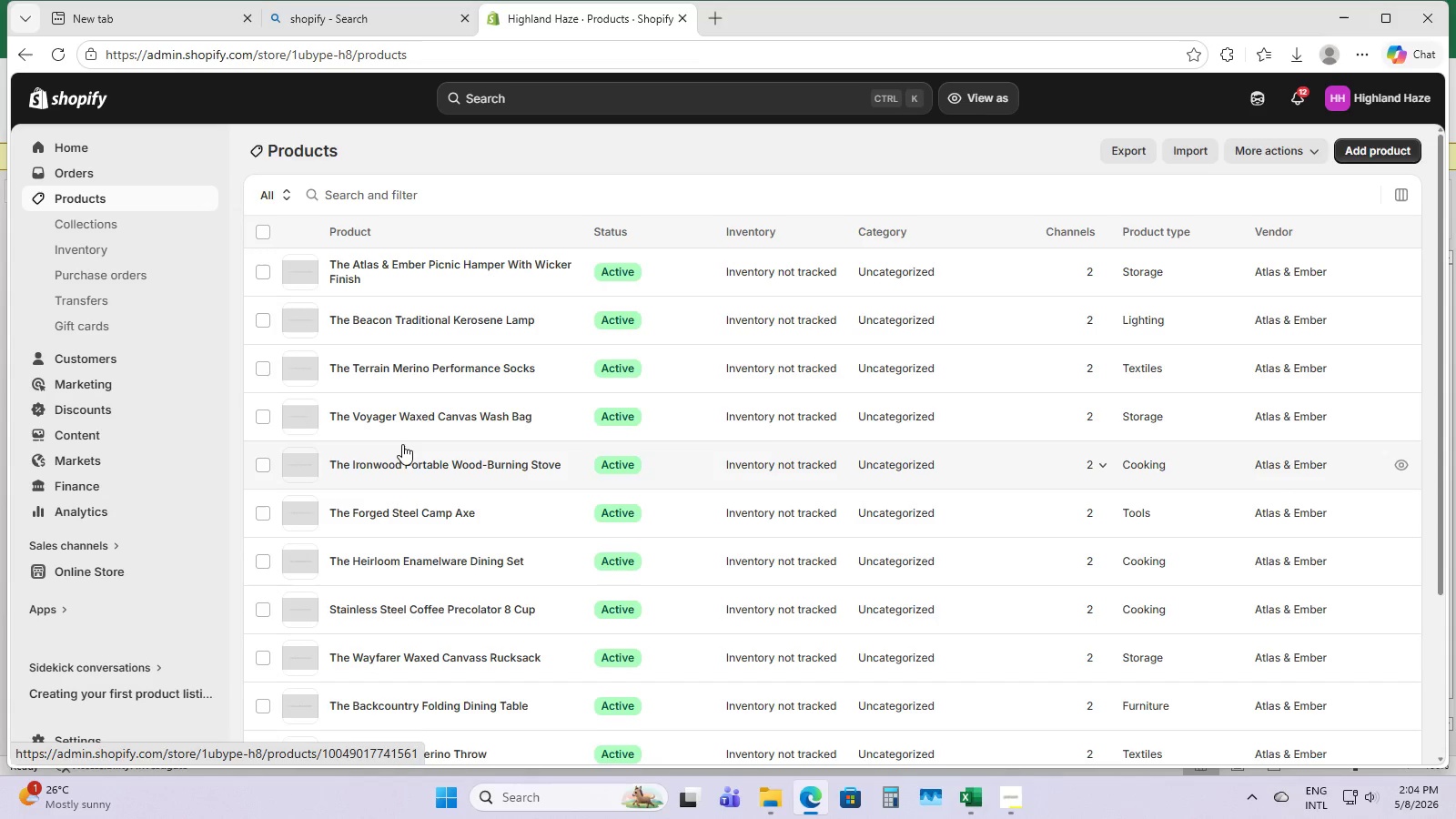 
left_click([419, 428])
 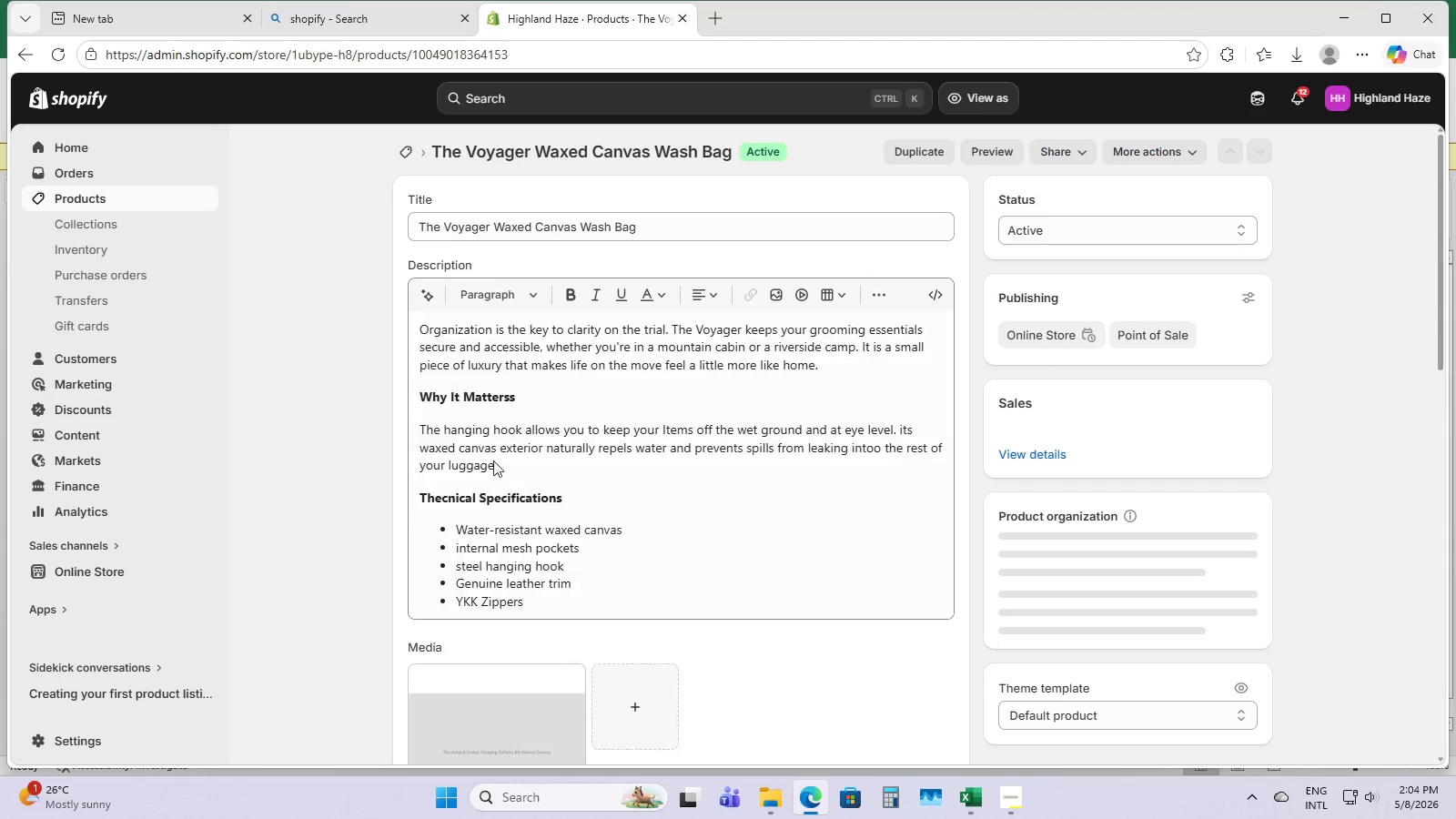 
scroll: coordinate [955, 585], scroll_direction: down, amount: 19.0
 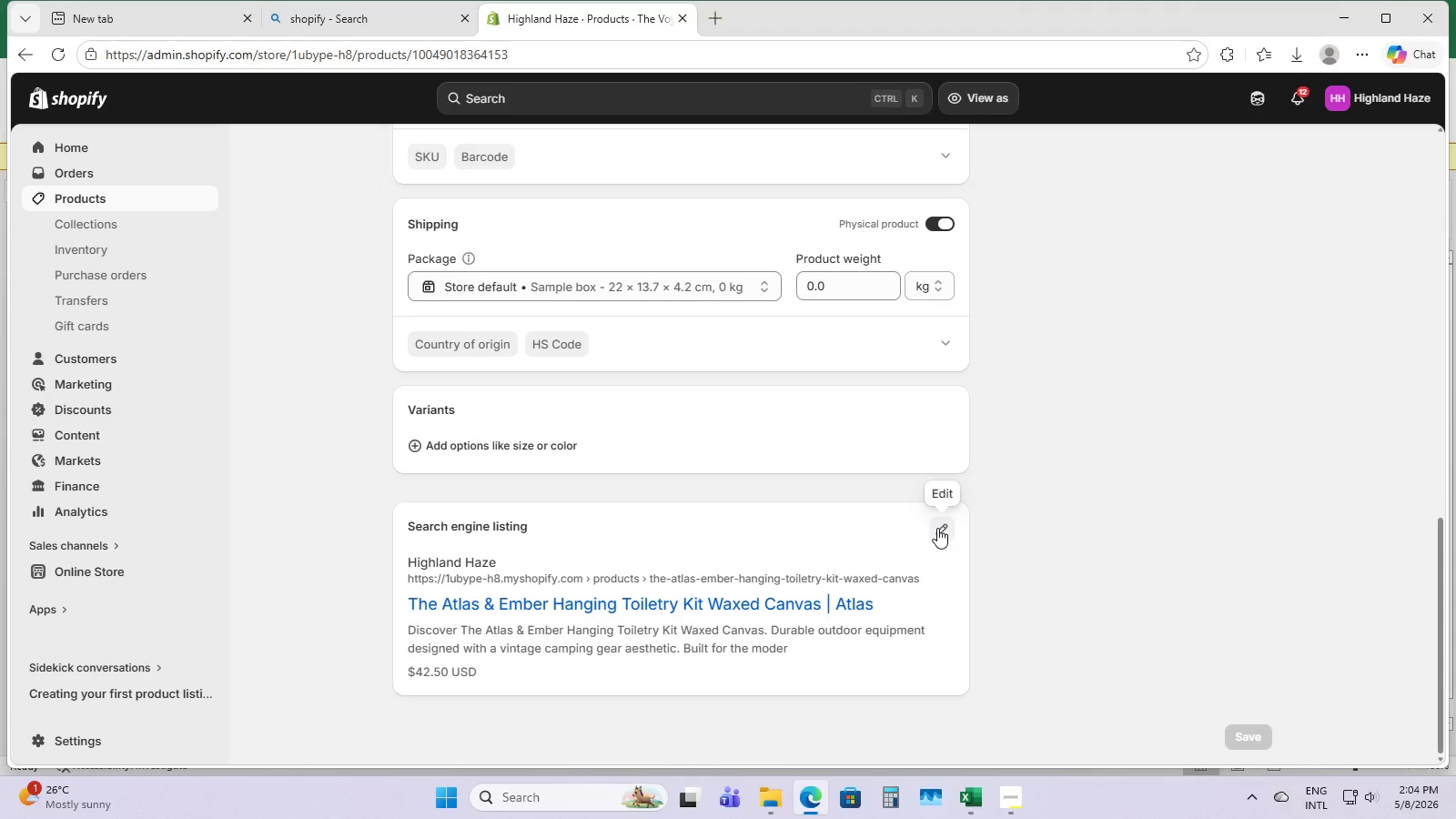 
left_click([937, 528])
 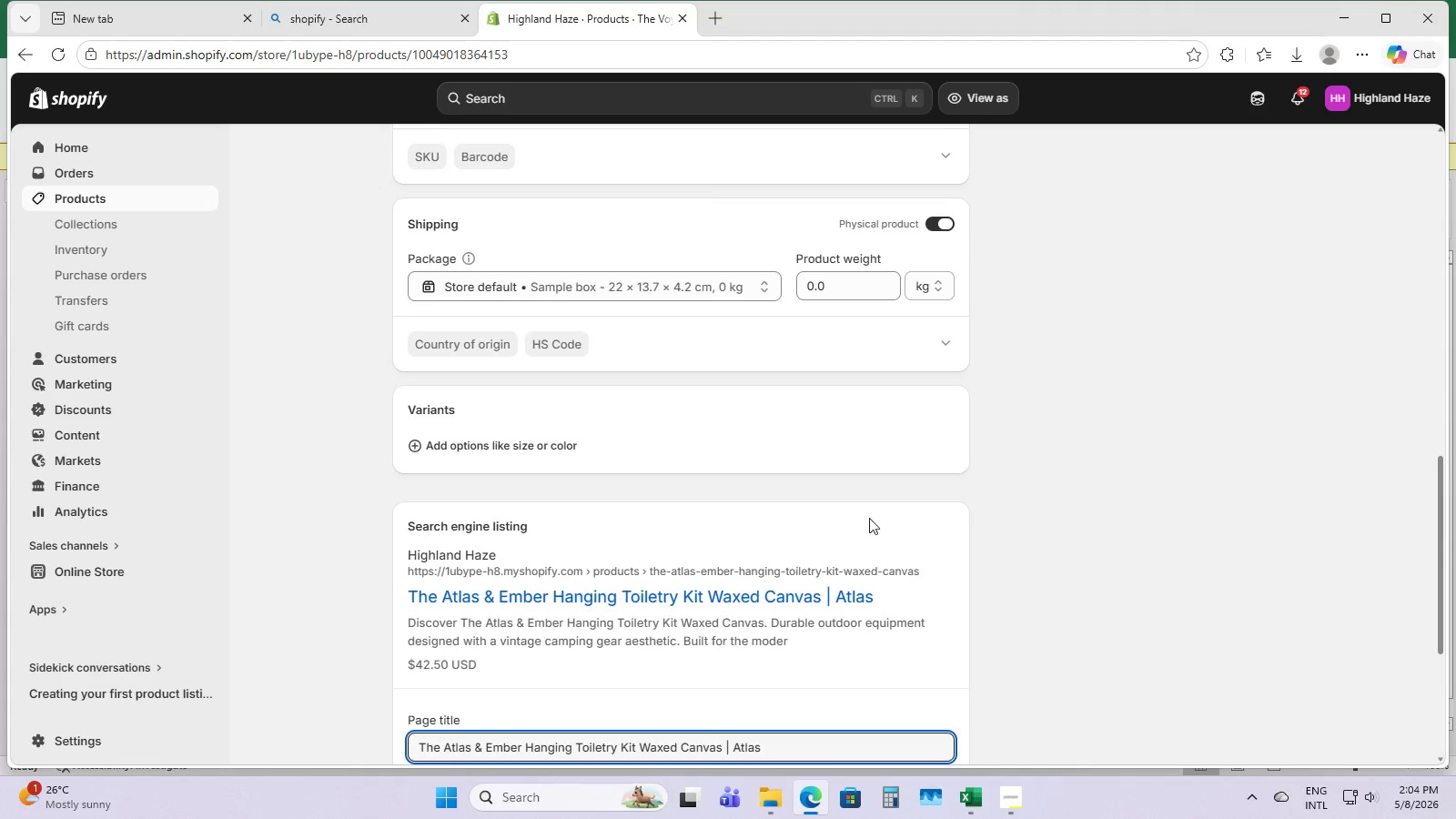 
scroll: coordinate [854, 523], scroll_direction: down, amount: 7.0
 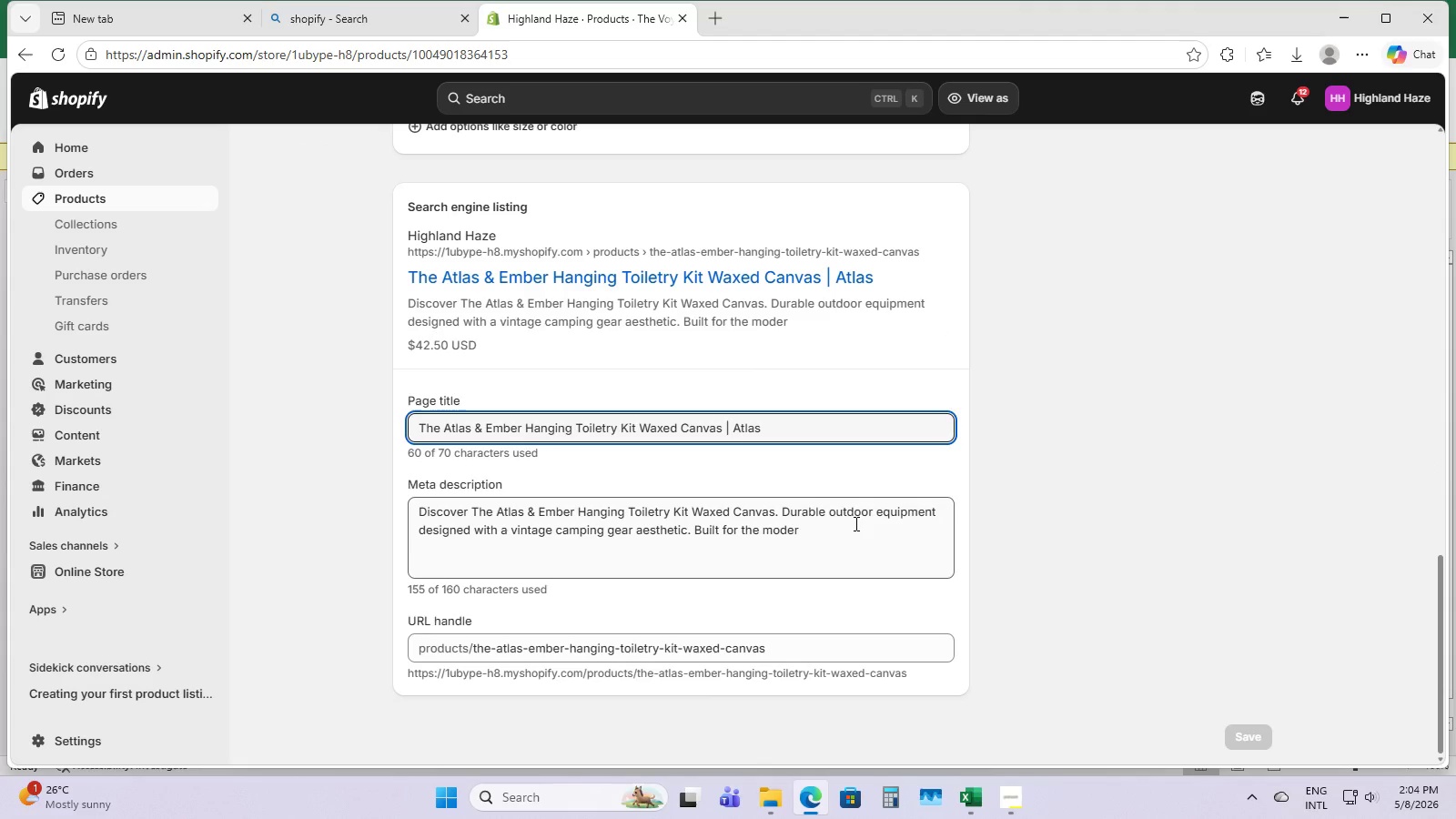 
left_click([854, 523])
 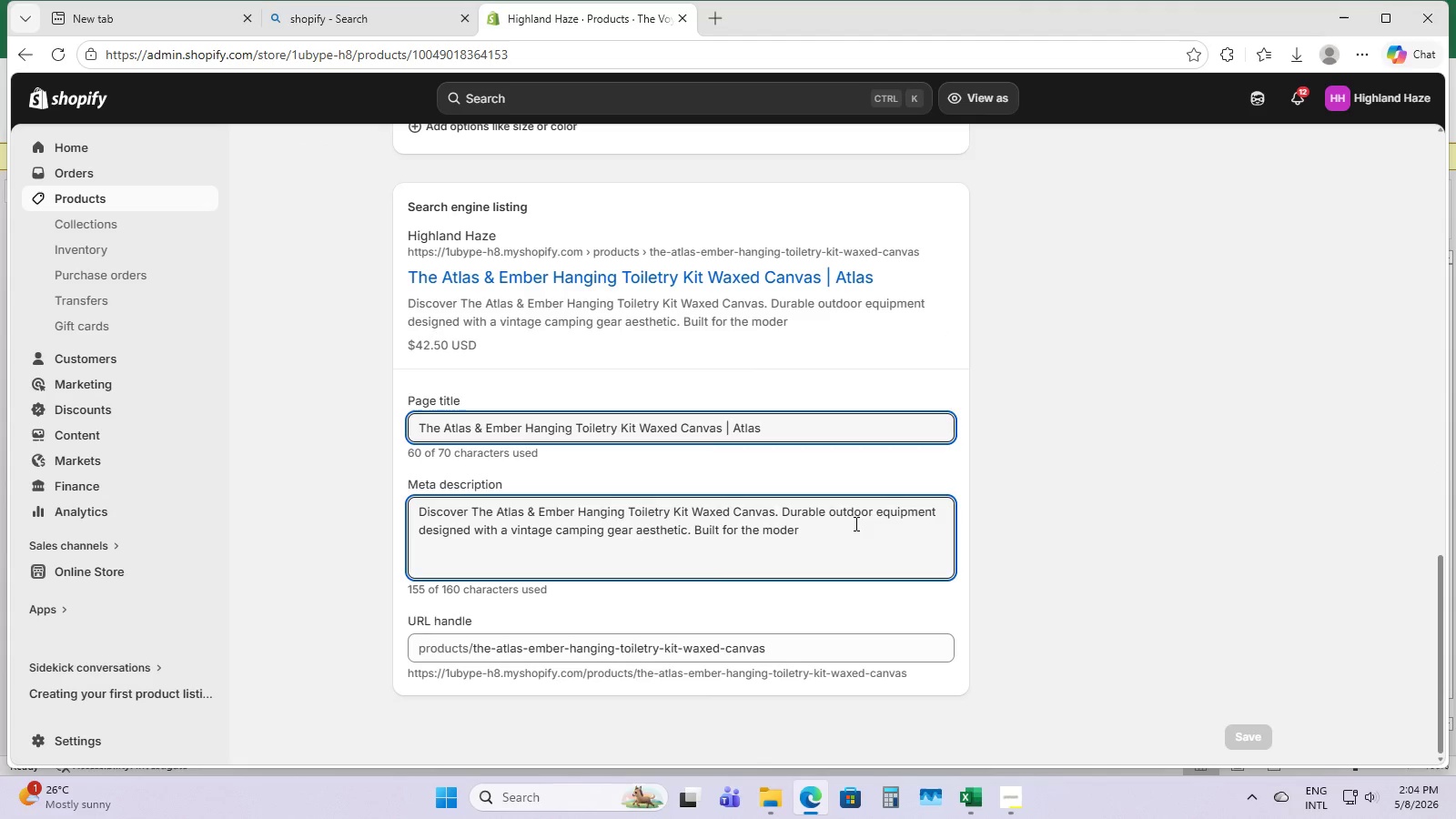 
key(N)
 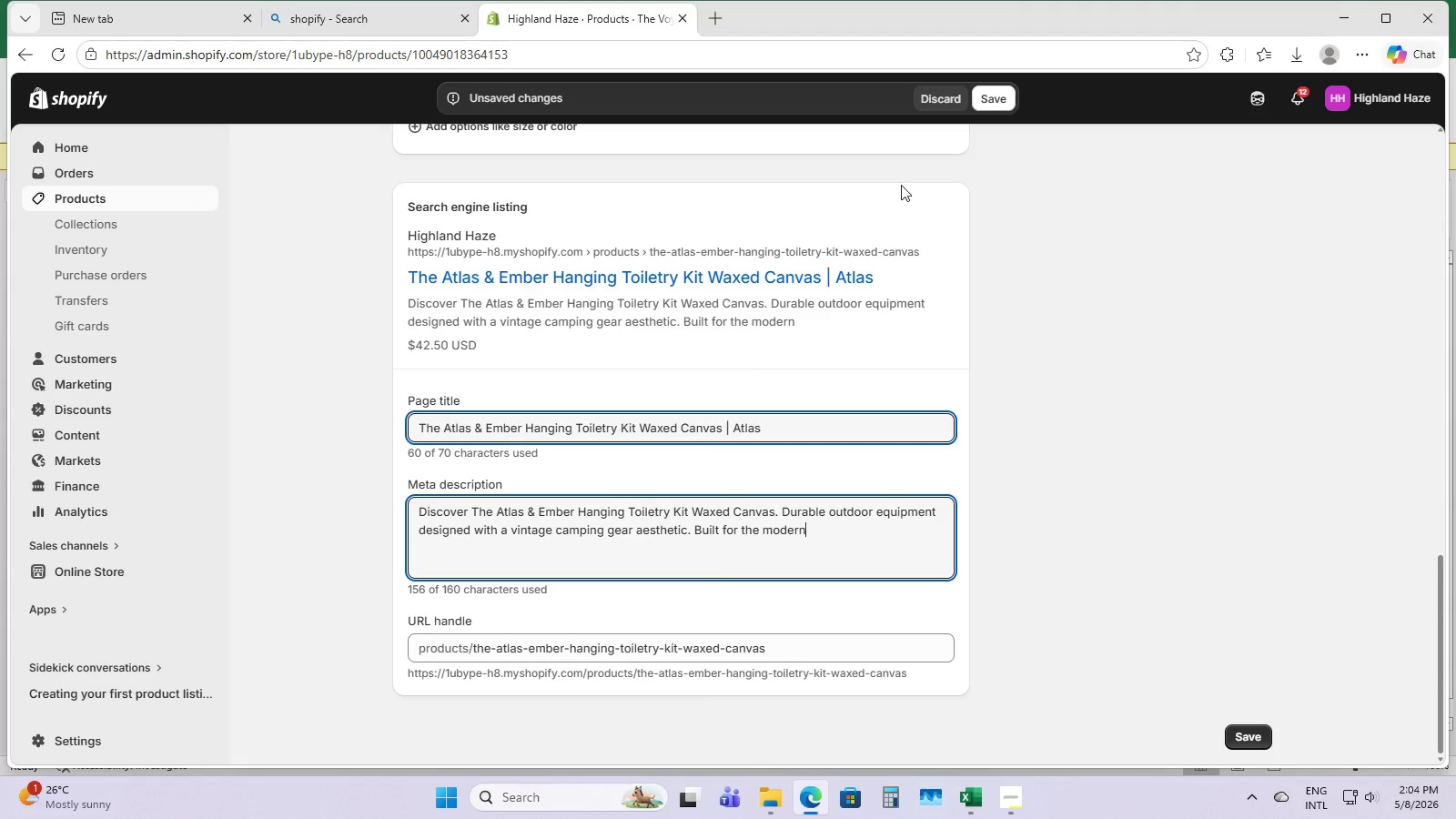 
left_click([982, 96])
 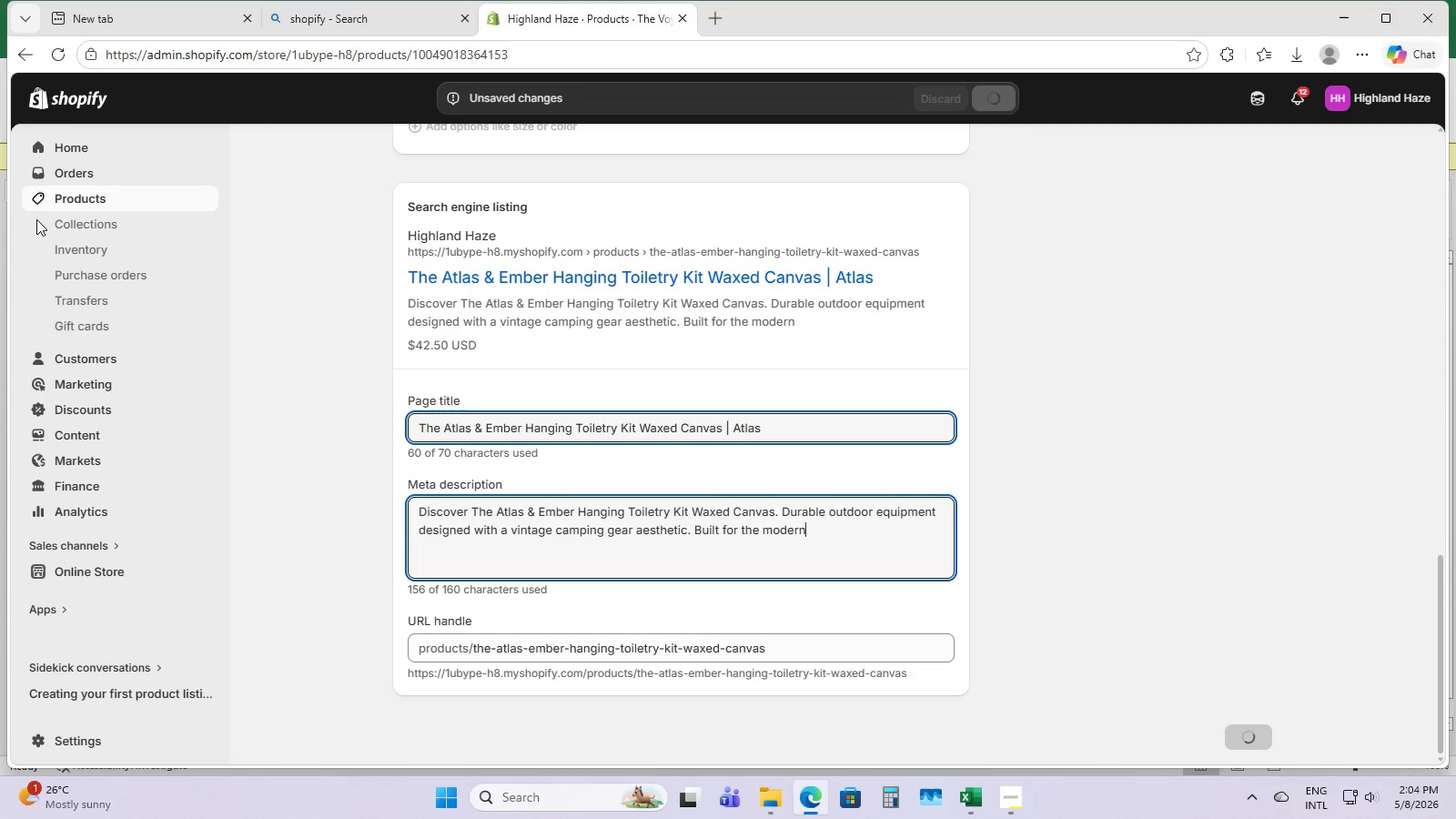 
left_click([68, 196])
 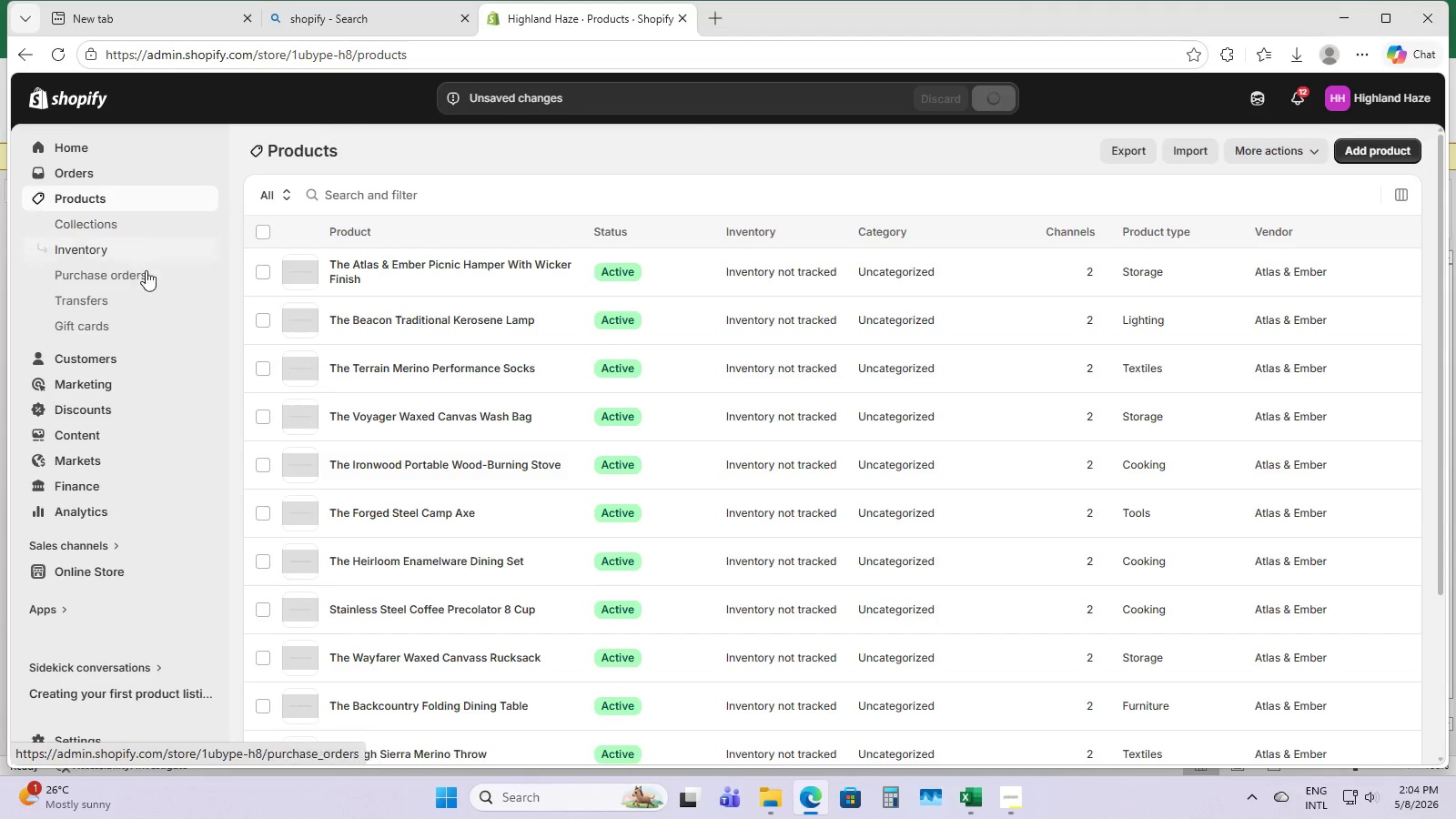 
scroll: coordinate [611, 559], scroll_direction: down, amount: 19.0
 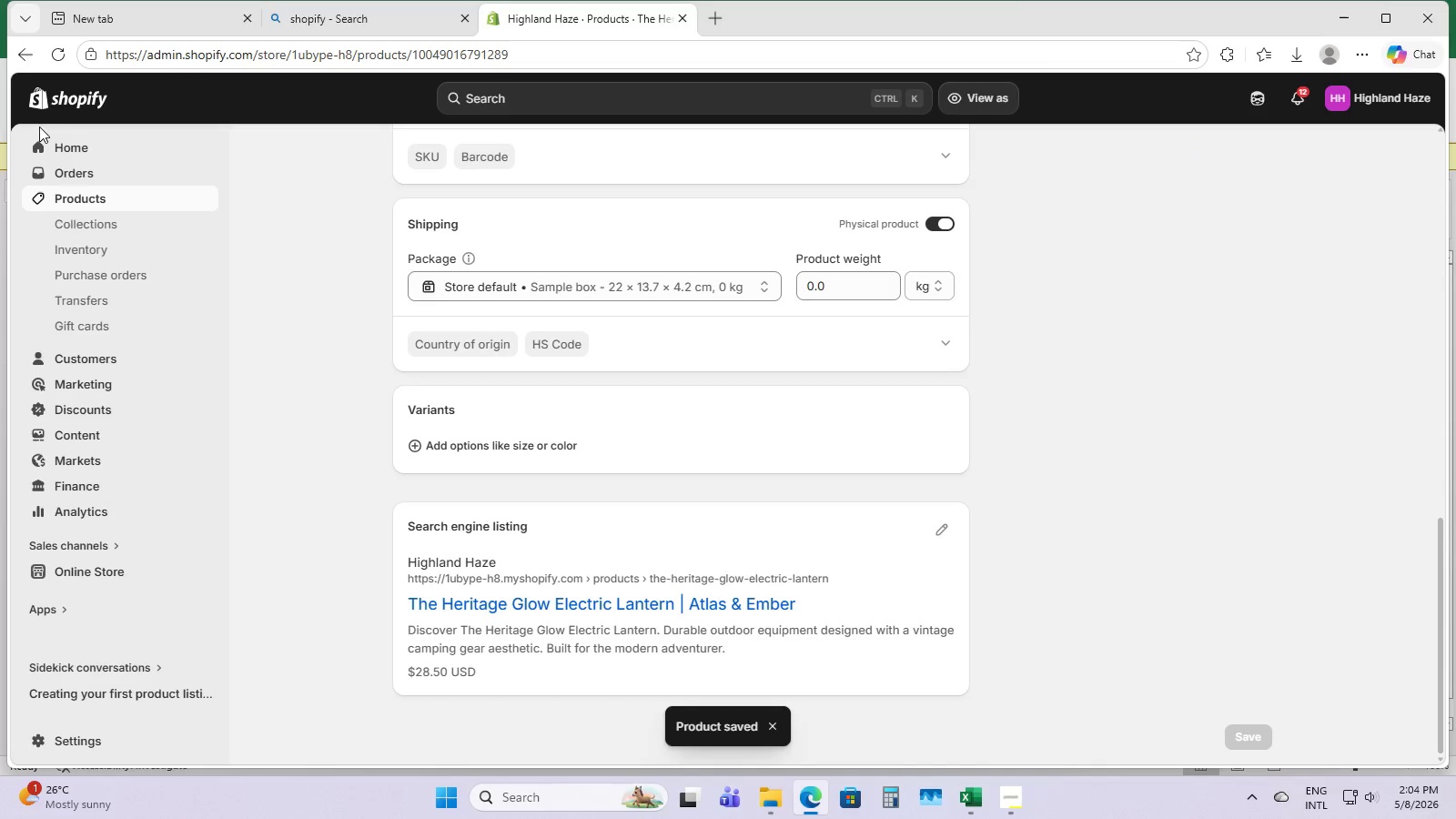 
left_click([93, 188])
 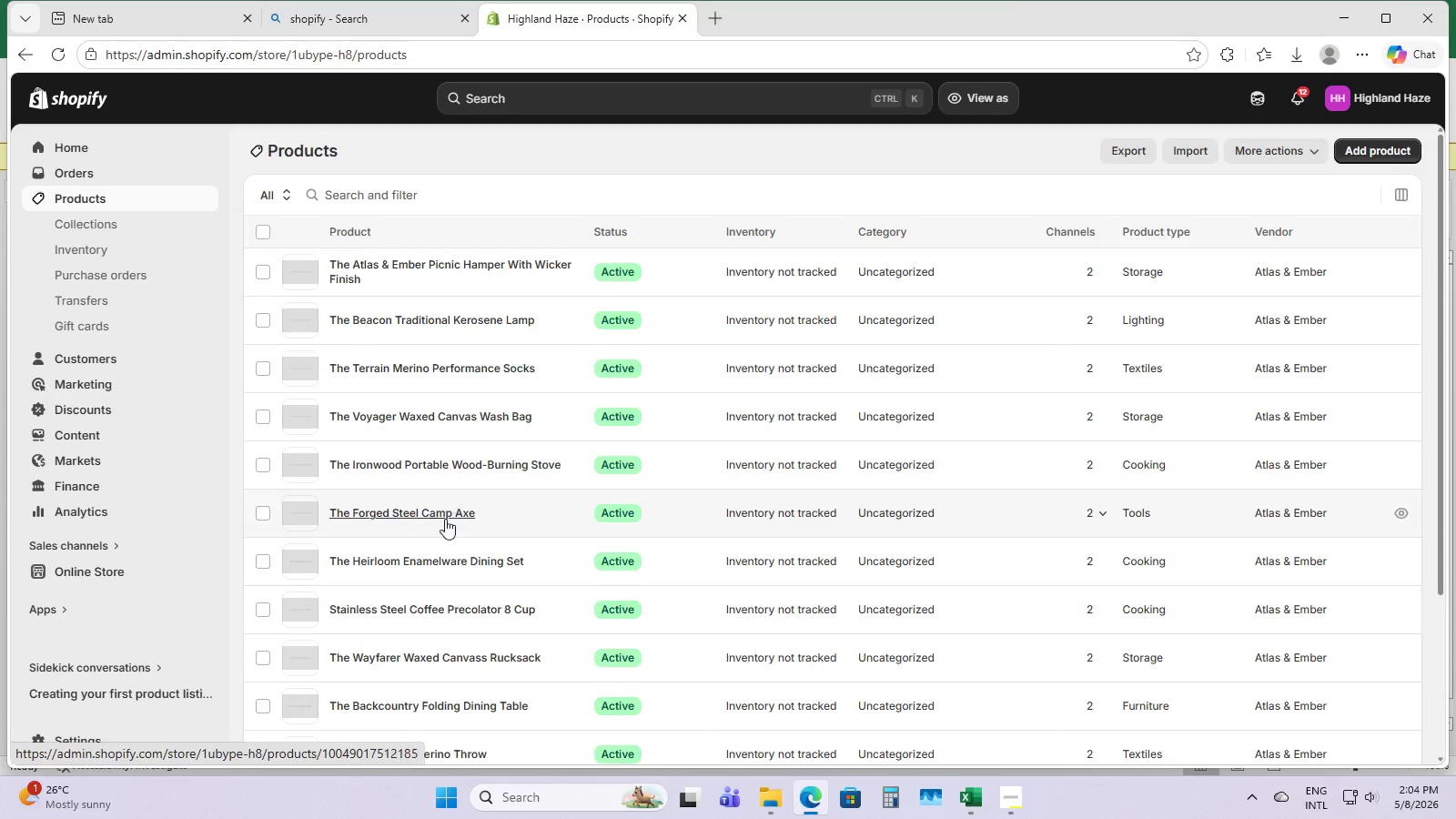 
left_click([438, 558])
 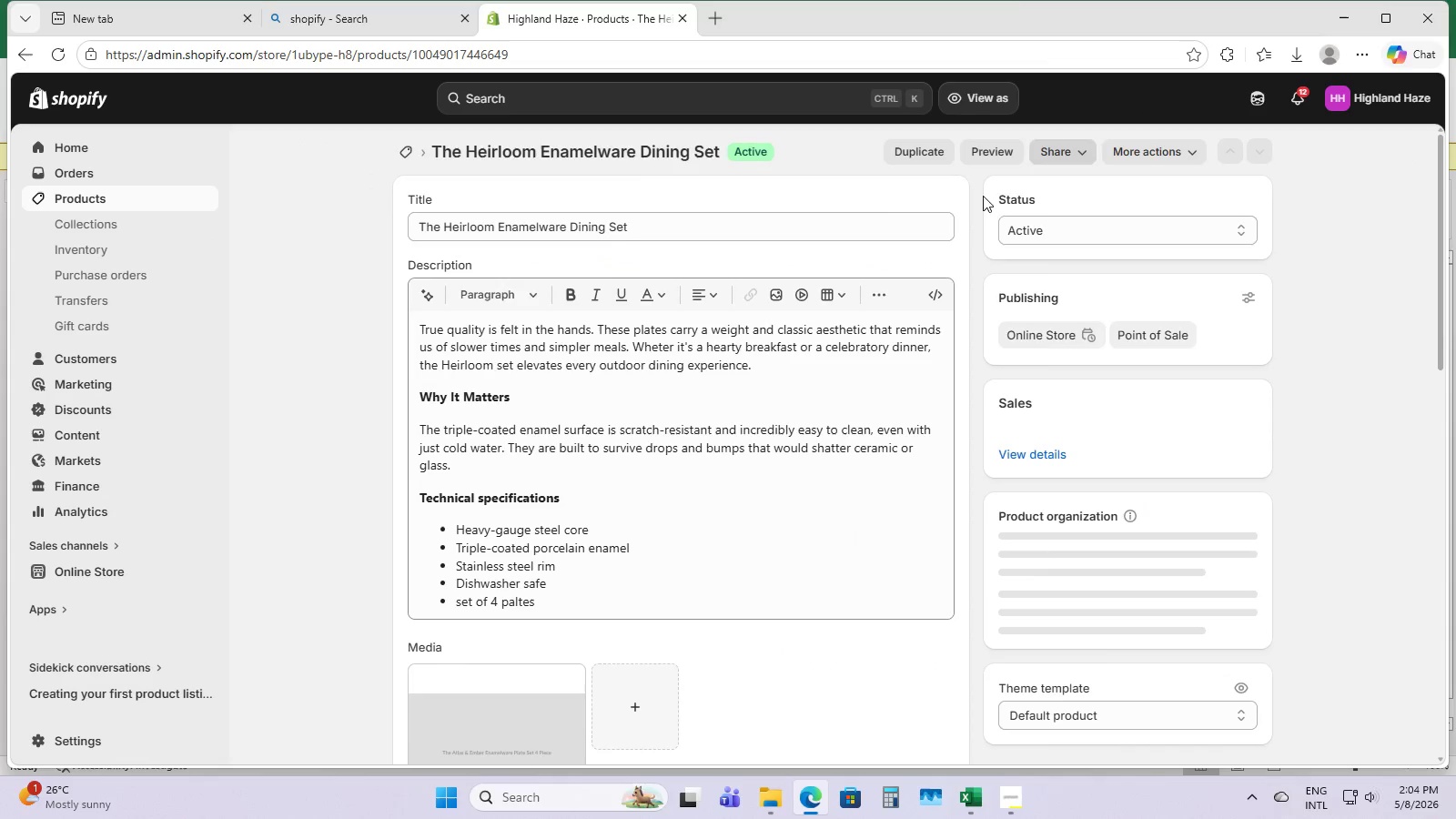 
scroll: coordinate [808, 267], scroll_direction: down, amount: 19.0
 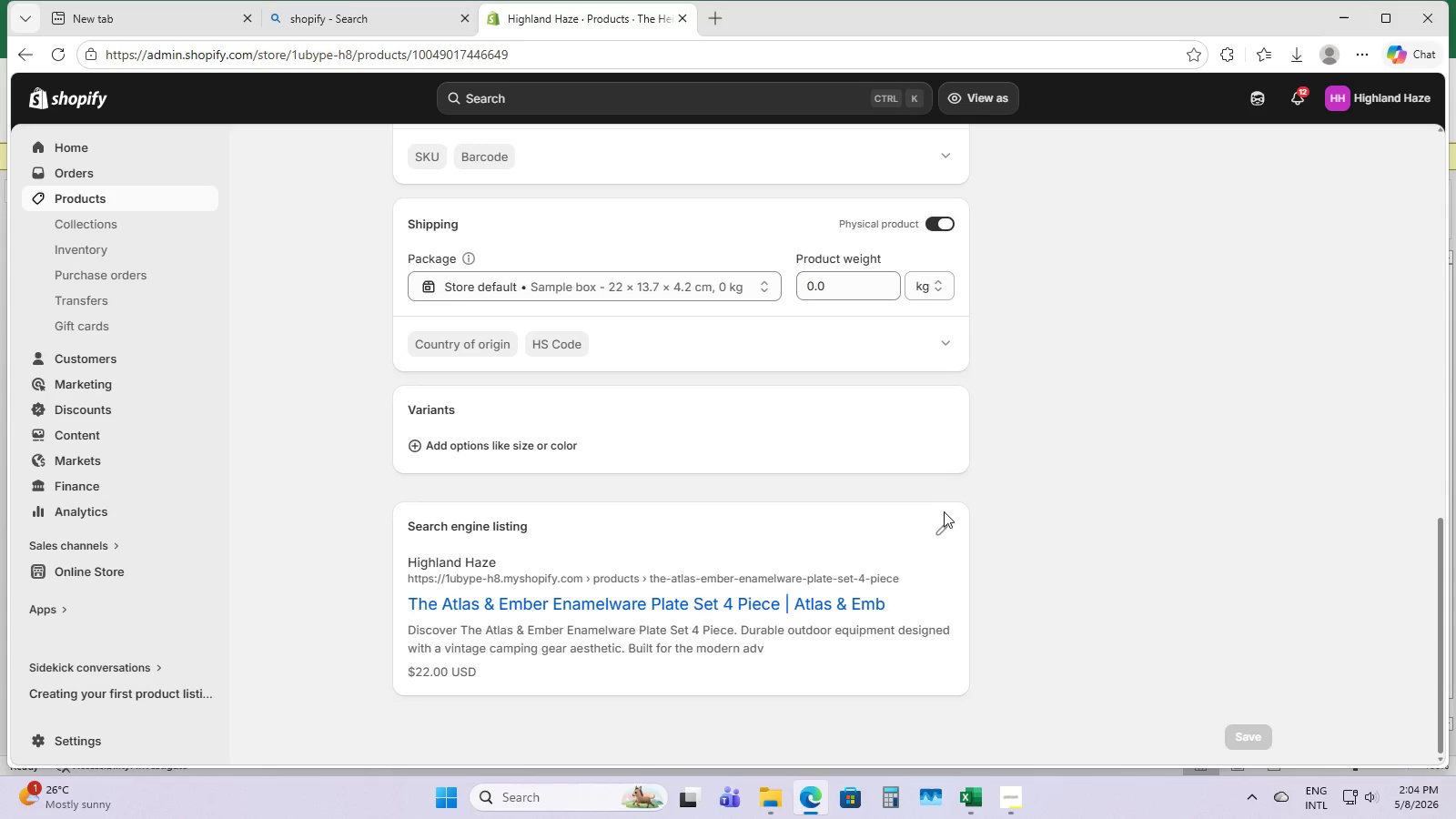 
left_click([945, 520])
 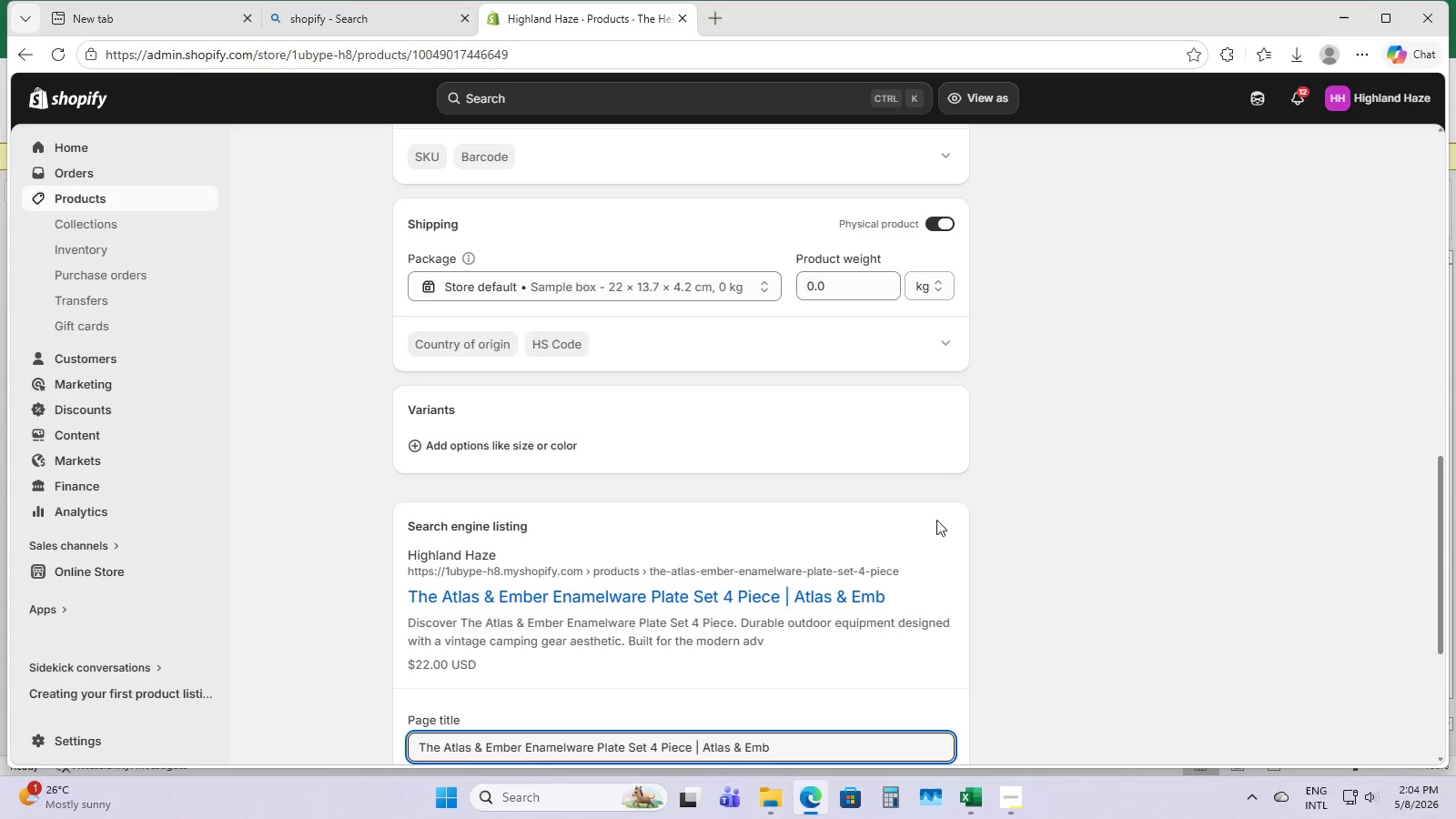 
scroll: coordinate [922, 532], scroll_direction: down, amount: 6.0
 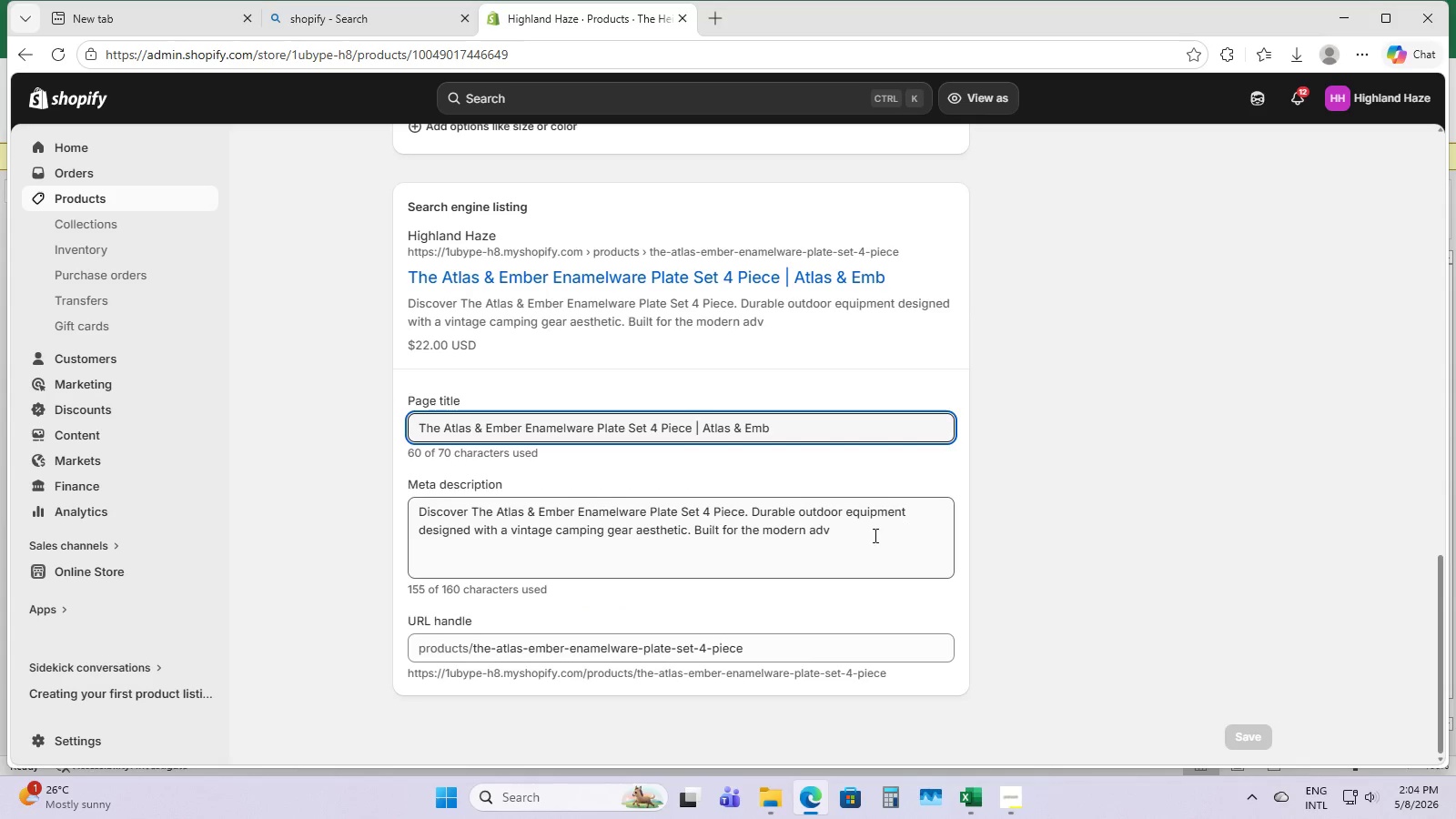 
left_click([870, 536])
 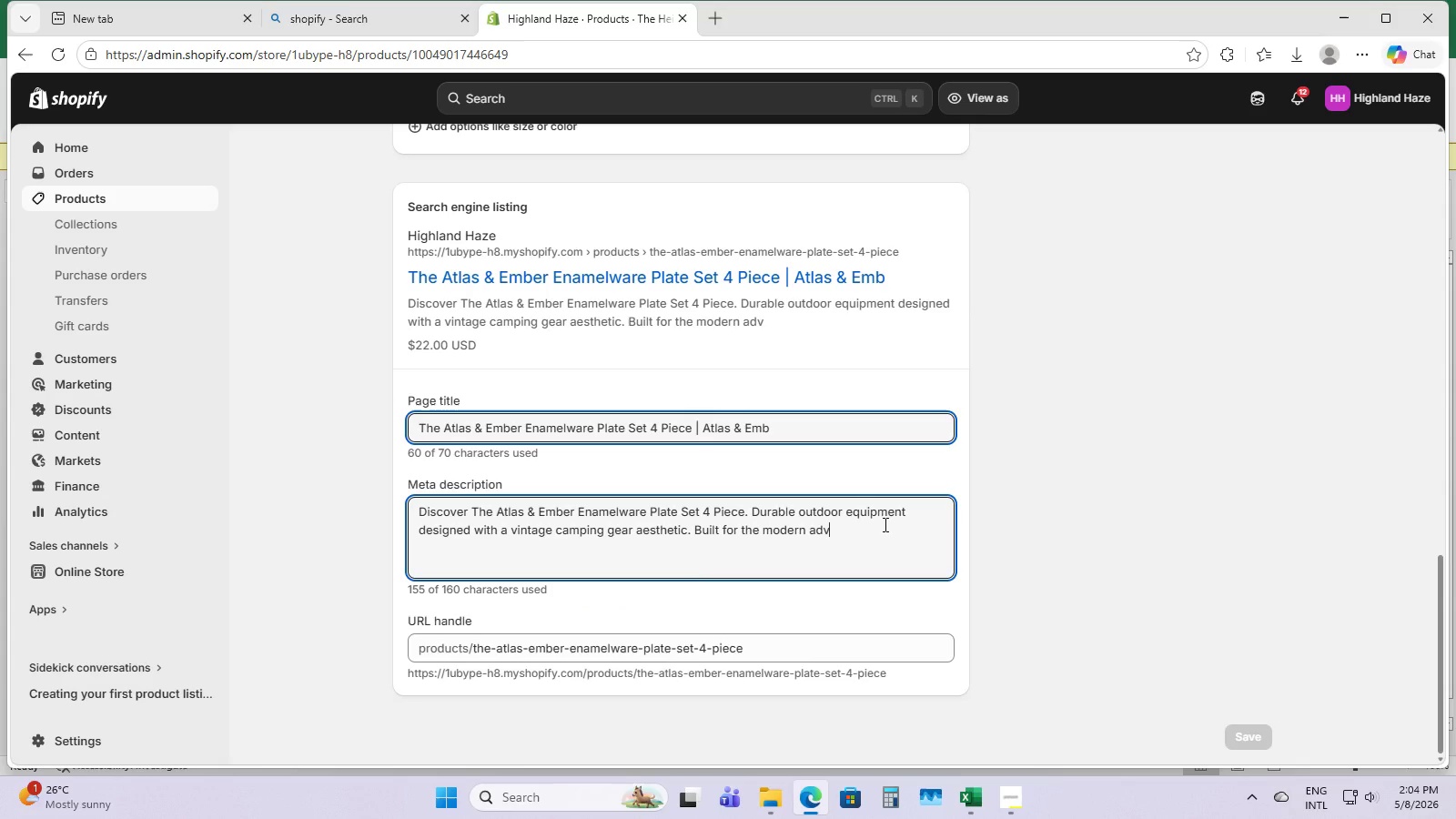 
type(enture)
key(Backspace)
key(Backspace)
key(Backspace)
key(Backspace)
key(Backspace)
key(Backspace)
key(Backspace)
key(Backspace)
key(Backspace)
 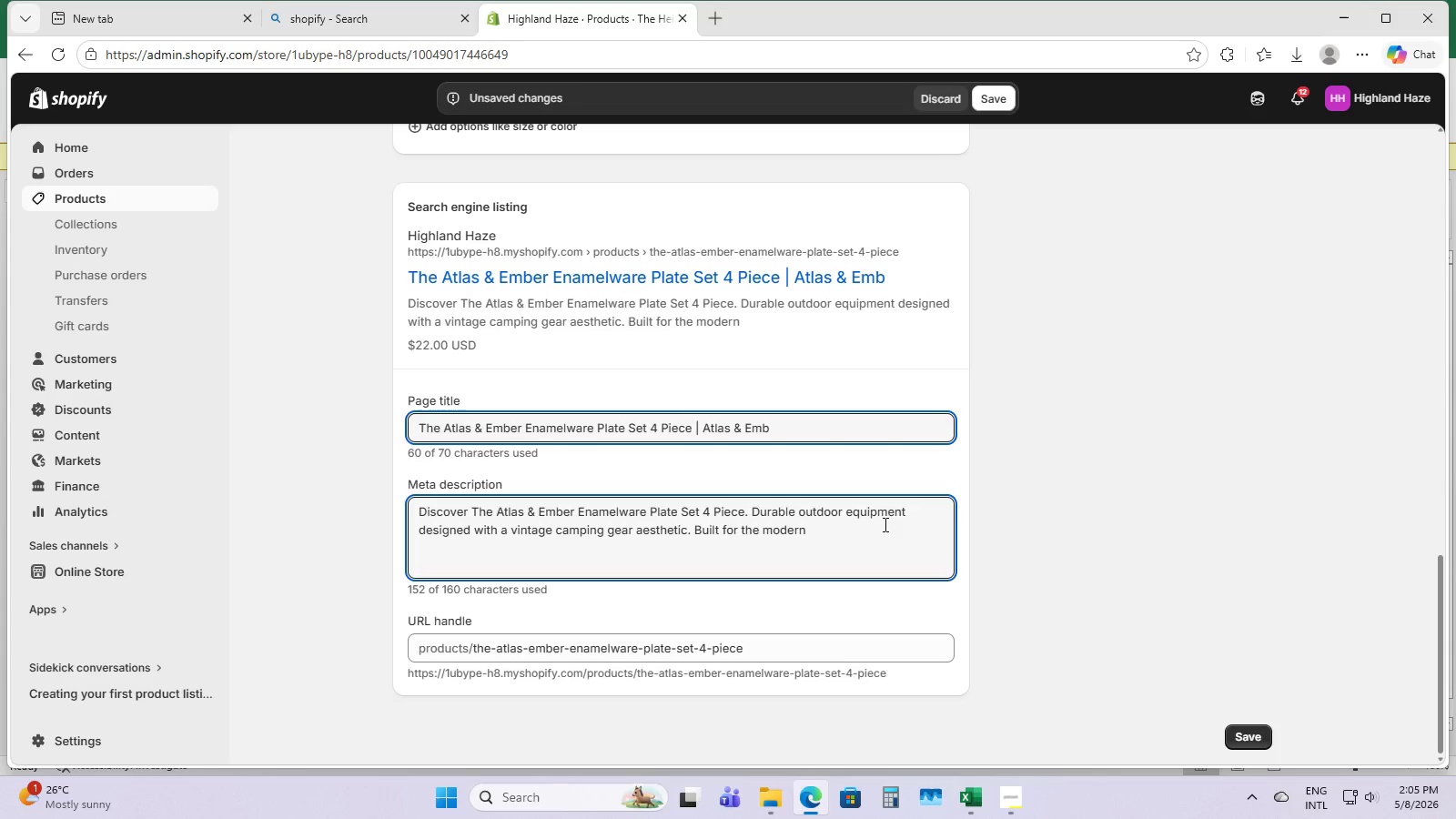 
type(adven)
 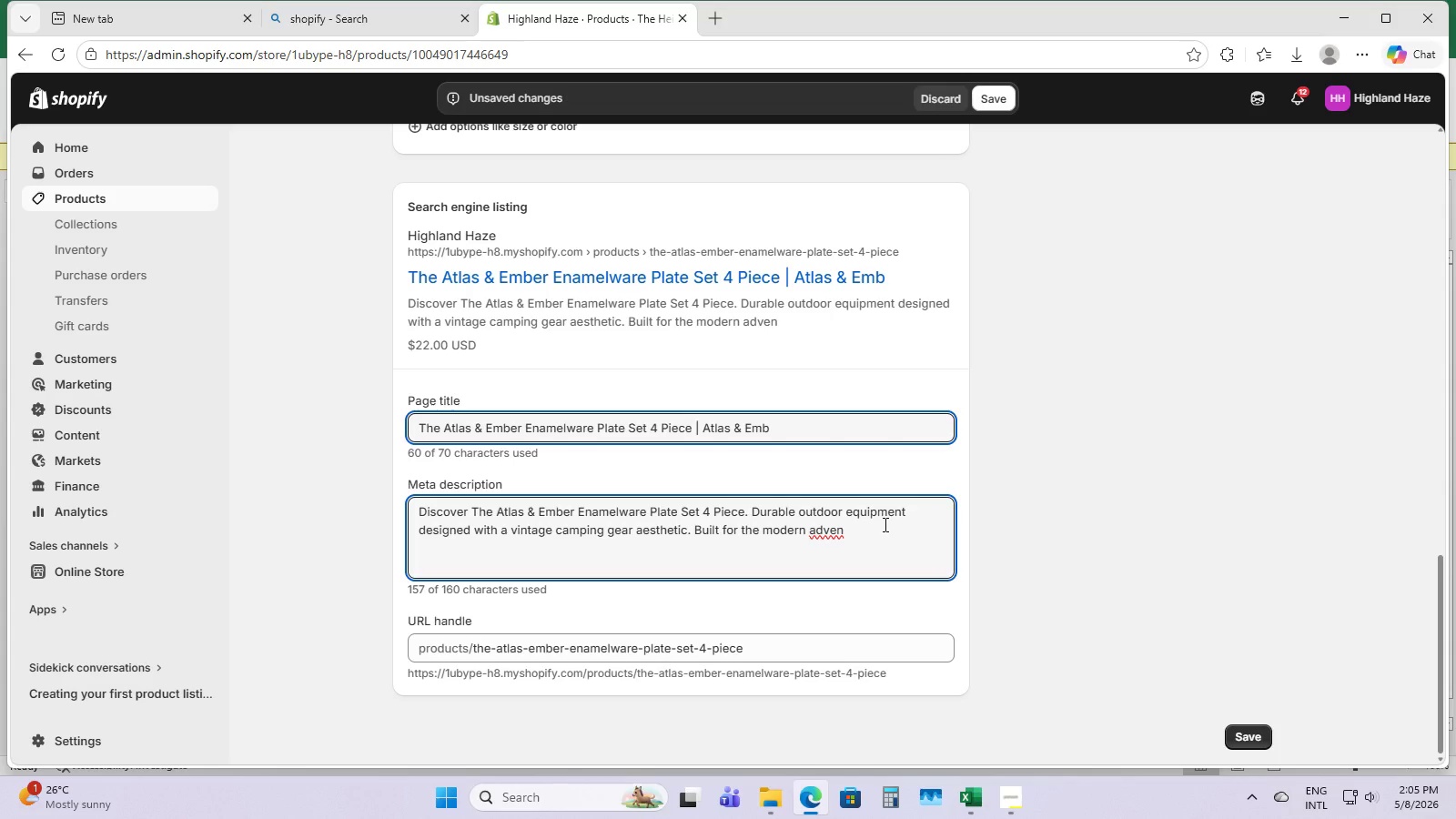 
wait(6.59)
 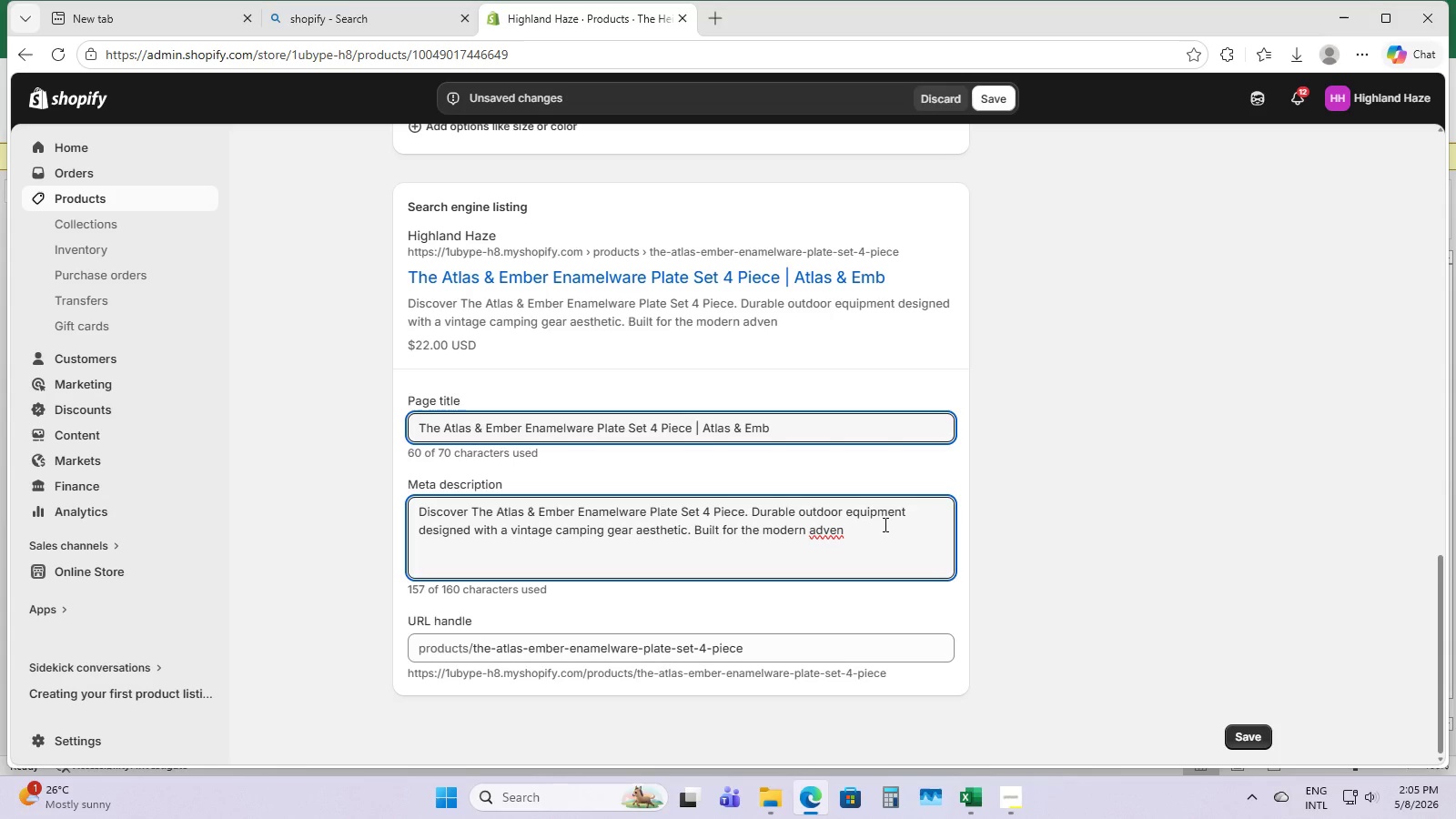 
type(ture)
key(Backspace)
key(Backspace)
key(Backspace)
key(Backspace)
key(Backspace)
key(Backspace)
key(Backspace)
key(Backspace)
key(Backspace)
 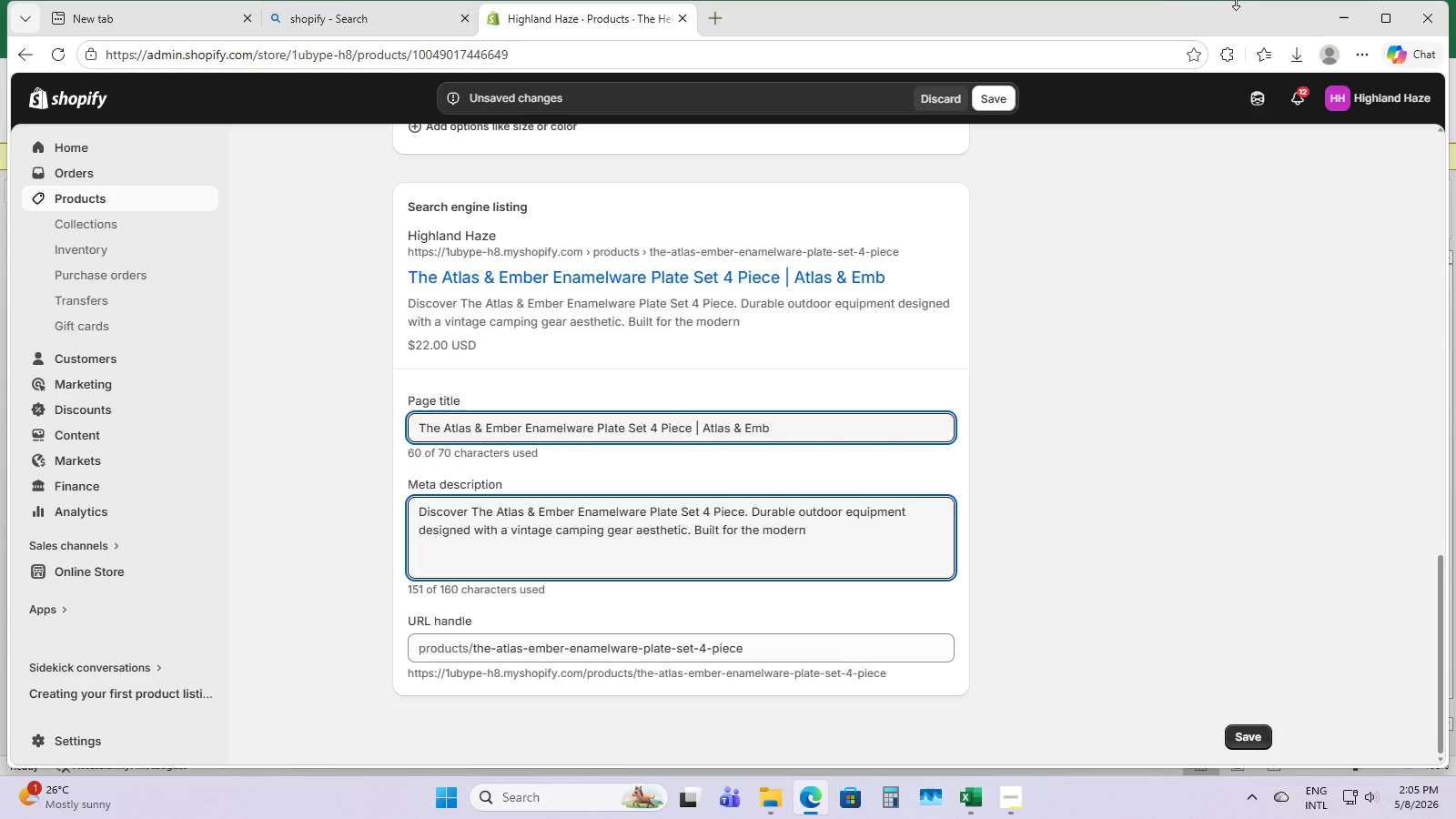 
left_click([129, 189])
 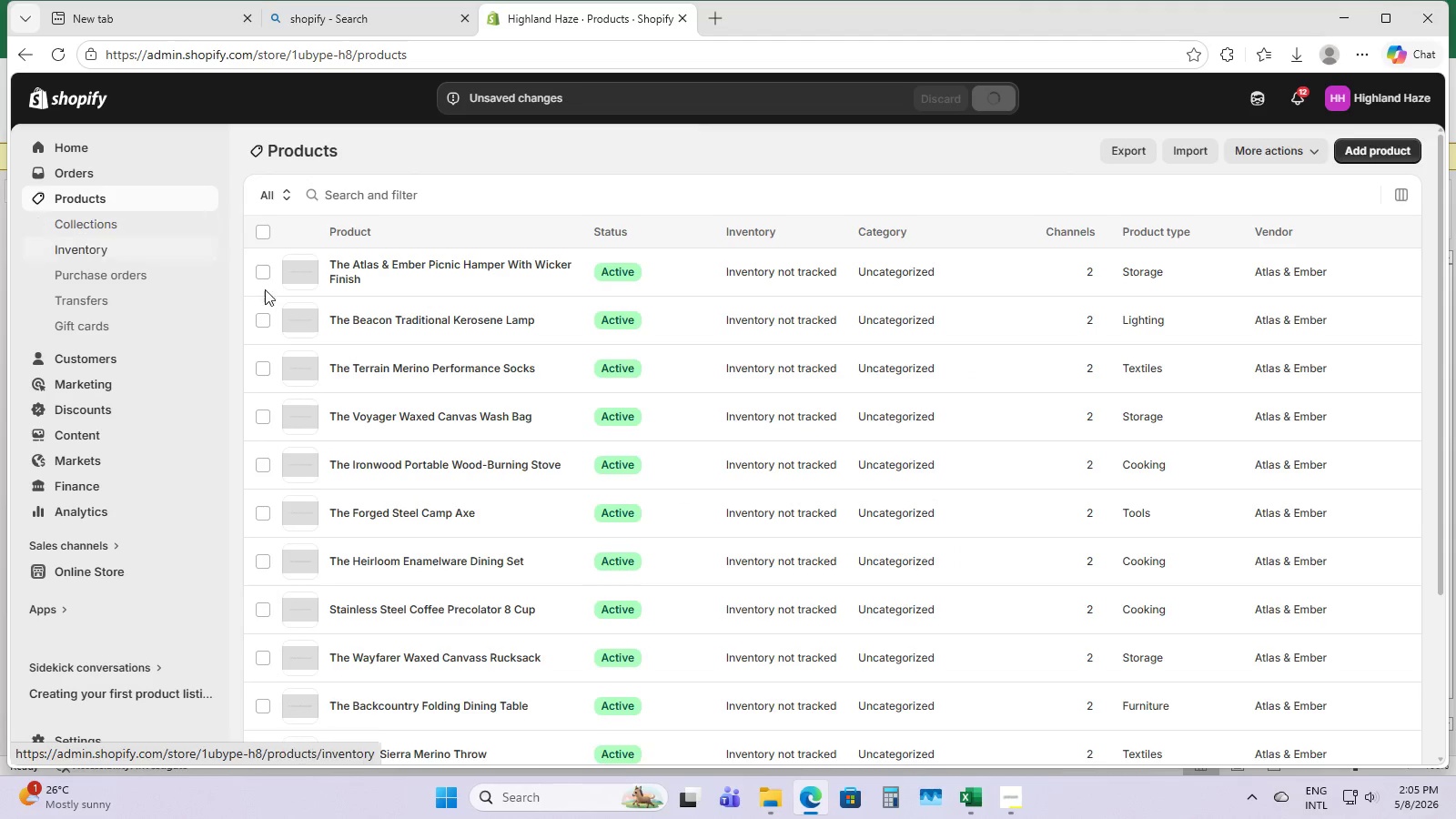 
scroll: coordinate [548, 440], scroll_direction: down, amount: 12.0
 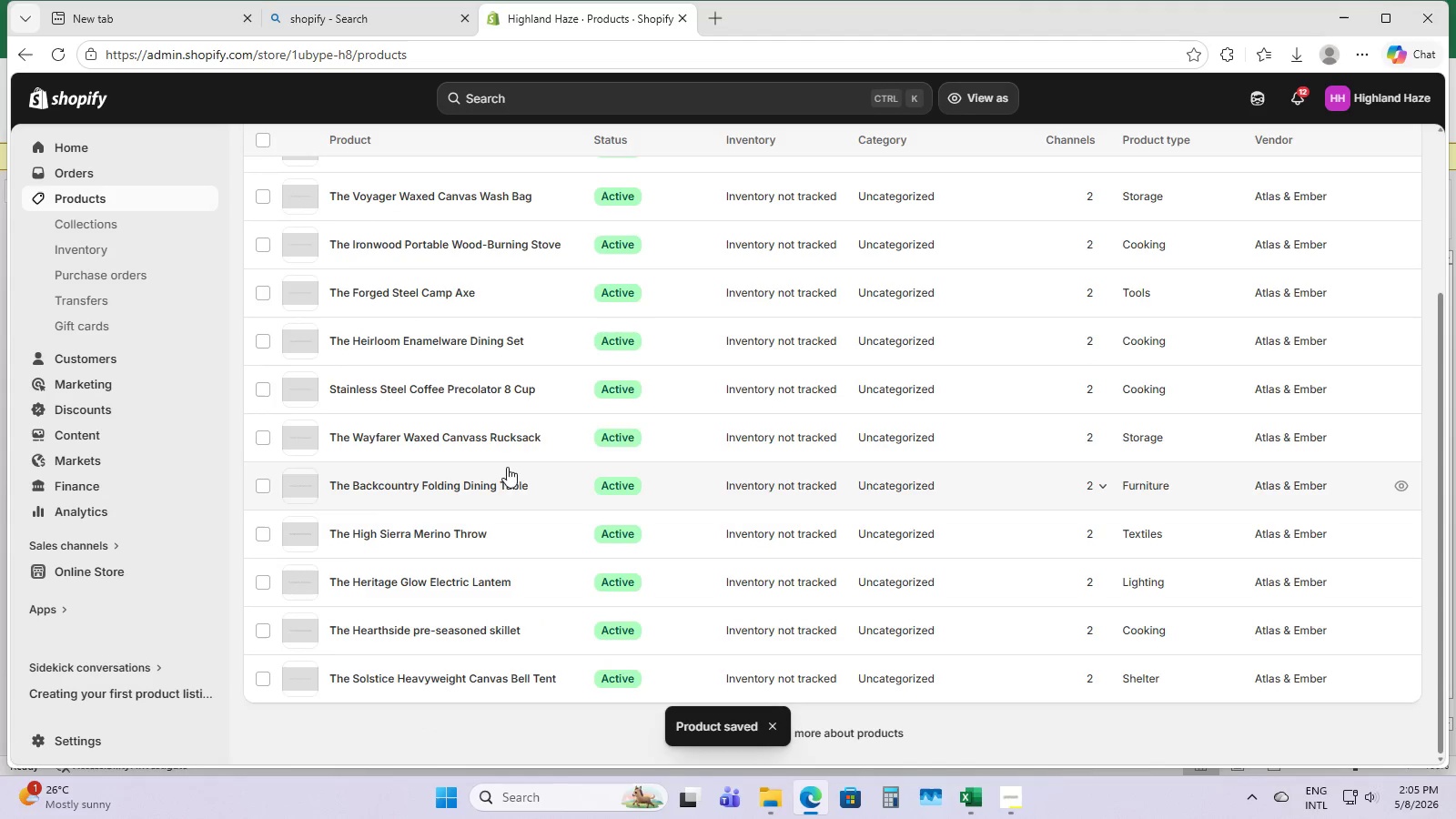 
scroll: coordinate [503, 438], scroll_direction: up, amount: 6.0
 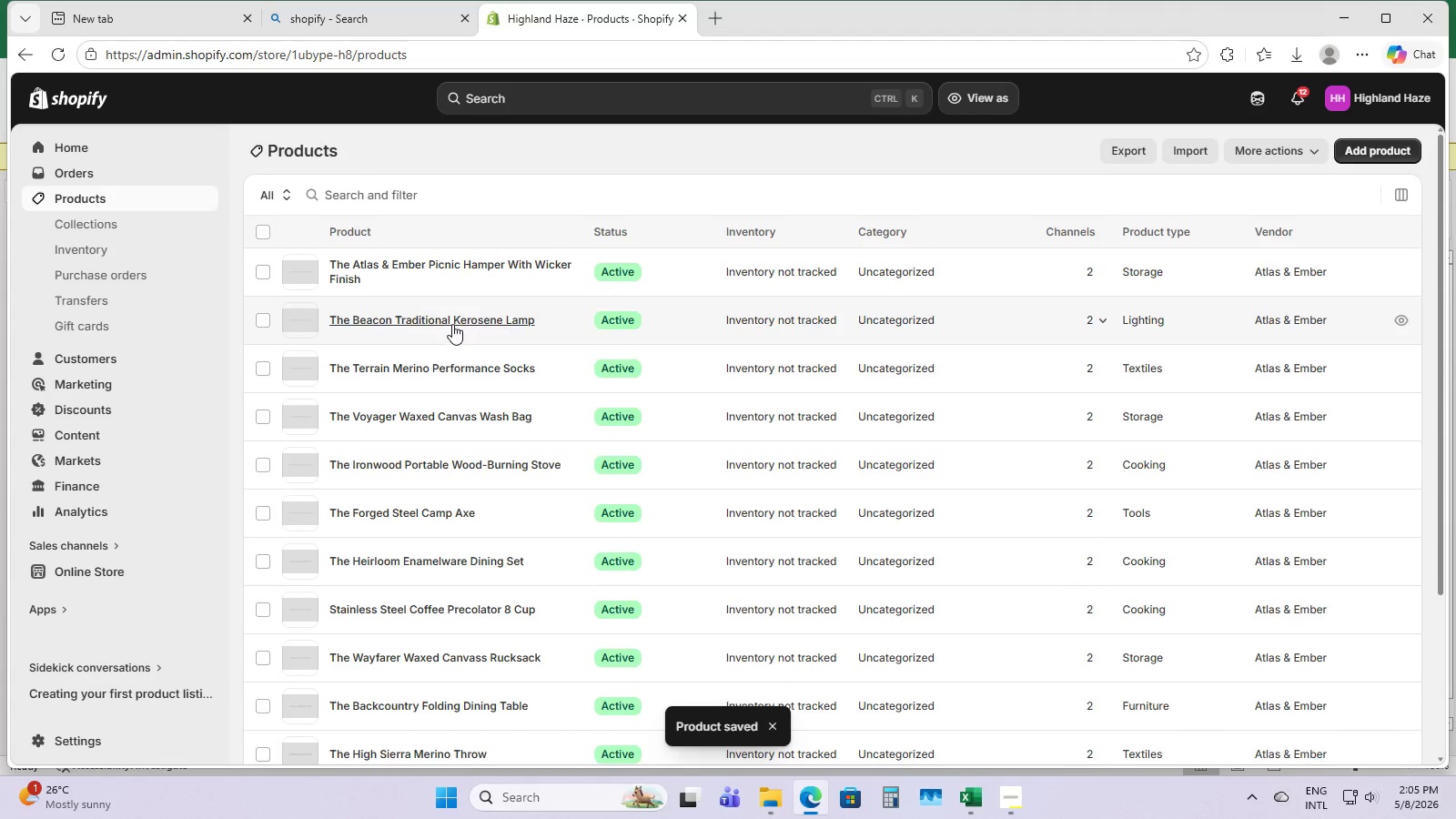 
left_click([452, 324])
 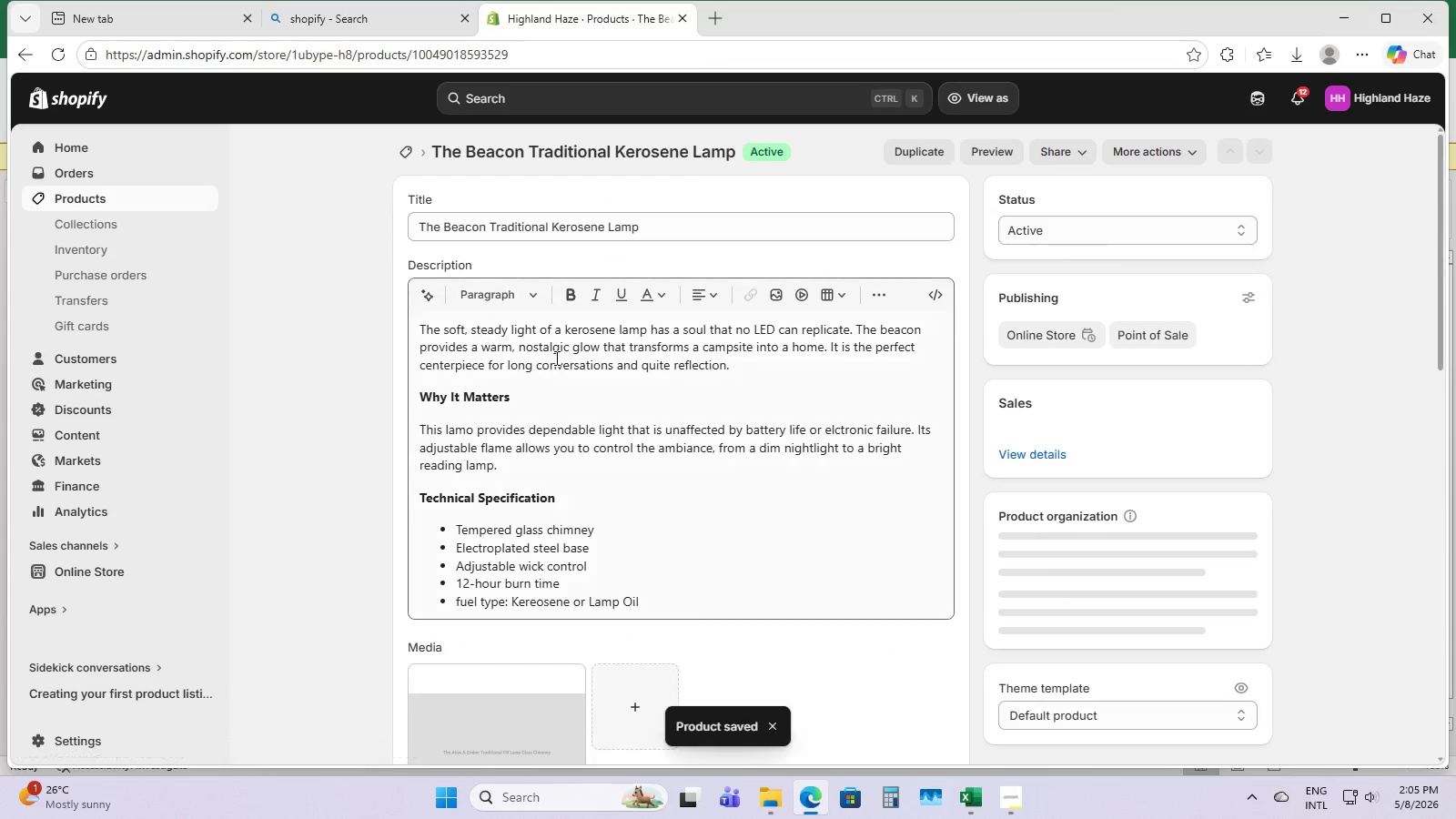 
scroll: coordinate [918, 557], scroll_direction: down, amount: 19.0
 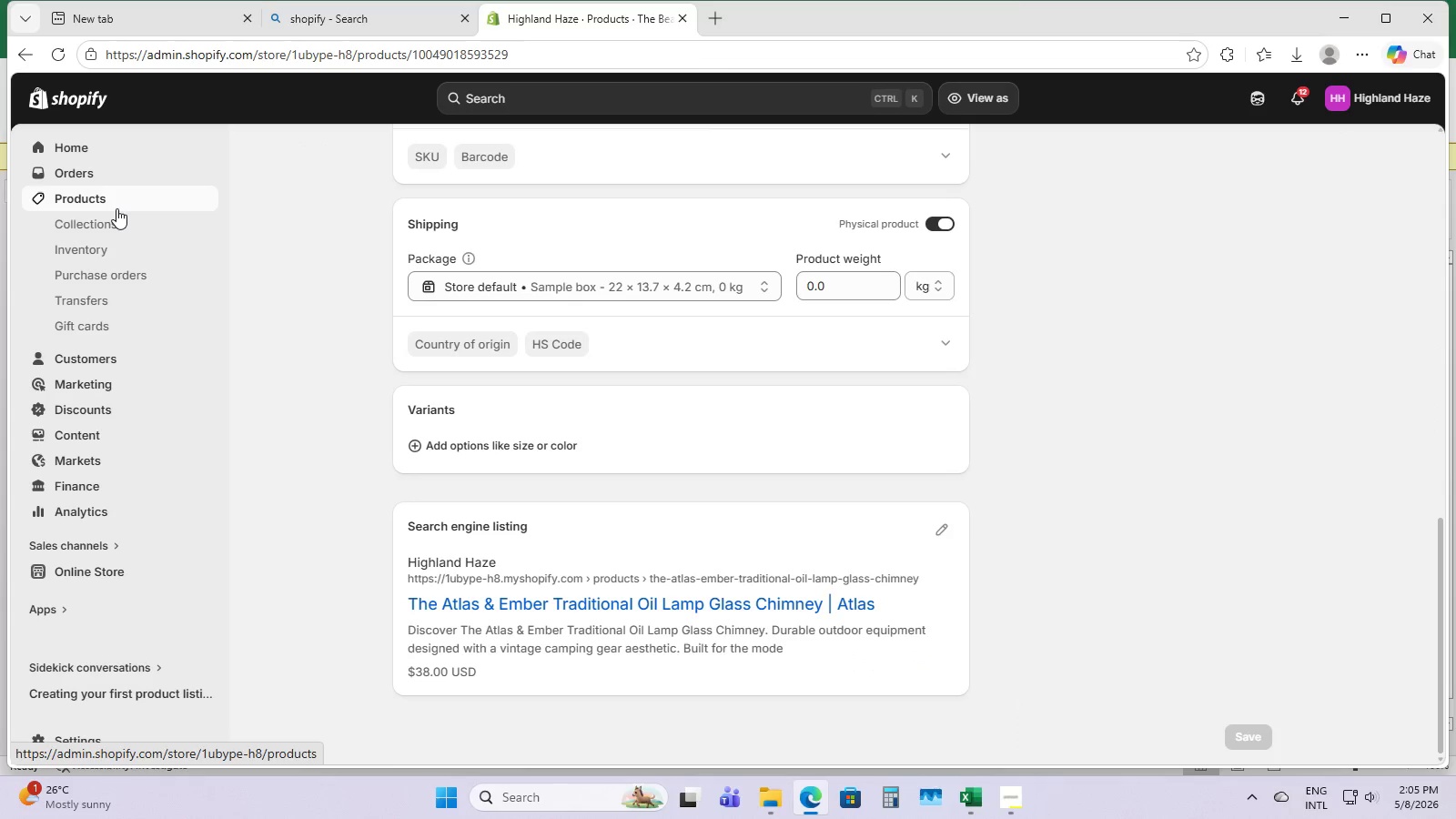 
left_click([113, 201])
 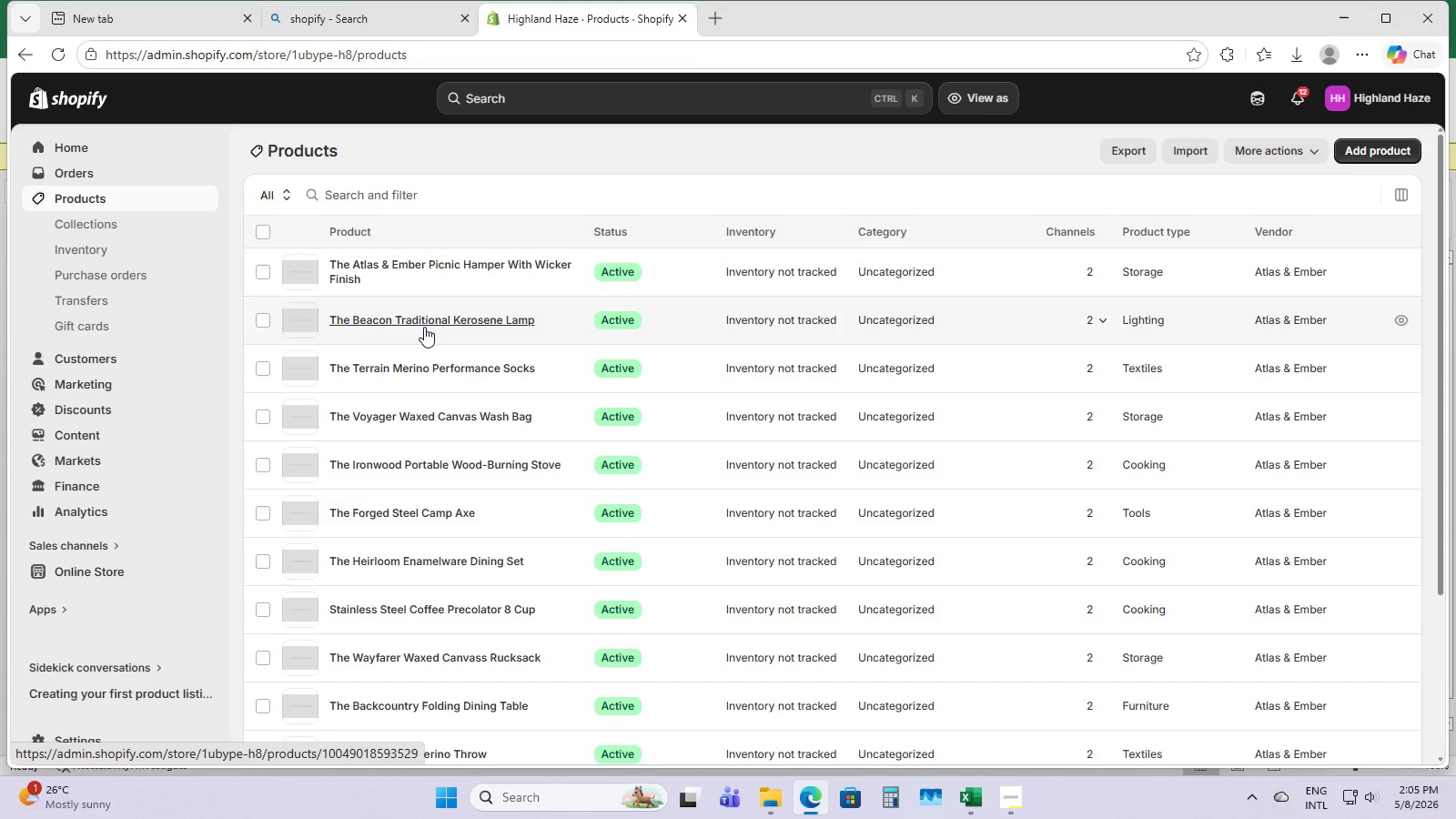 
left_click([430, 324])
 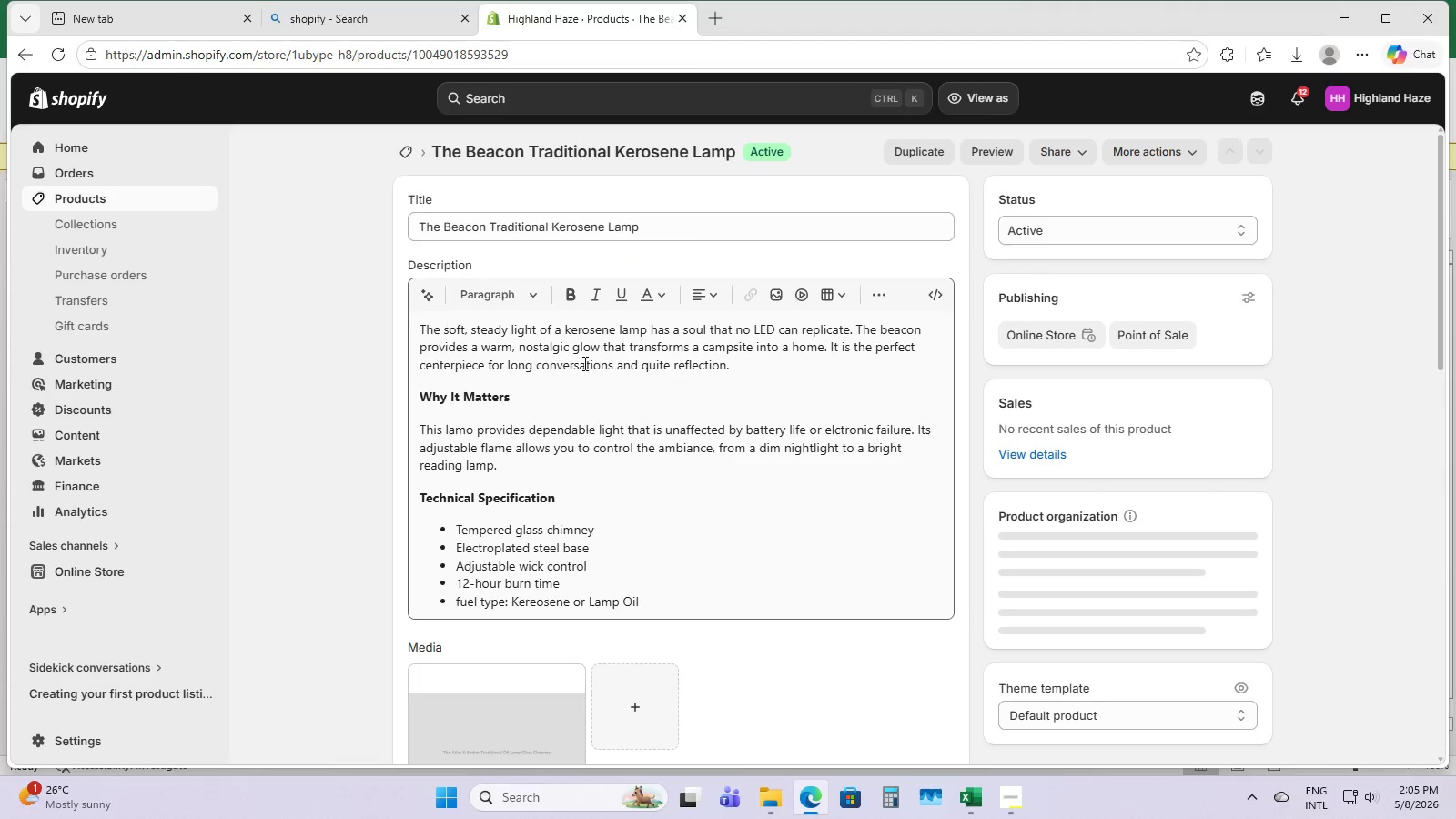 
scroll: coordinate [757, 498], scroll_direction: down, amount: 17.0
 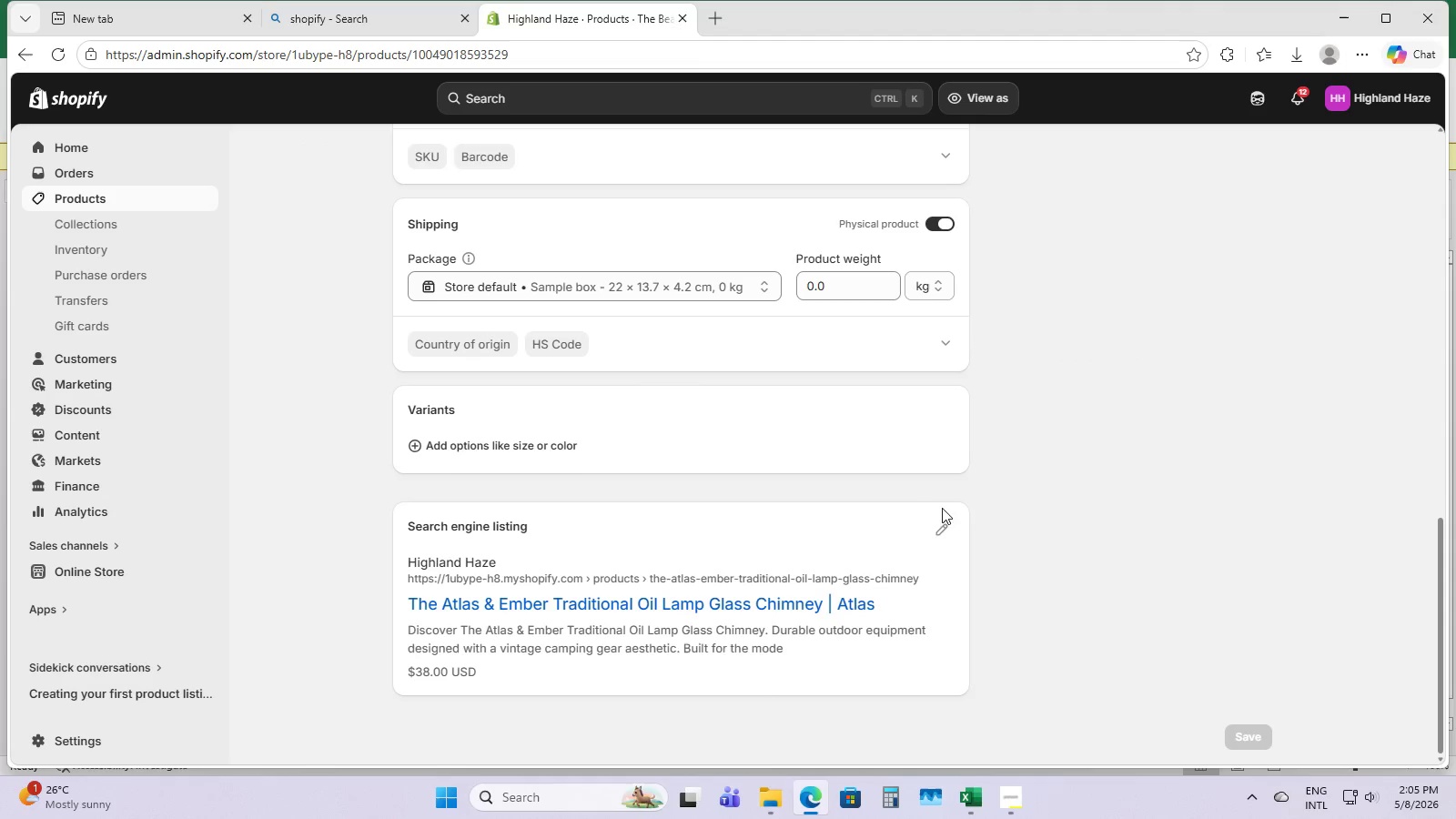 
left_click([942, 528])
 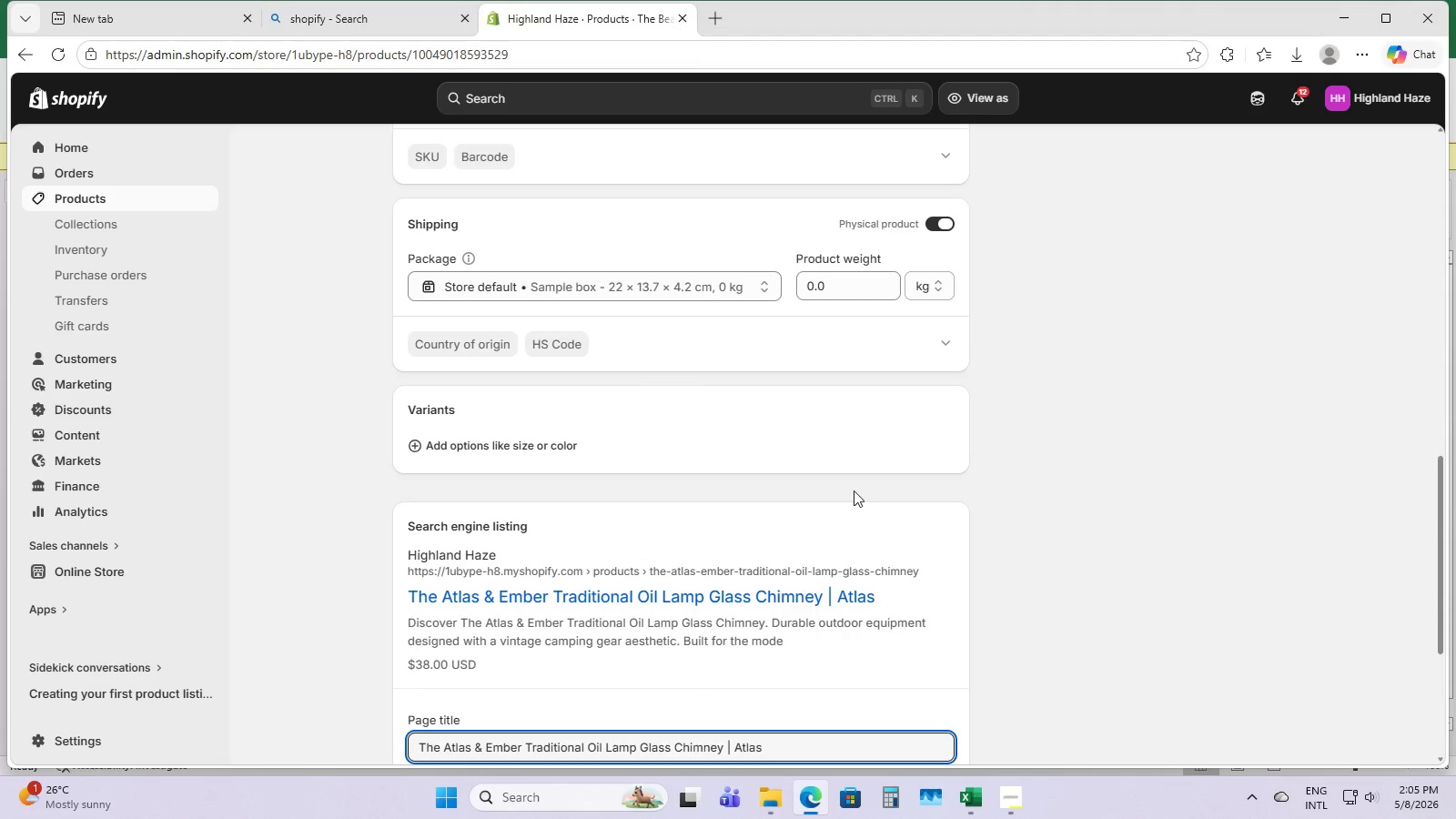 
scroll: coordinate [840, 479], scroll_direction: down, amount: 4.0
 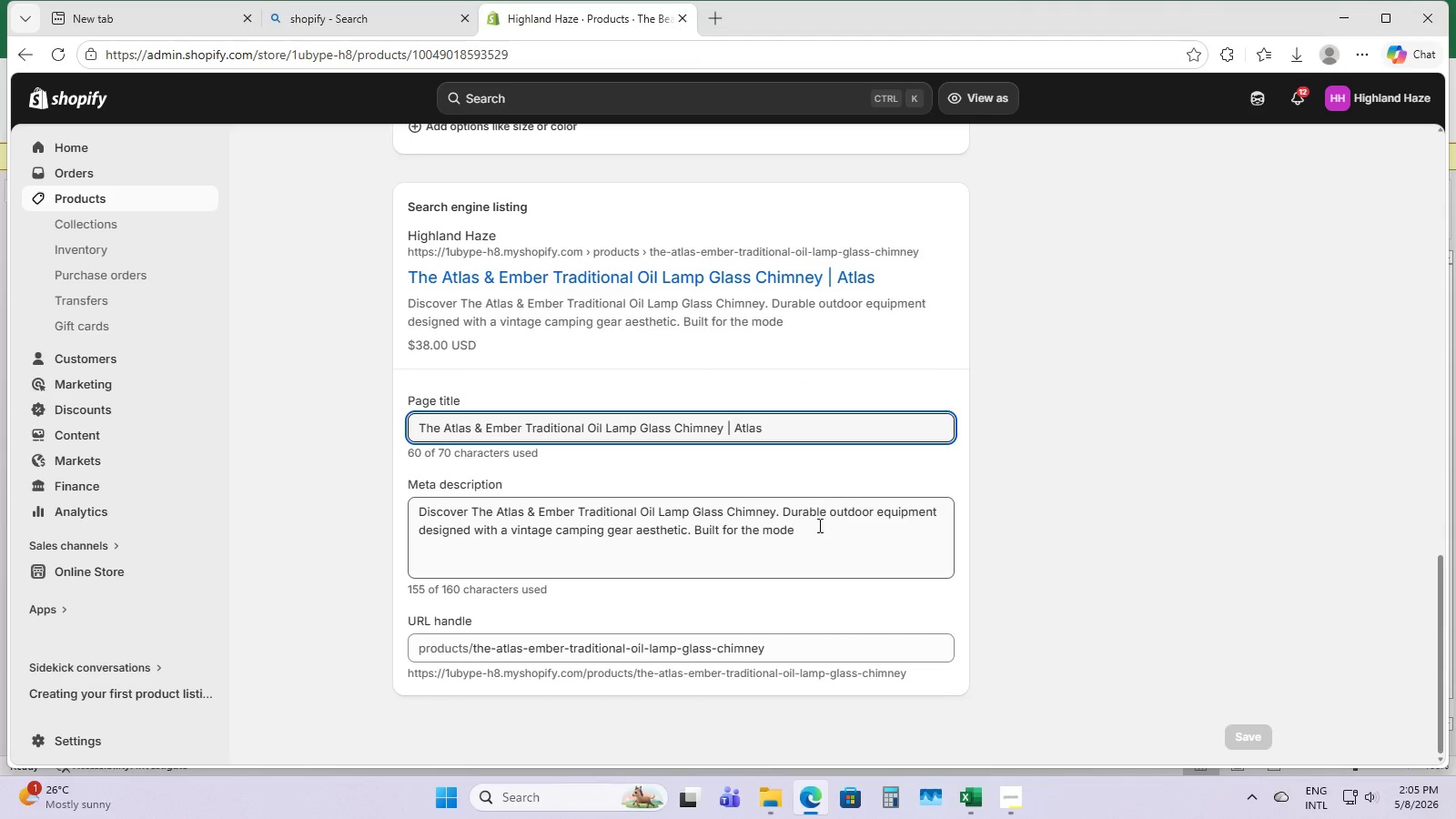 
left_click([818, 551])
 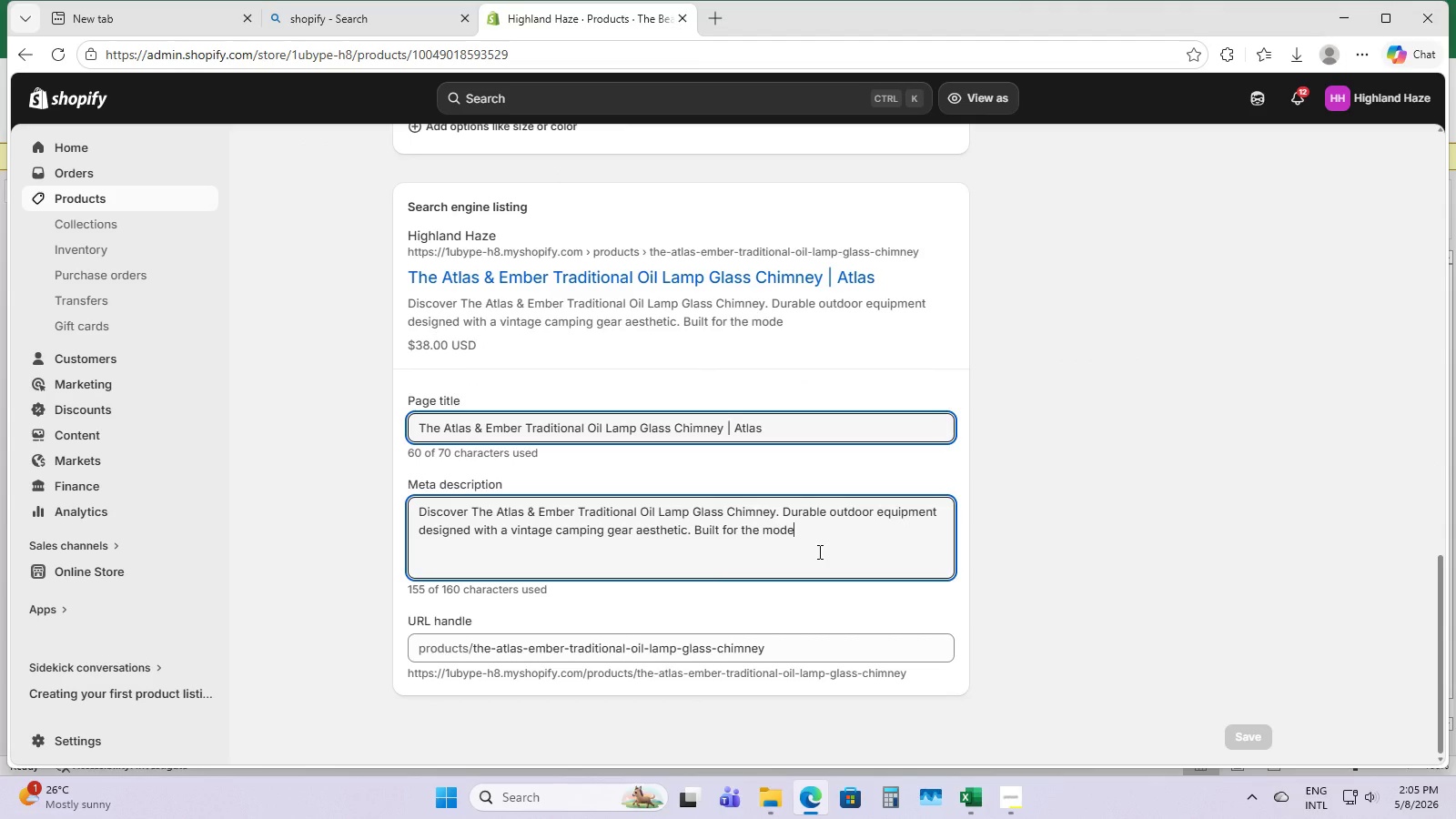 
scroll: coordinate [818, 551], scroll_direction: up, amount: 2.0
 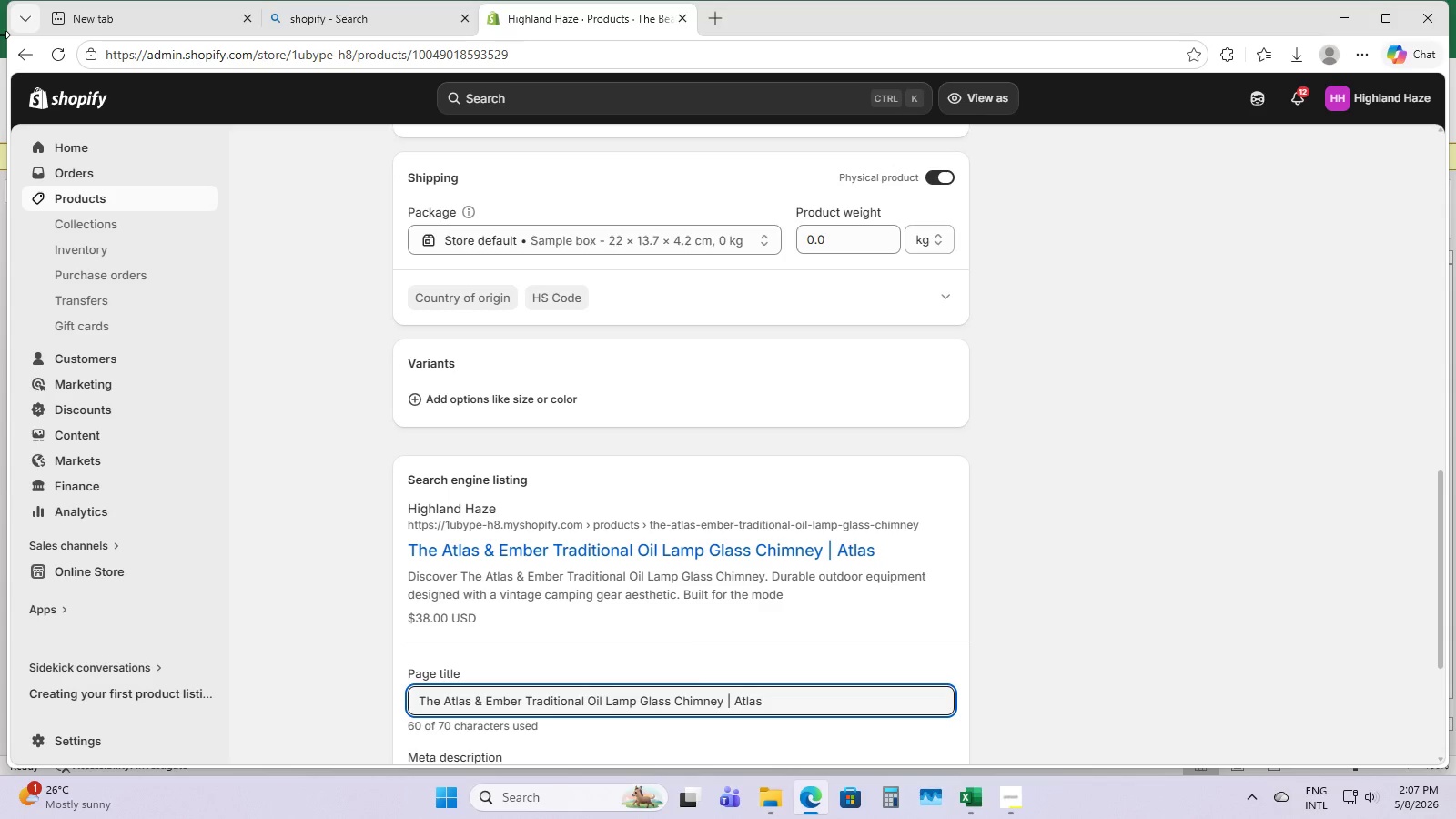 
wait(102.7)
 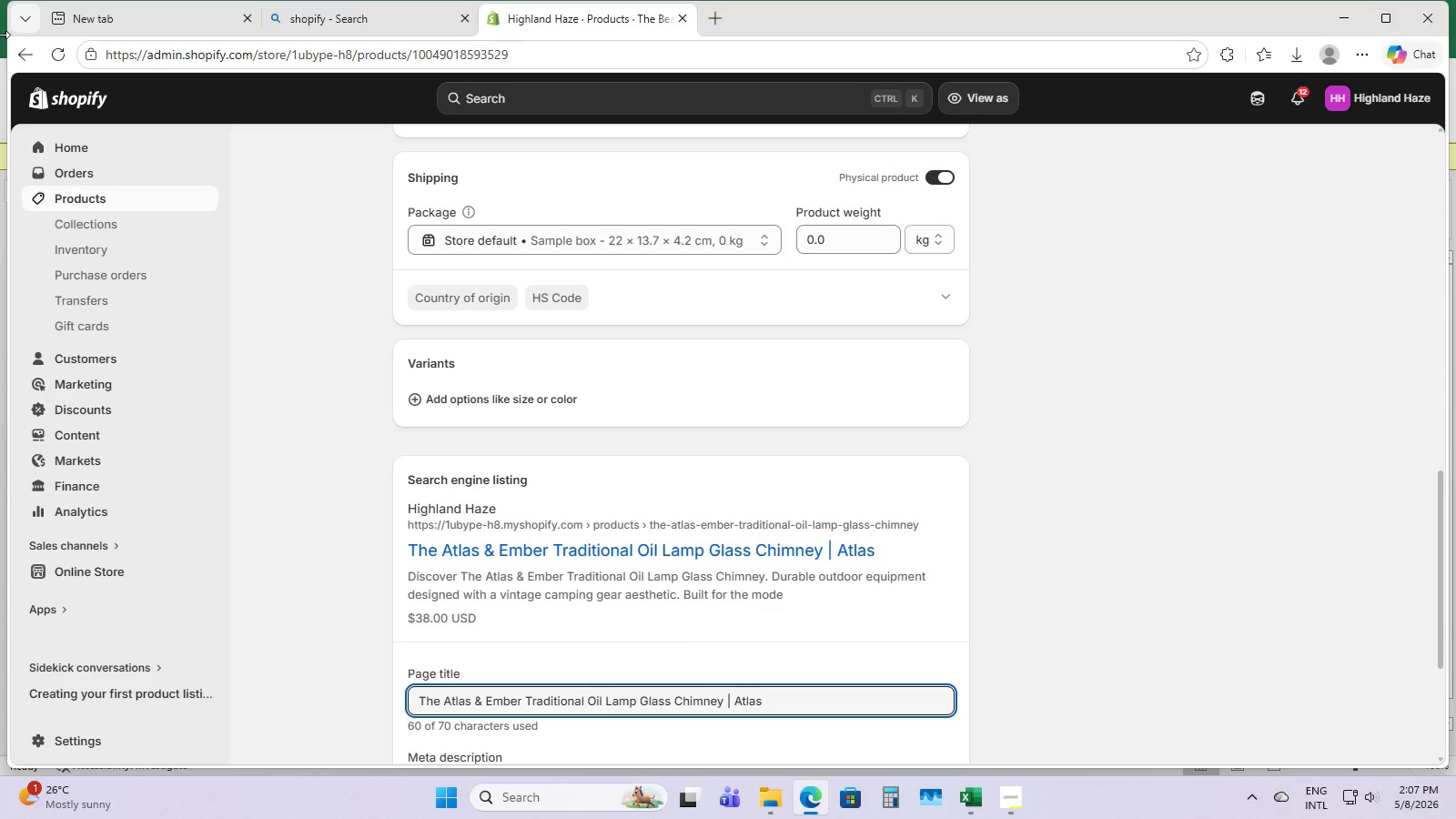 
scroll: coordinate [2, 50], scroll_direction: down, amount: 6.0
 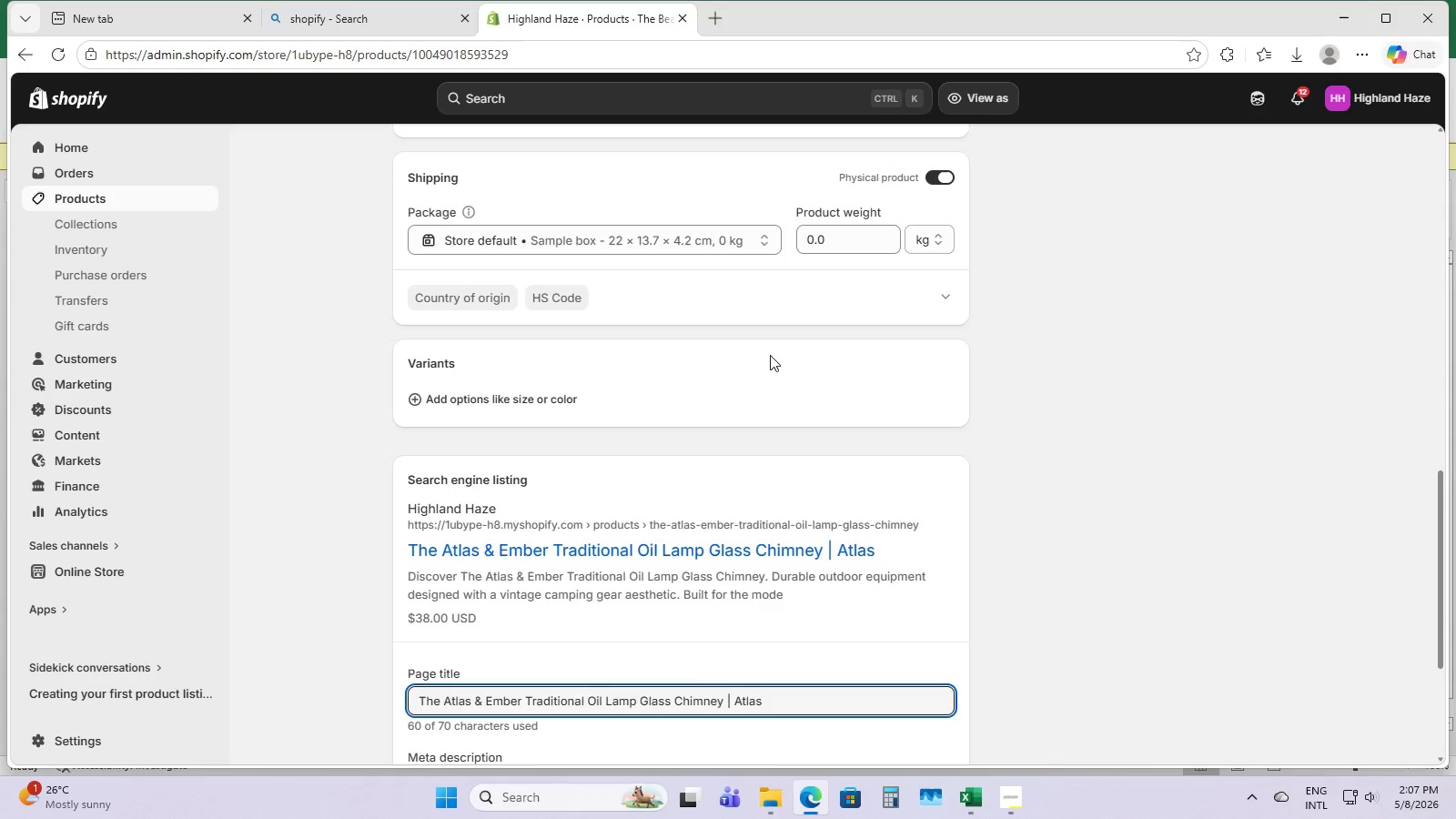 
left_click([746, 448])